 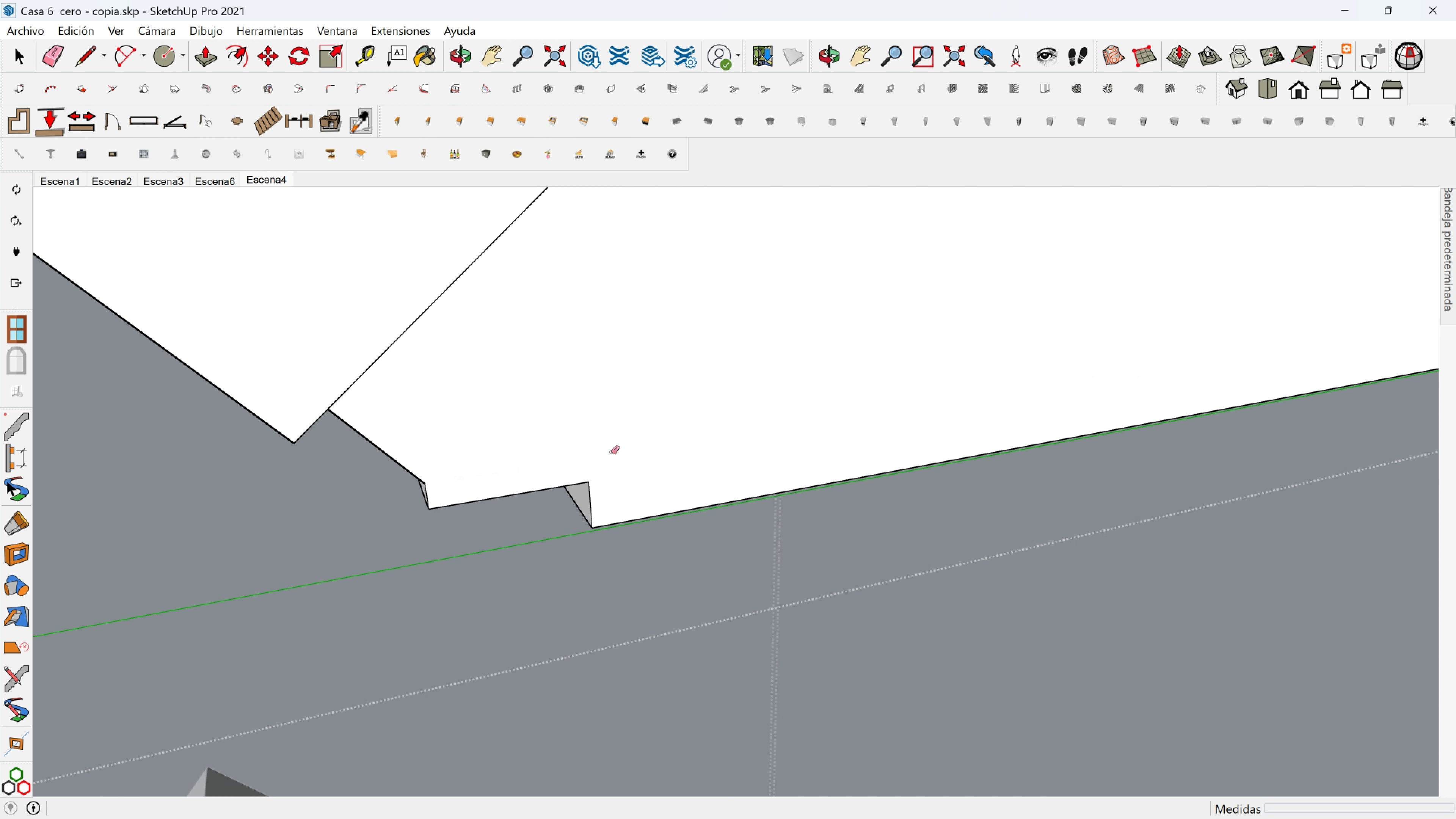 
key(Shift+ShiftLeft)
 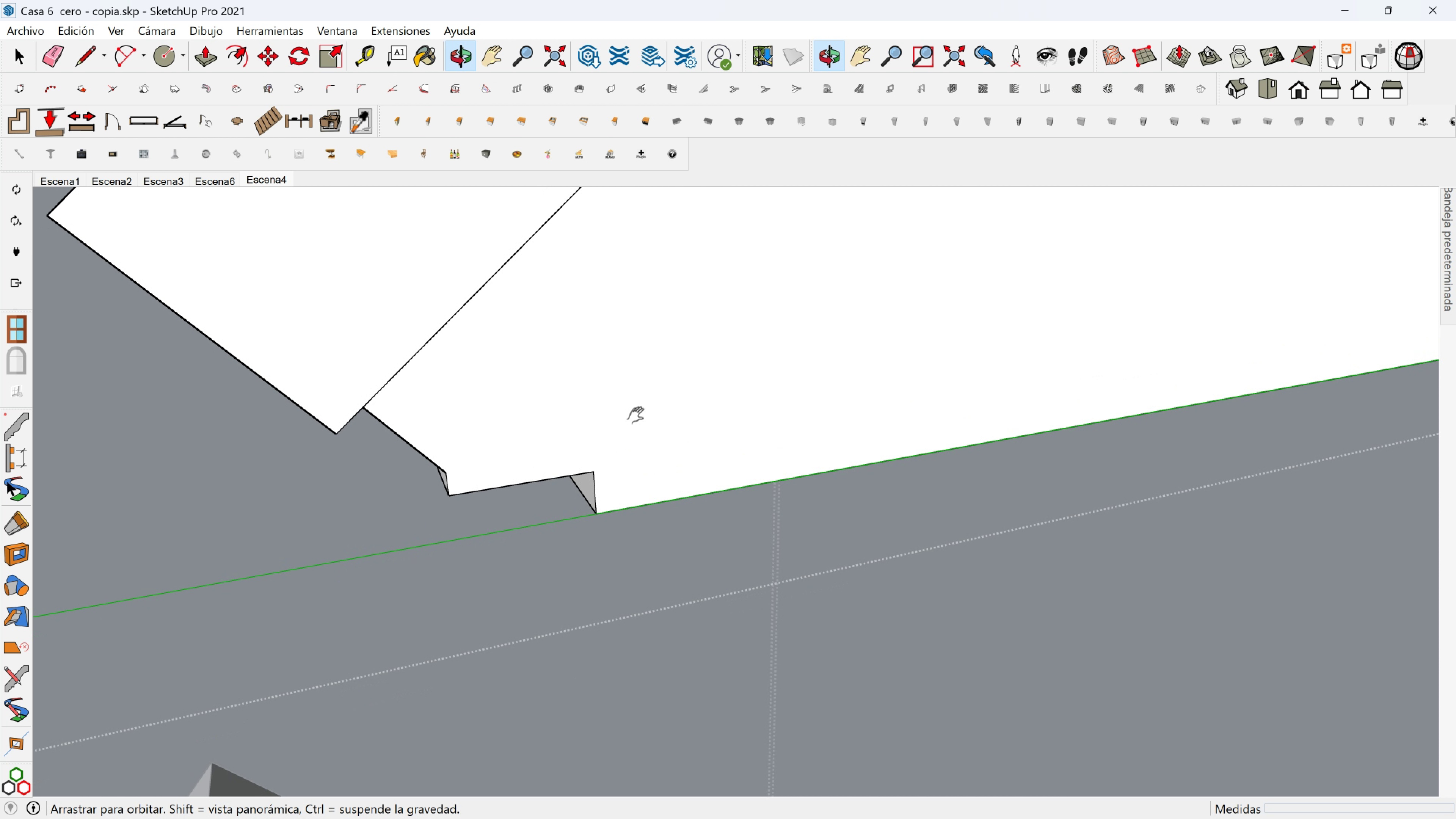 
scroll: coordinate [808, 315], scroll_direction: down, amount: 5.0
 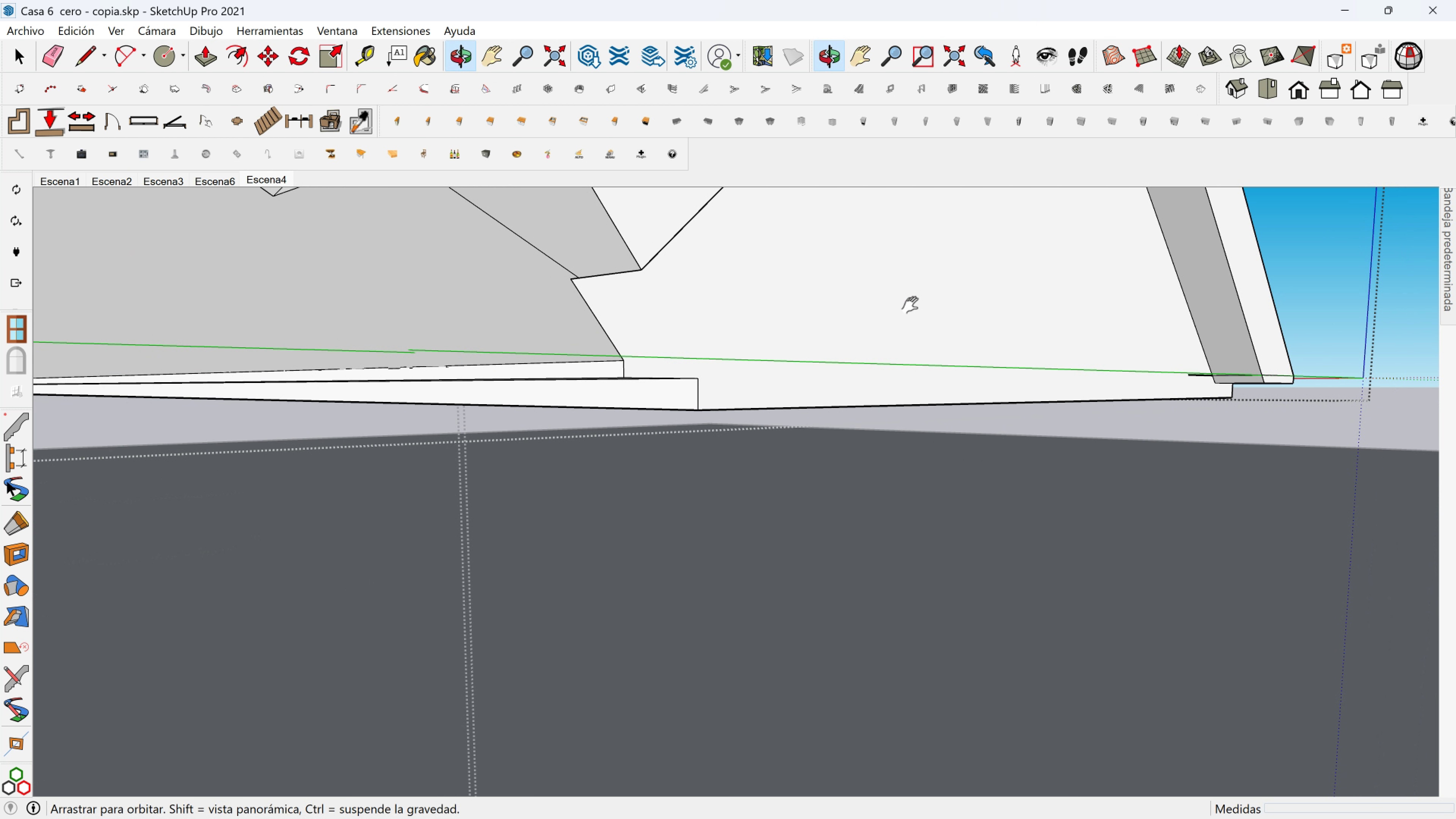 
hold_key(key=ShiftLeft, duration=0.78)
 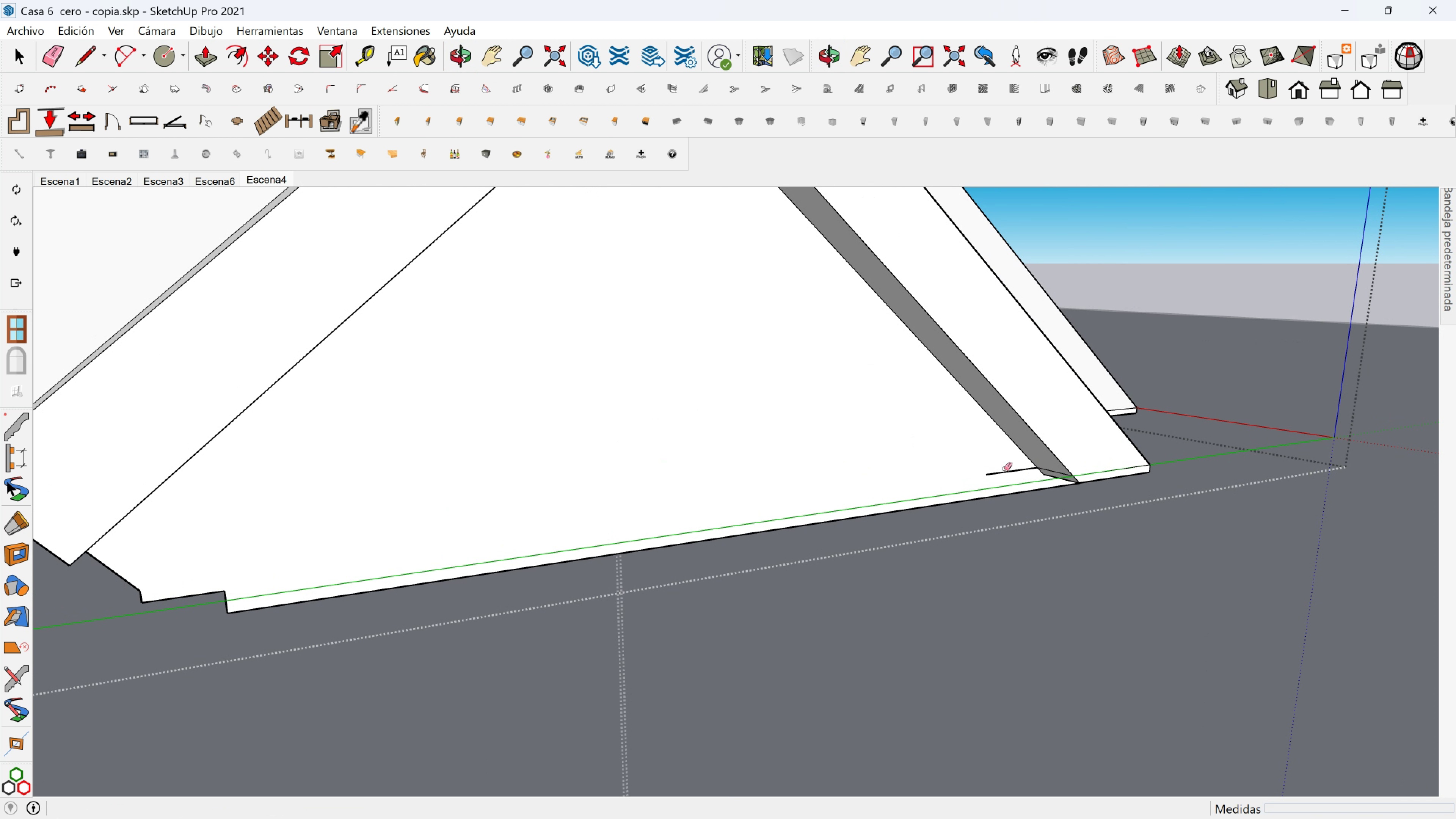 
left_click_drag(start_coordinate=[1005, 469], to_coordinate=[1005, 475])
 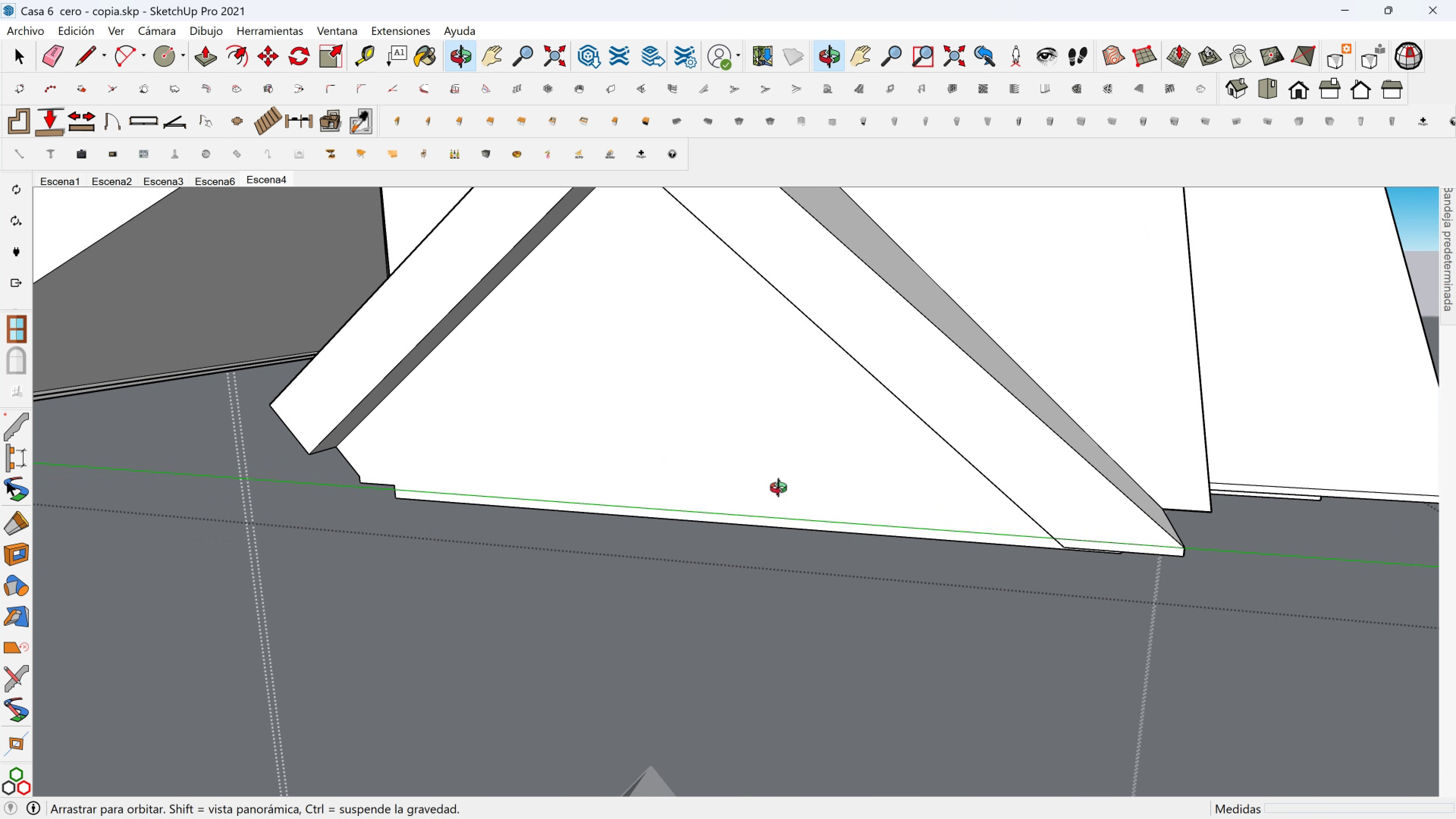 
hold_key(key=ShiftLeft, duration=0.5)
 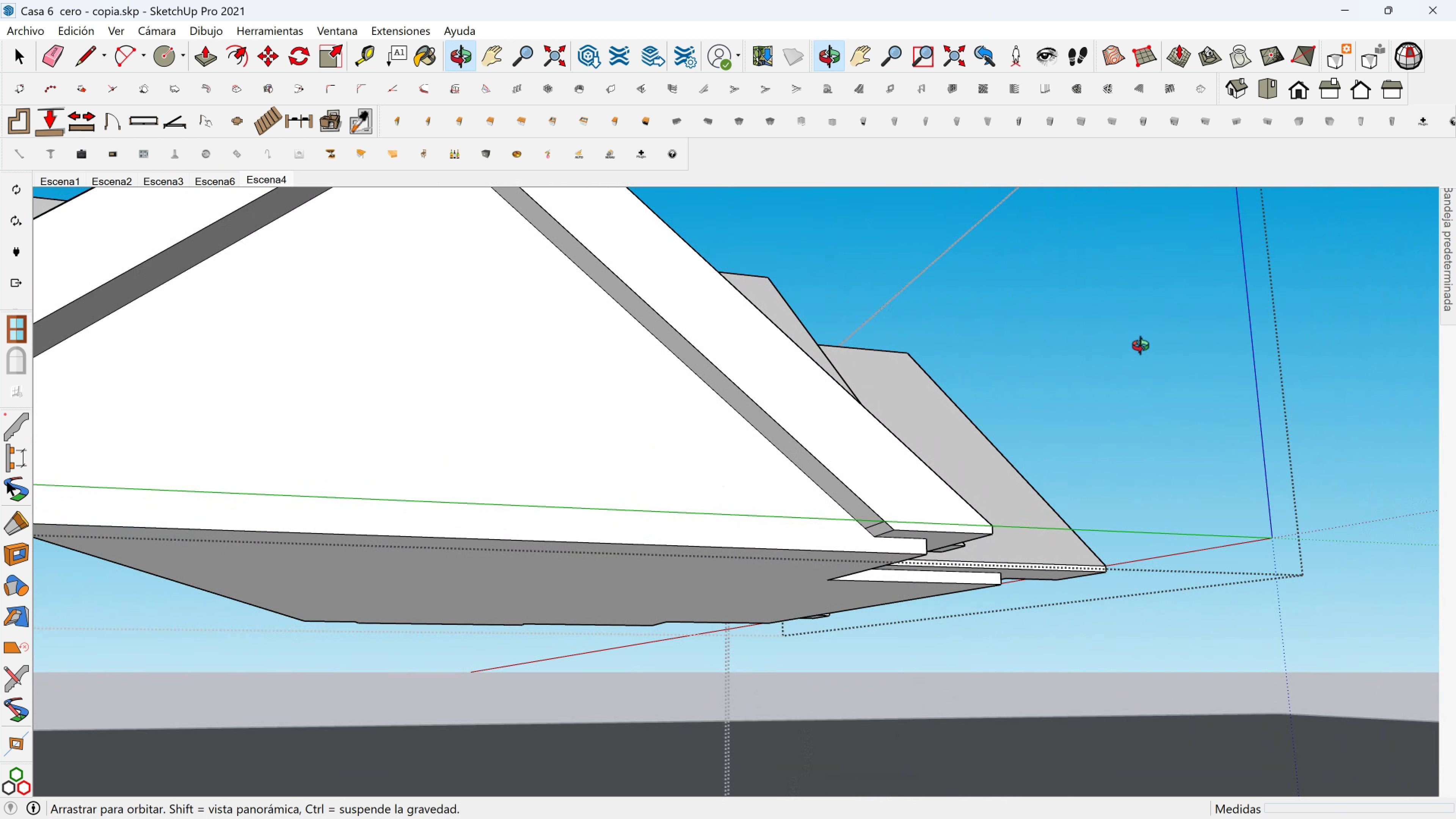 
scroll: coordinate [881, 529], scroll_direction: up, amount: 2.0
 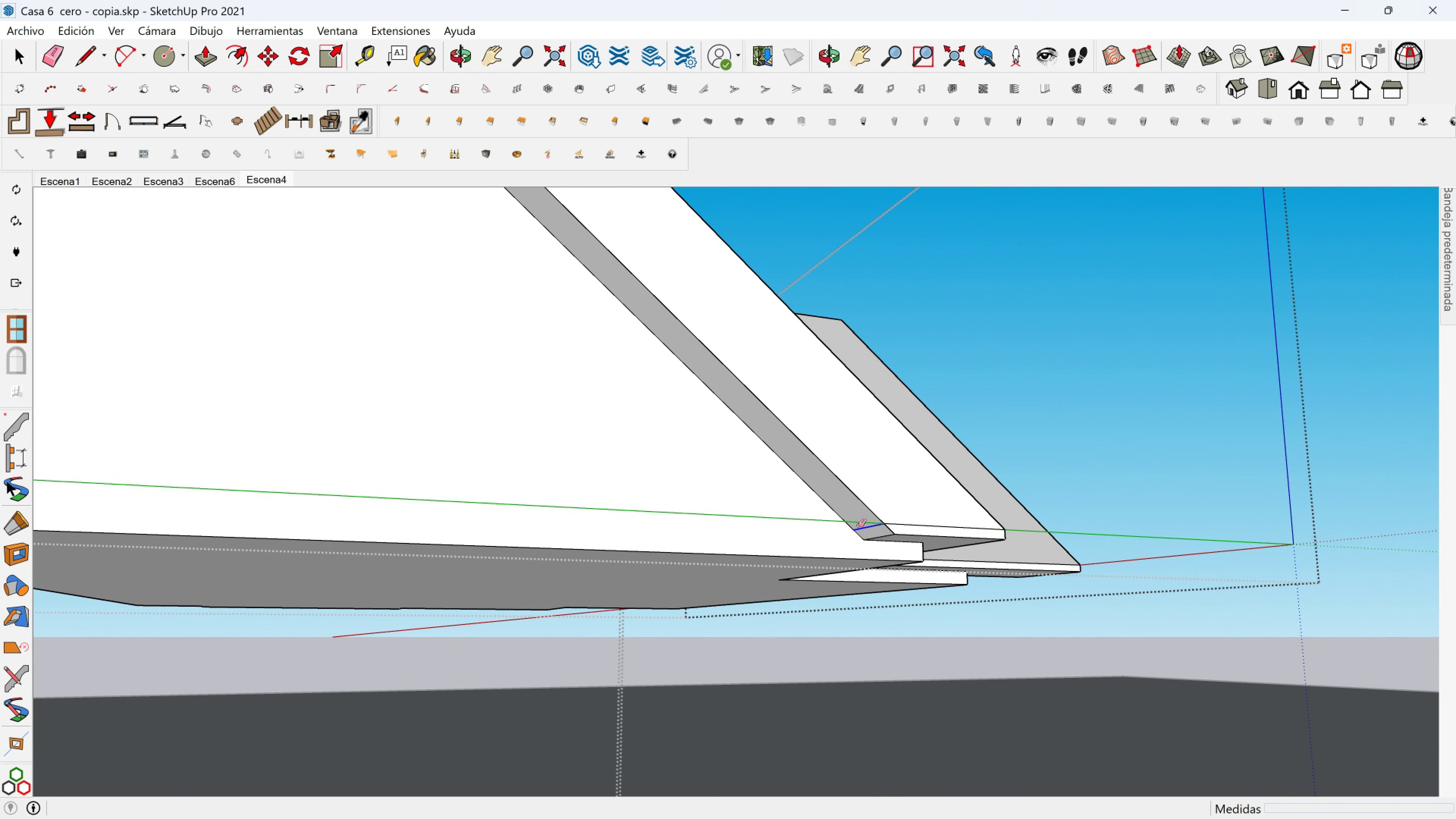 
left_click([858, 526])
 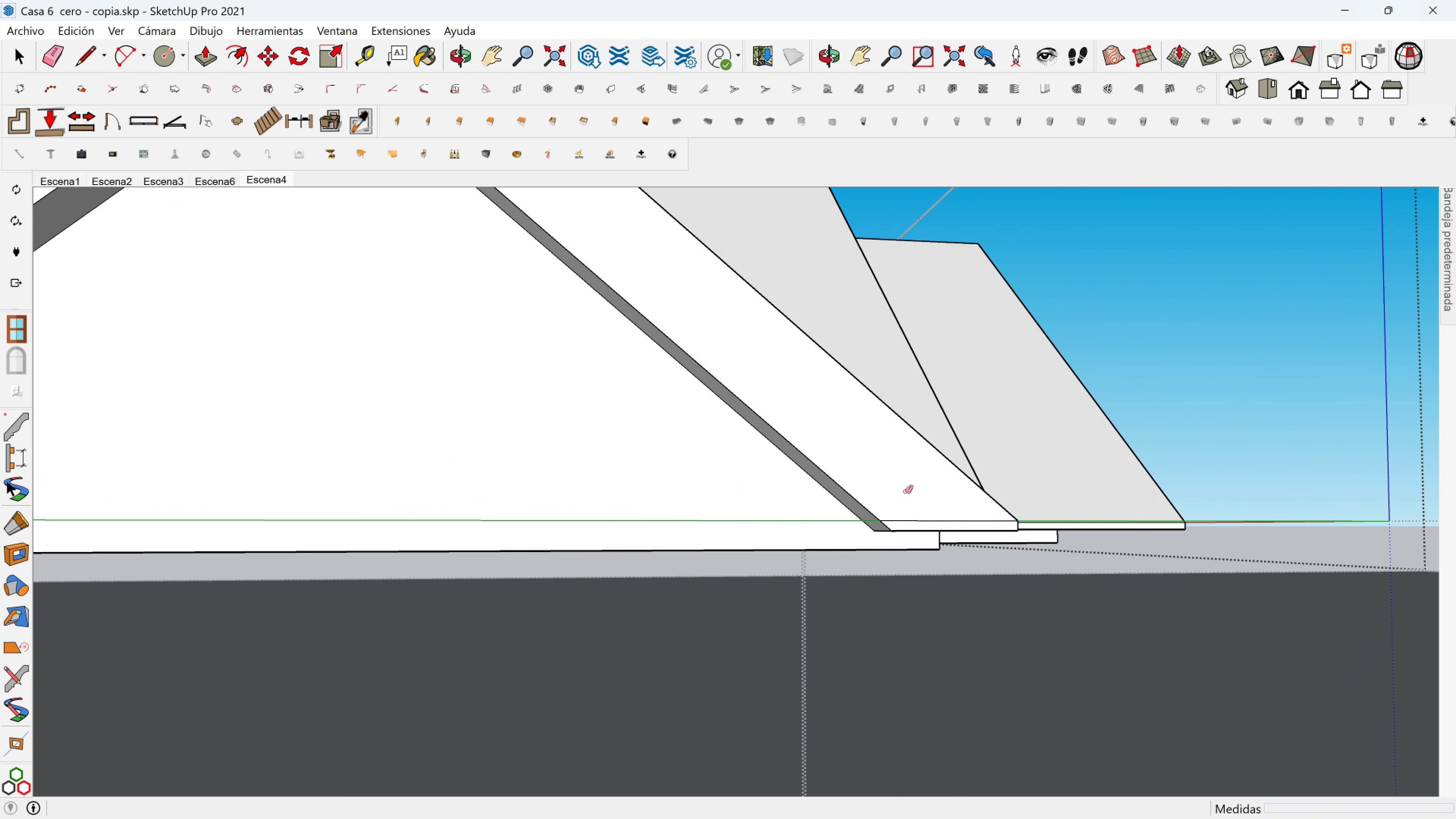 
left_click_drag(start_coordinate=[908, 515], to_coordinate=[908, 523])
 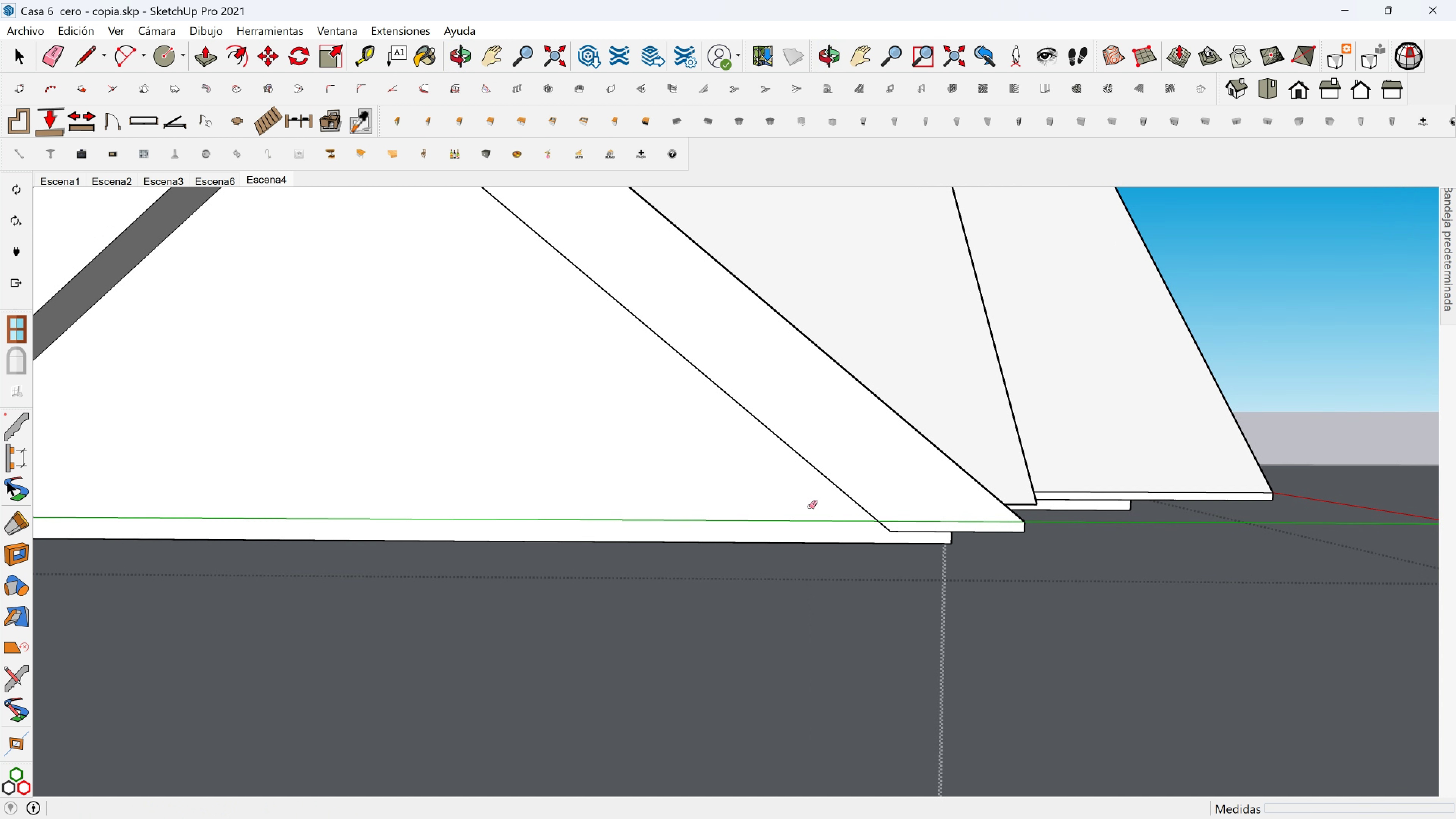 
scroll: coordinate [593, 428], scroll_direction: down, amount: 9.0
 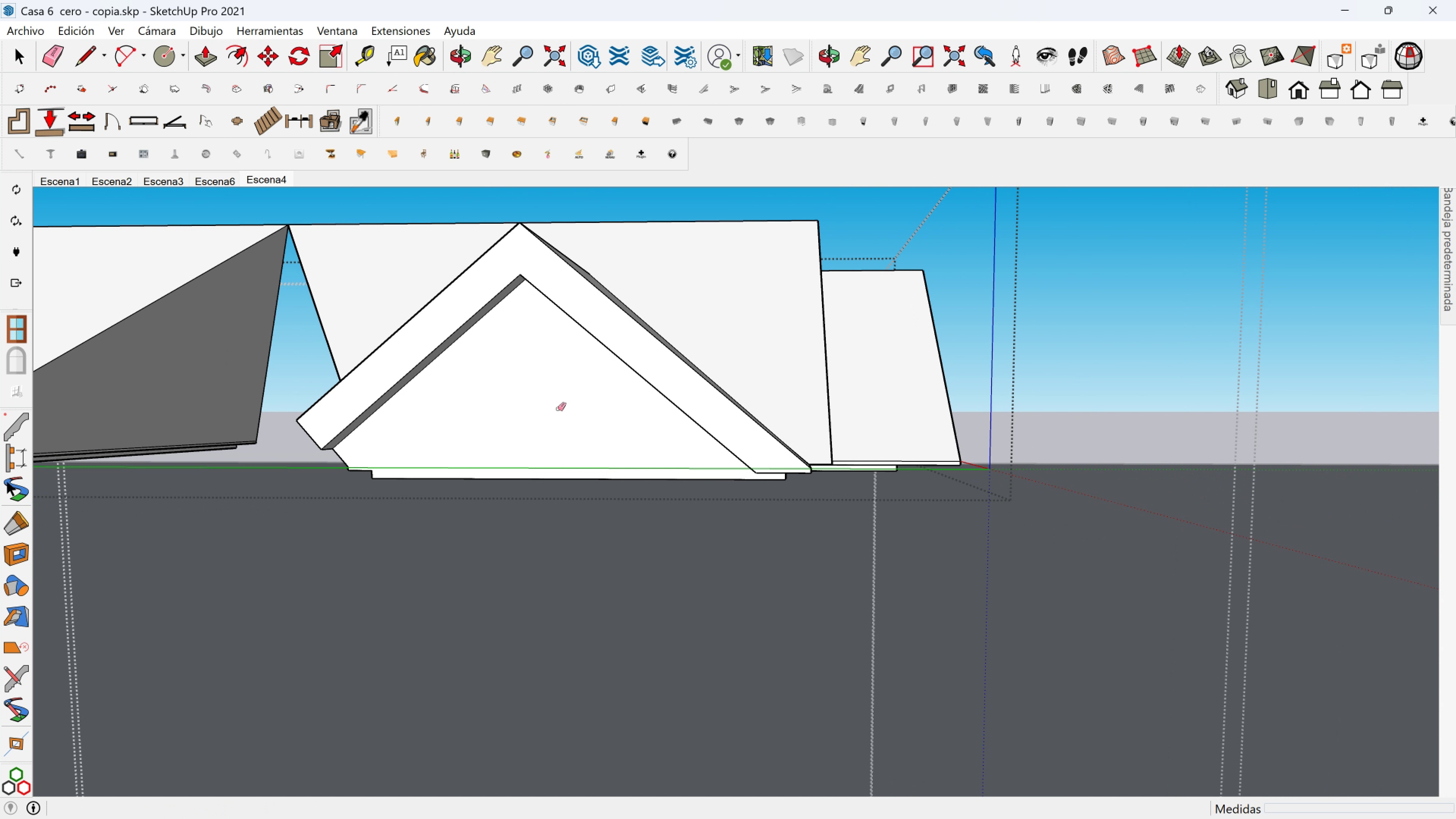 
hold_key(key=ShiftLeft, duration=0.38)
 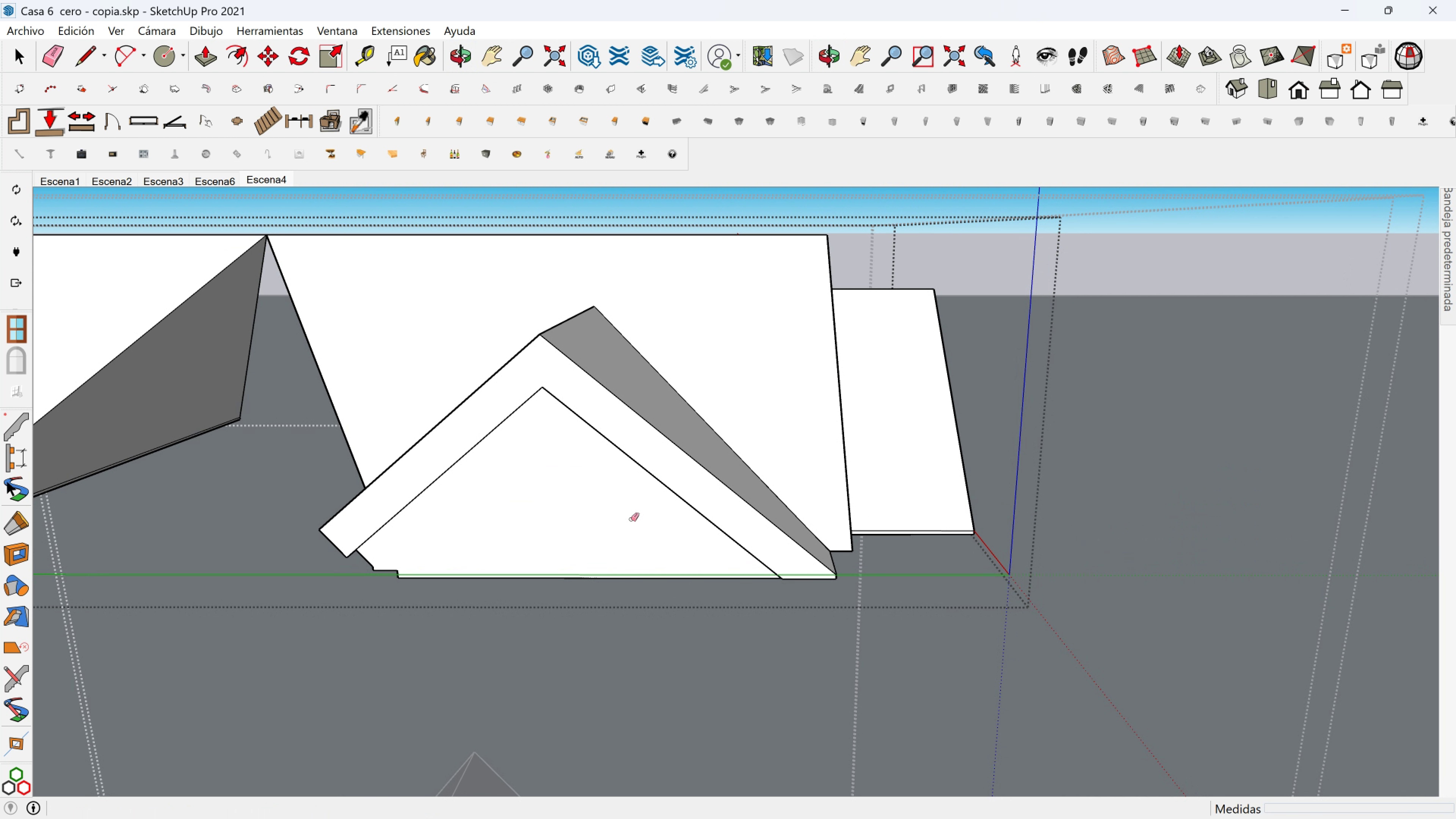 
scroll: coordinate [609, 514], scroll_direction: down, amount: 3.0
 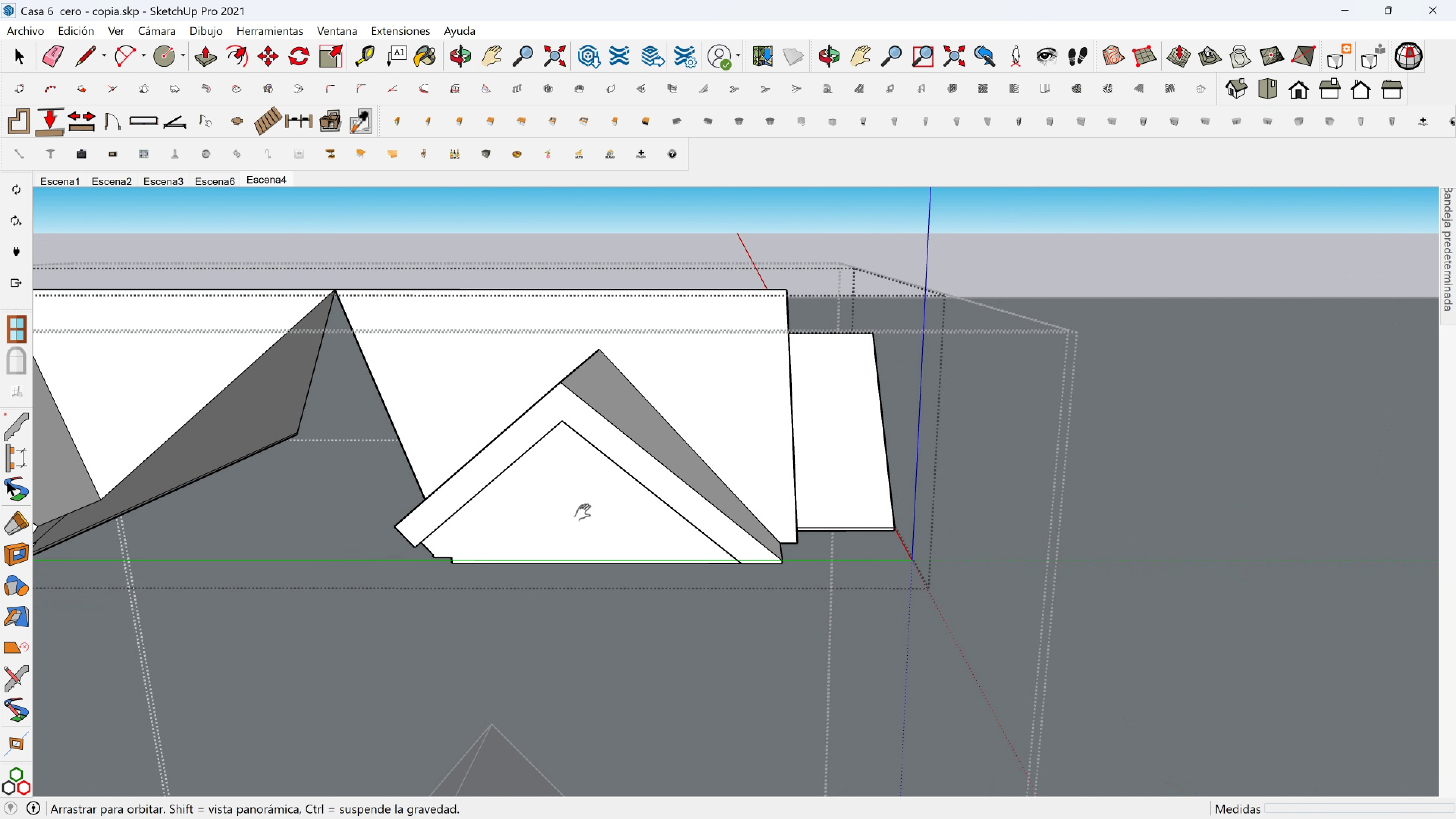 
hold_key(key=ShiftLeft, duration=0.73)
 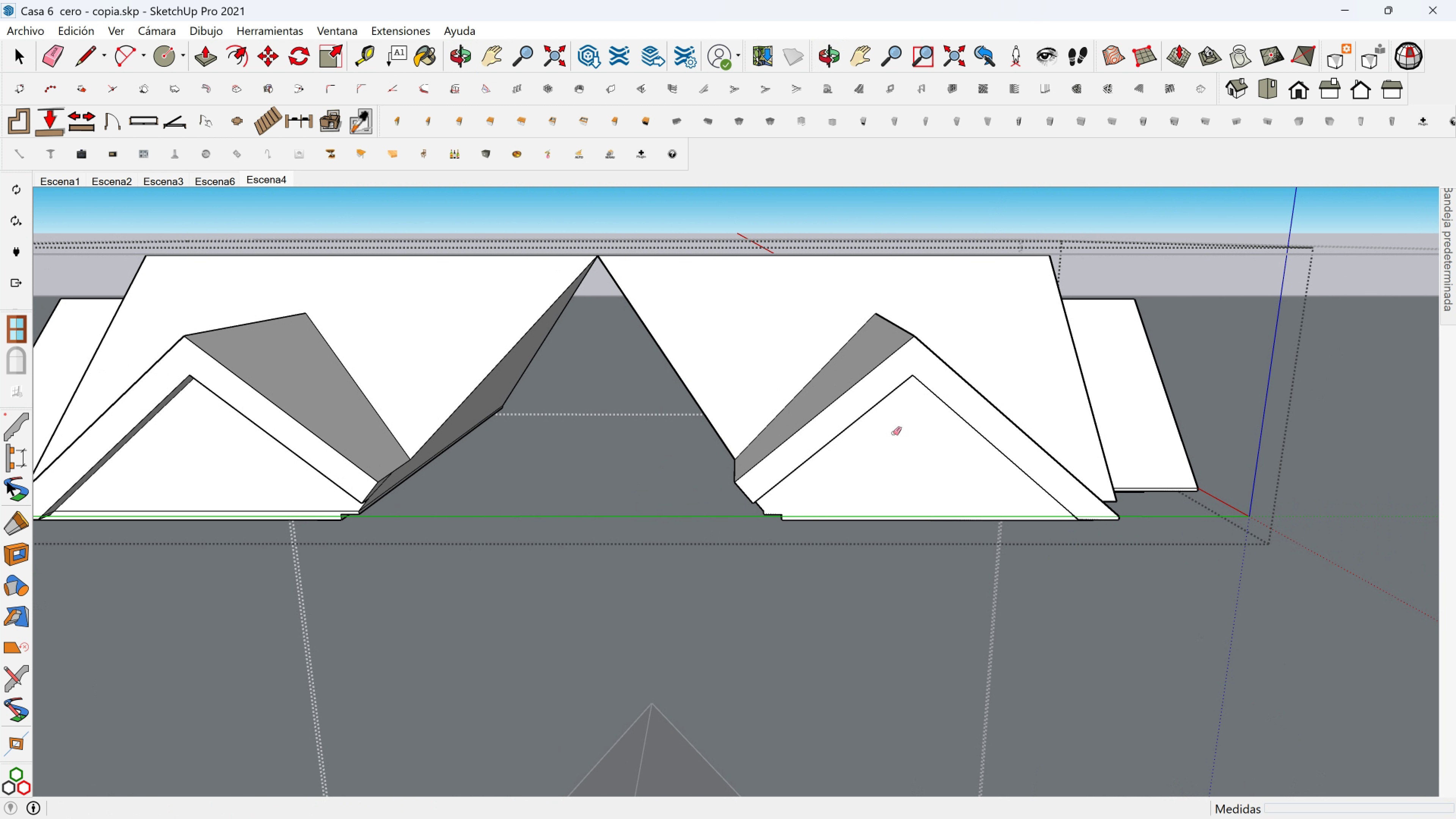 
key(Space)
 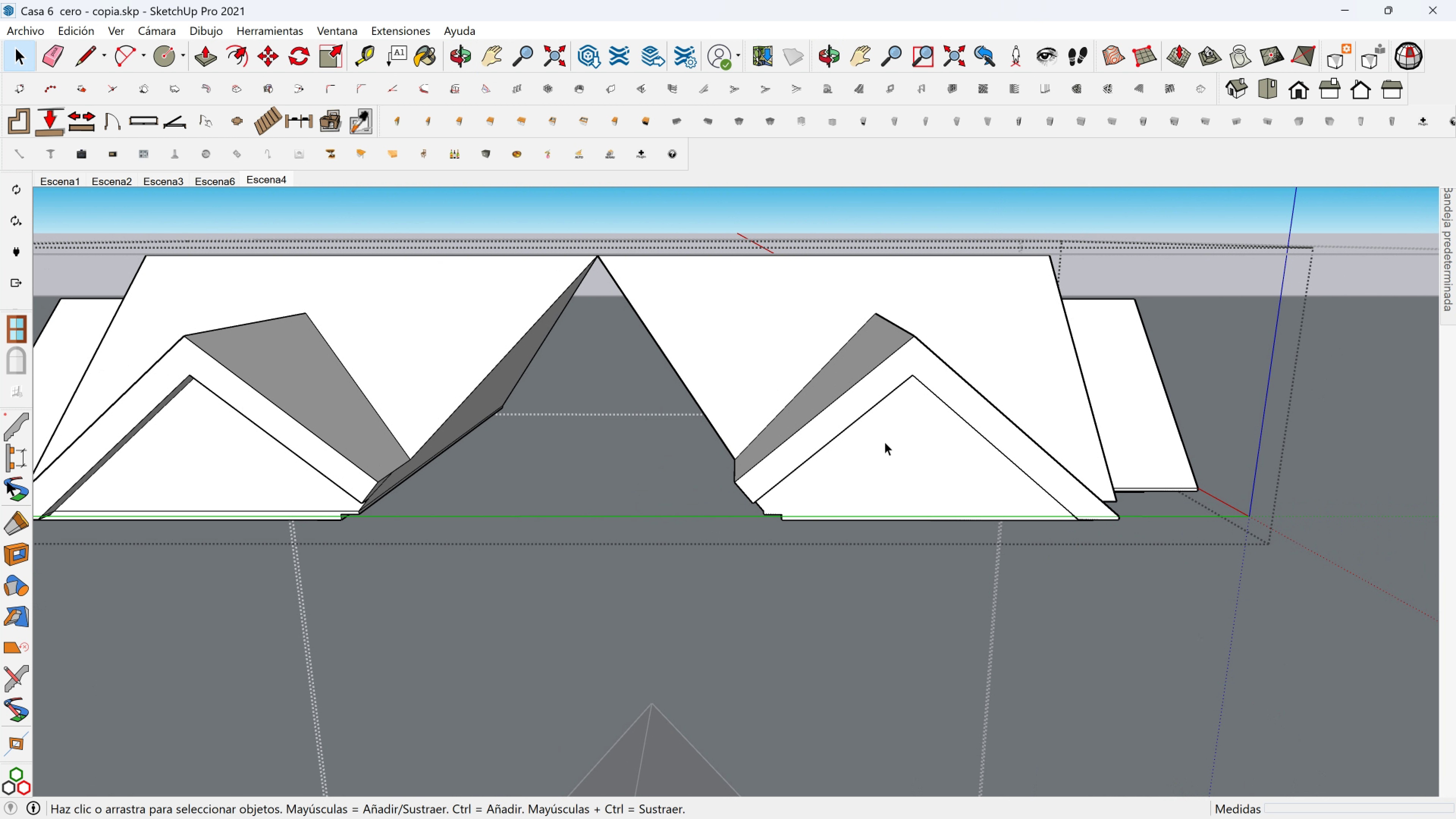 
scroll: coordinate [878, 438], scroll_direction: down, amount: 6.0
 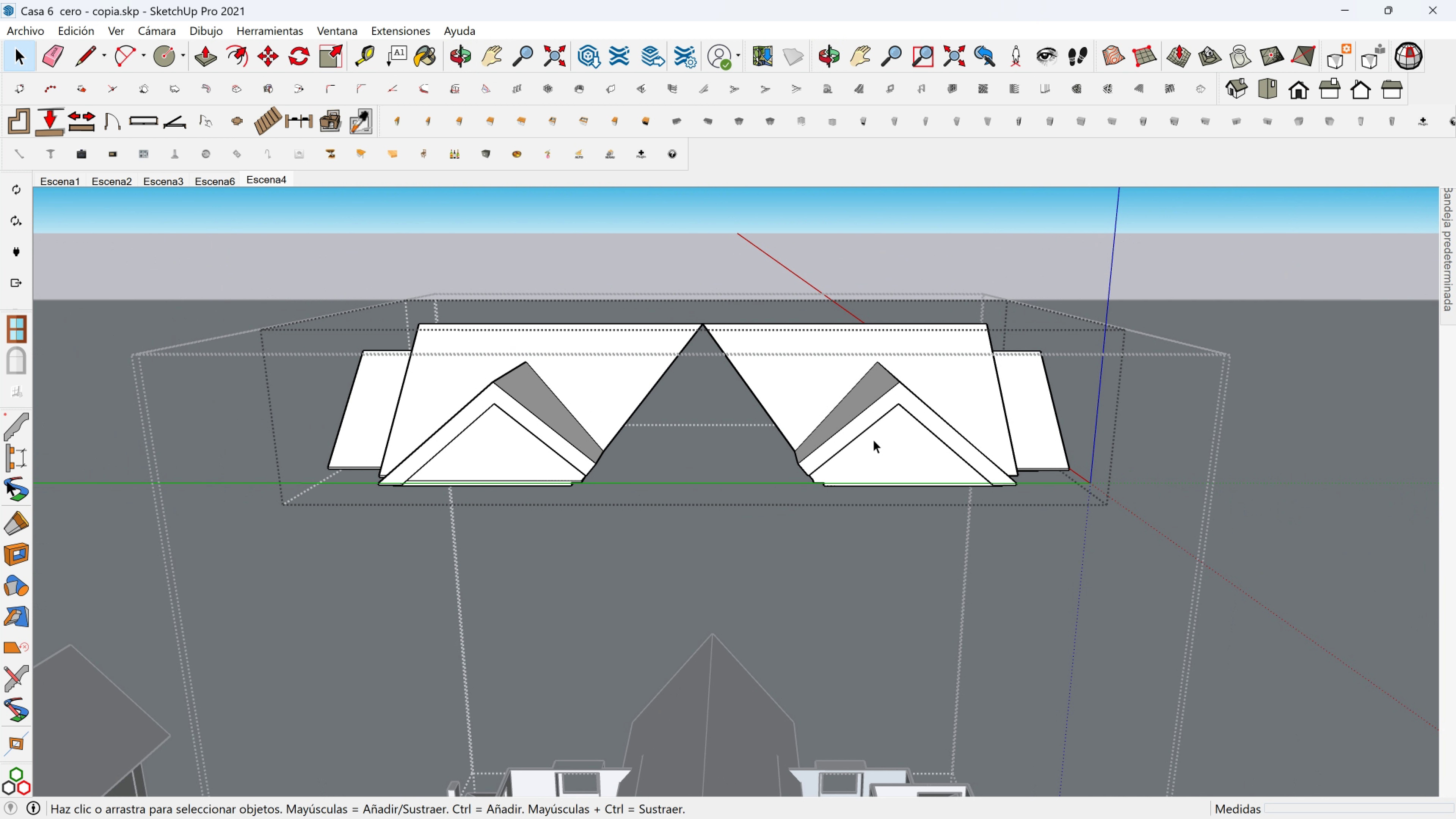 
key(Escape)
 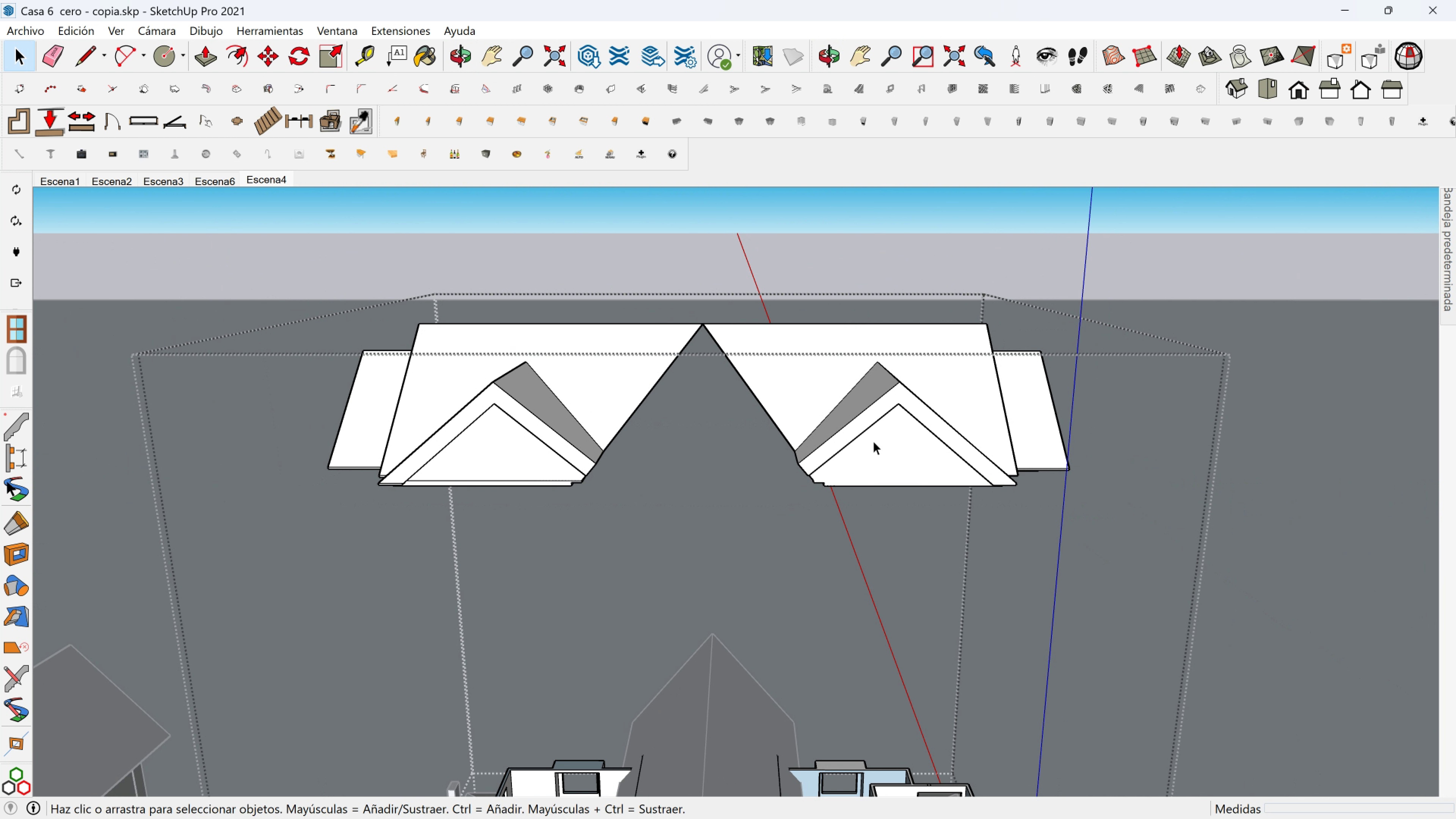 
left_click([873, 441])
 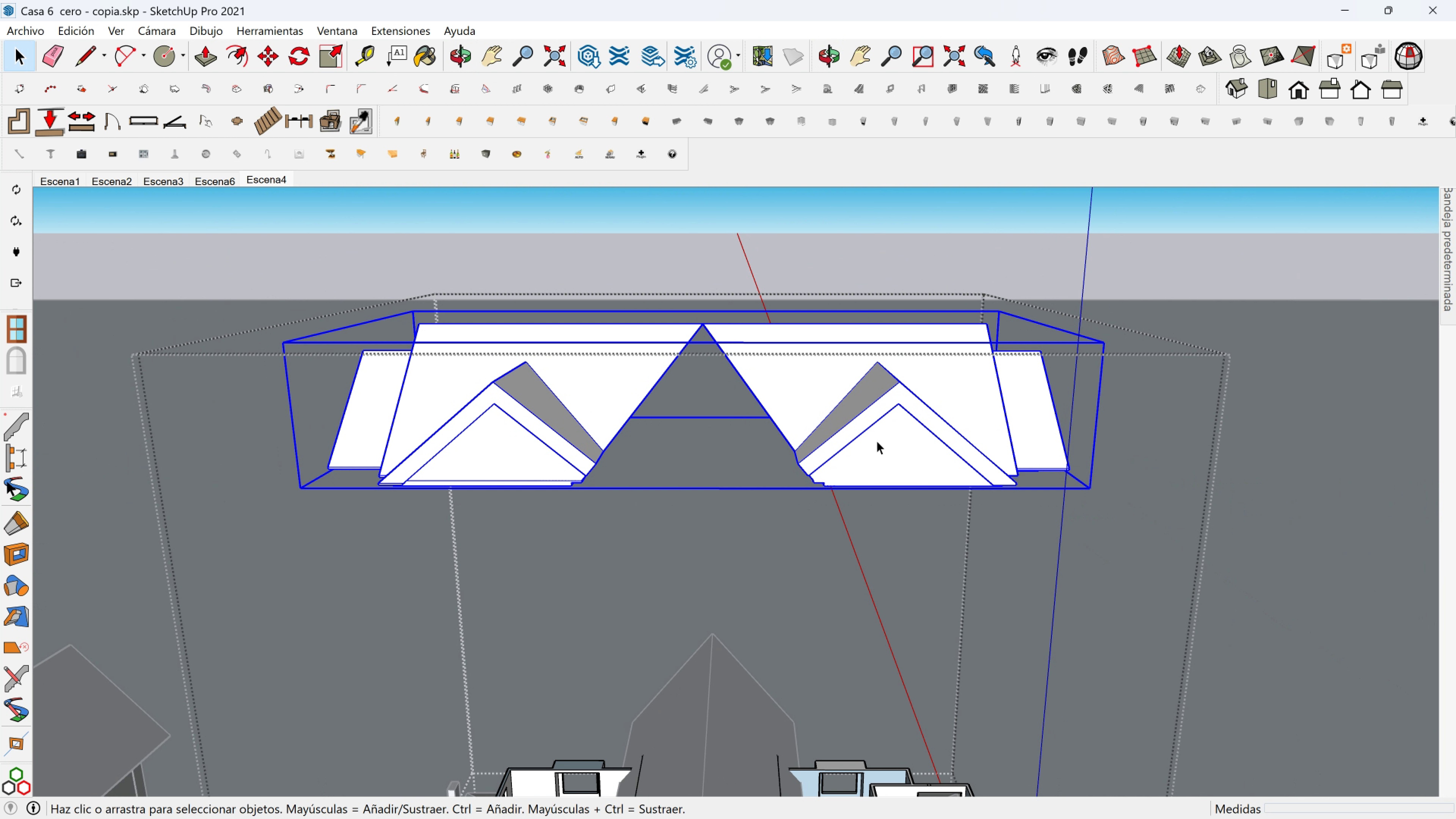 
key(M)
 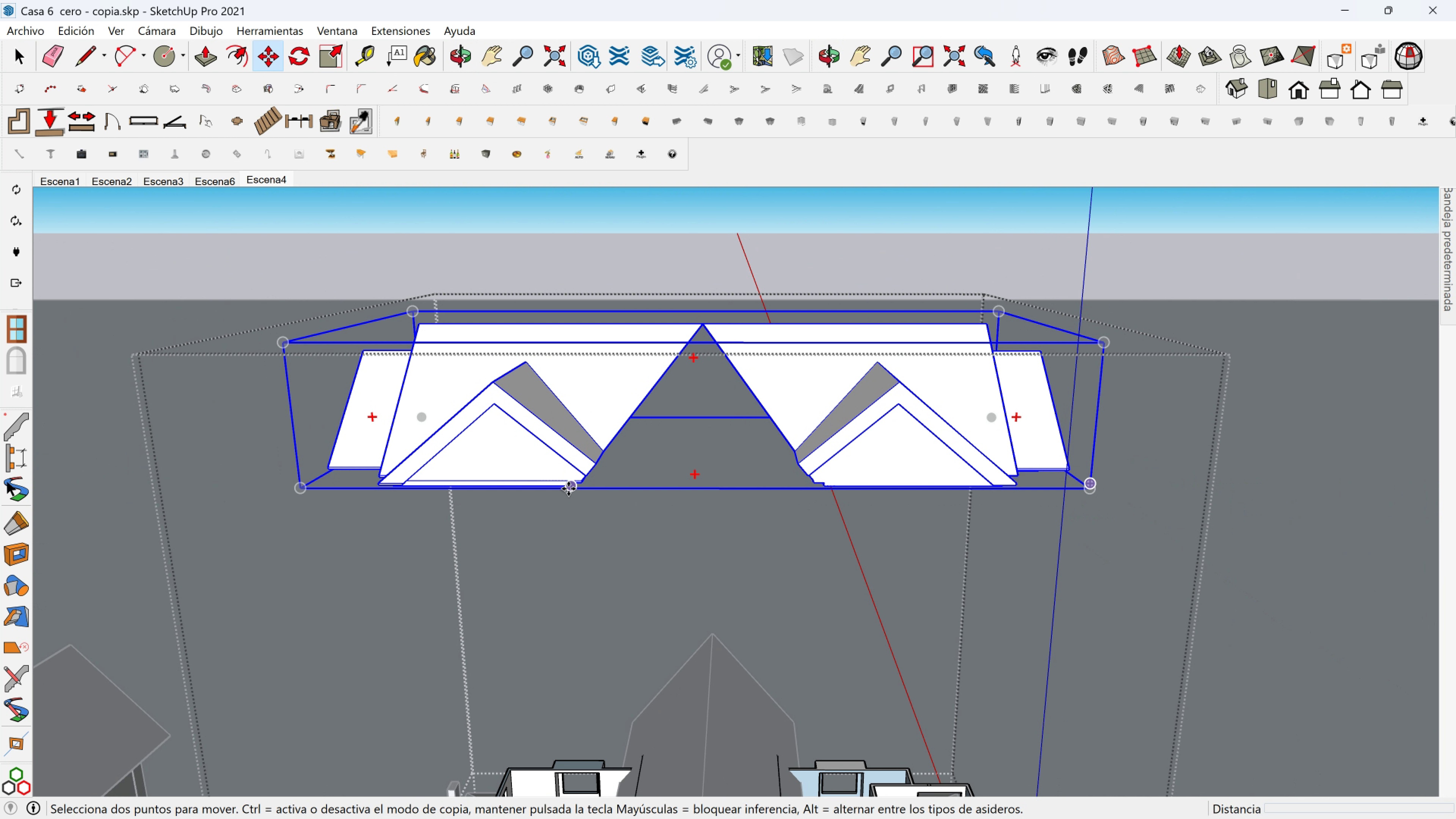 
left_click([568, 489])
 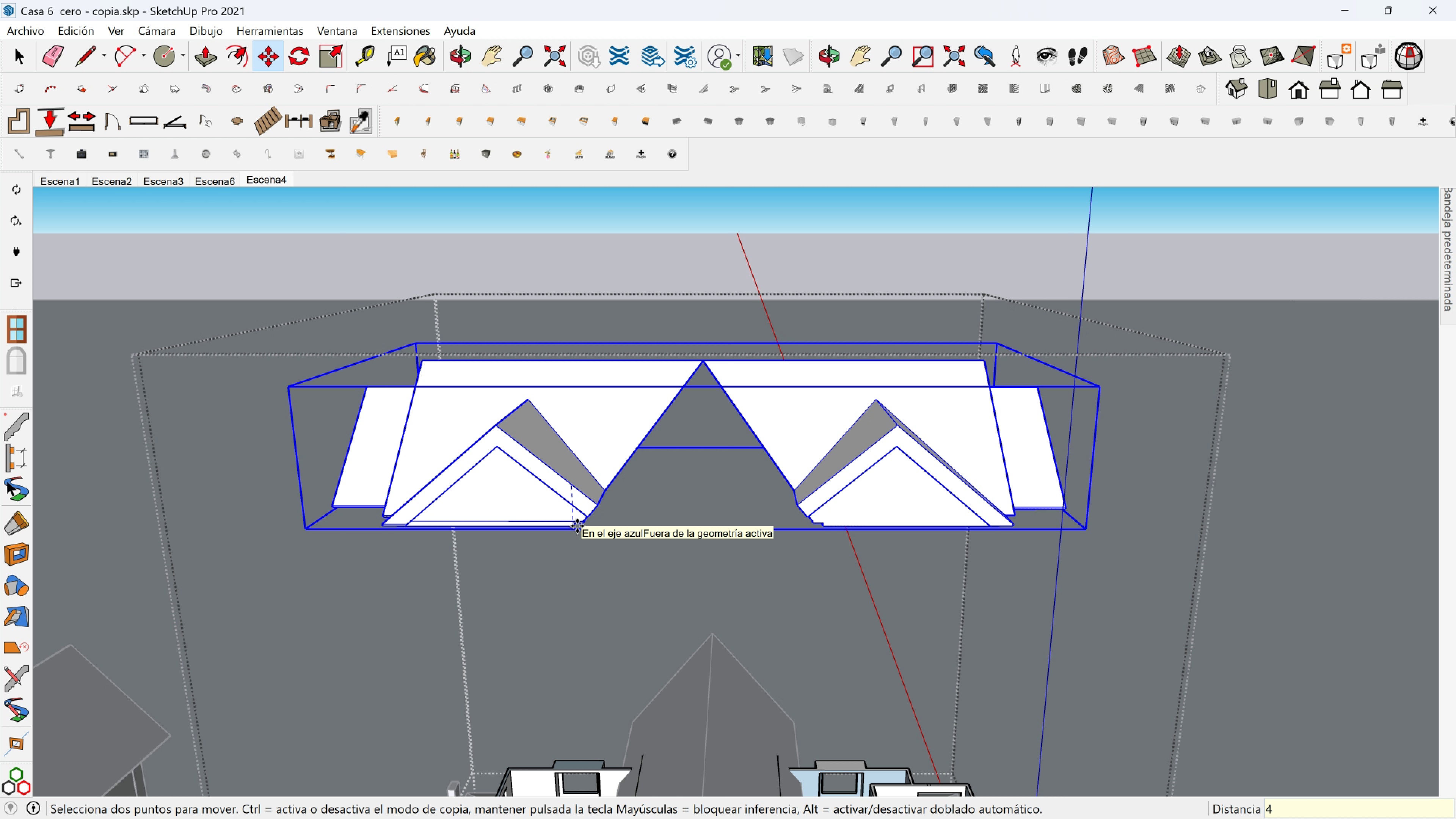 
type(4)
key(Backspace)
type(500[)
 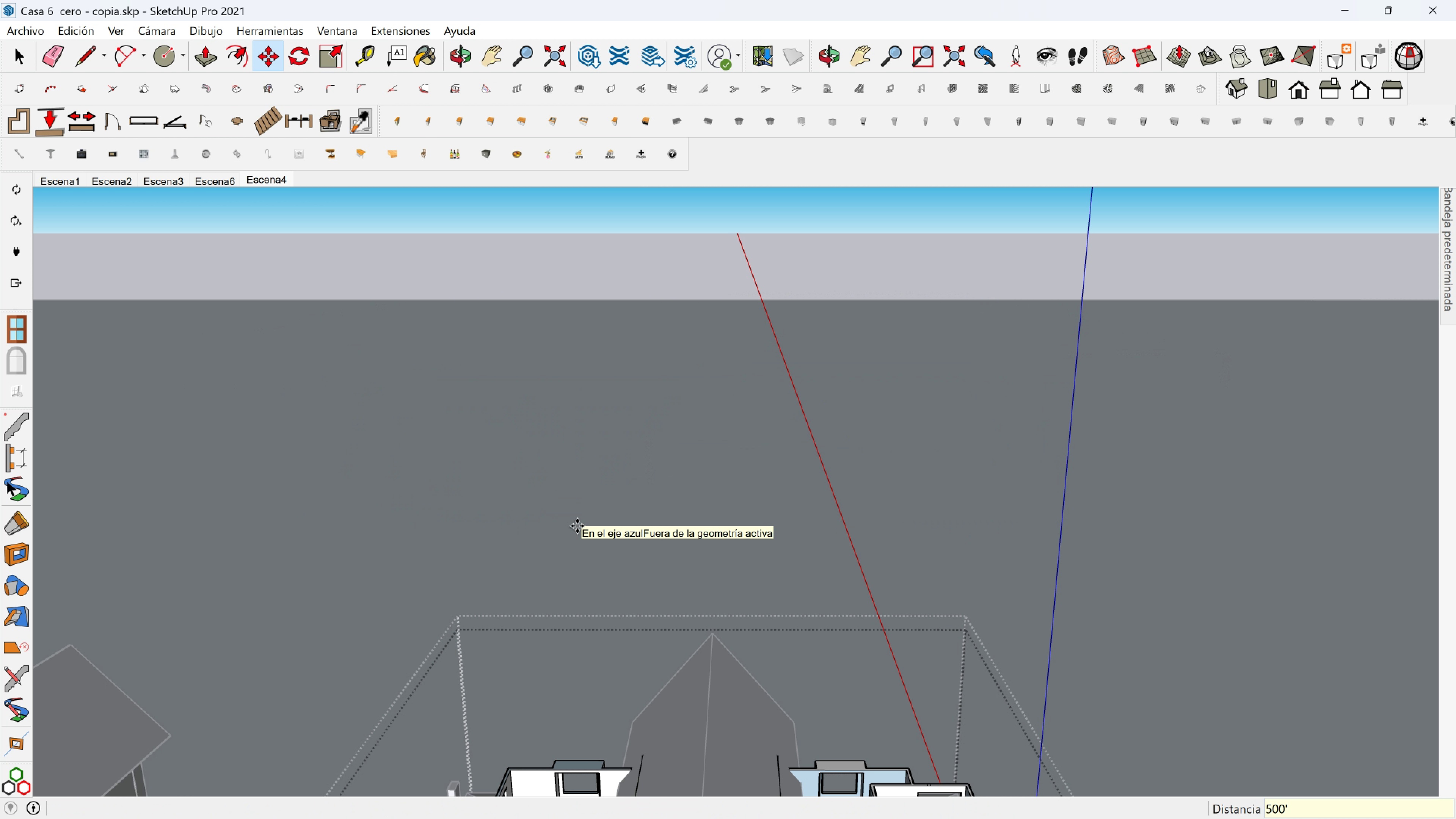 
key(Enter)
 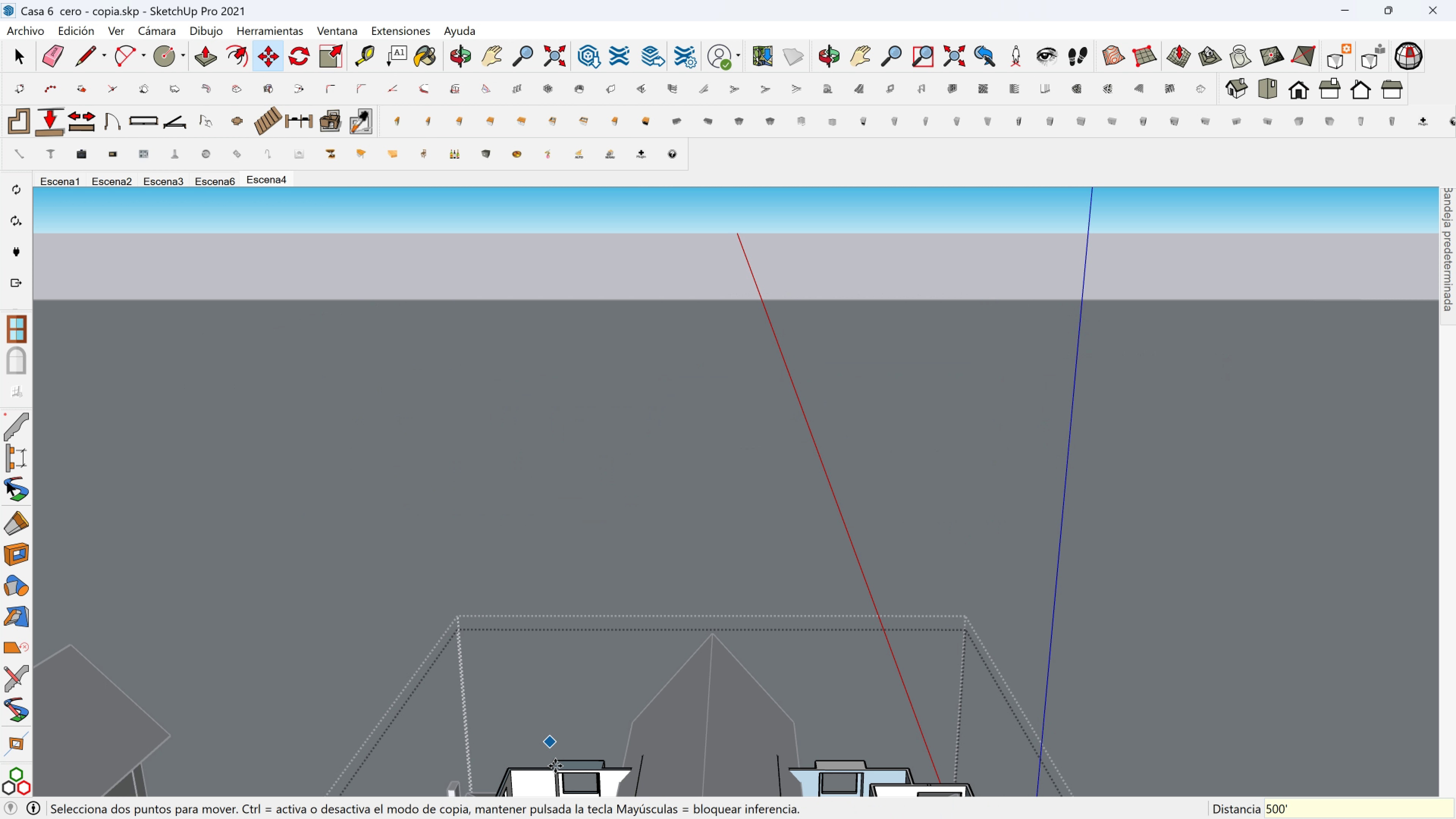 
scroll: coordinate [562, 766], scroll_direction: down, amount: 1.0
 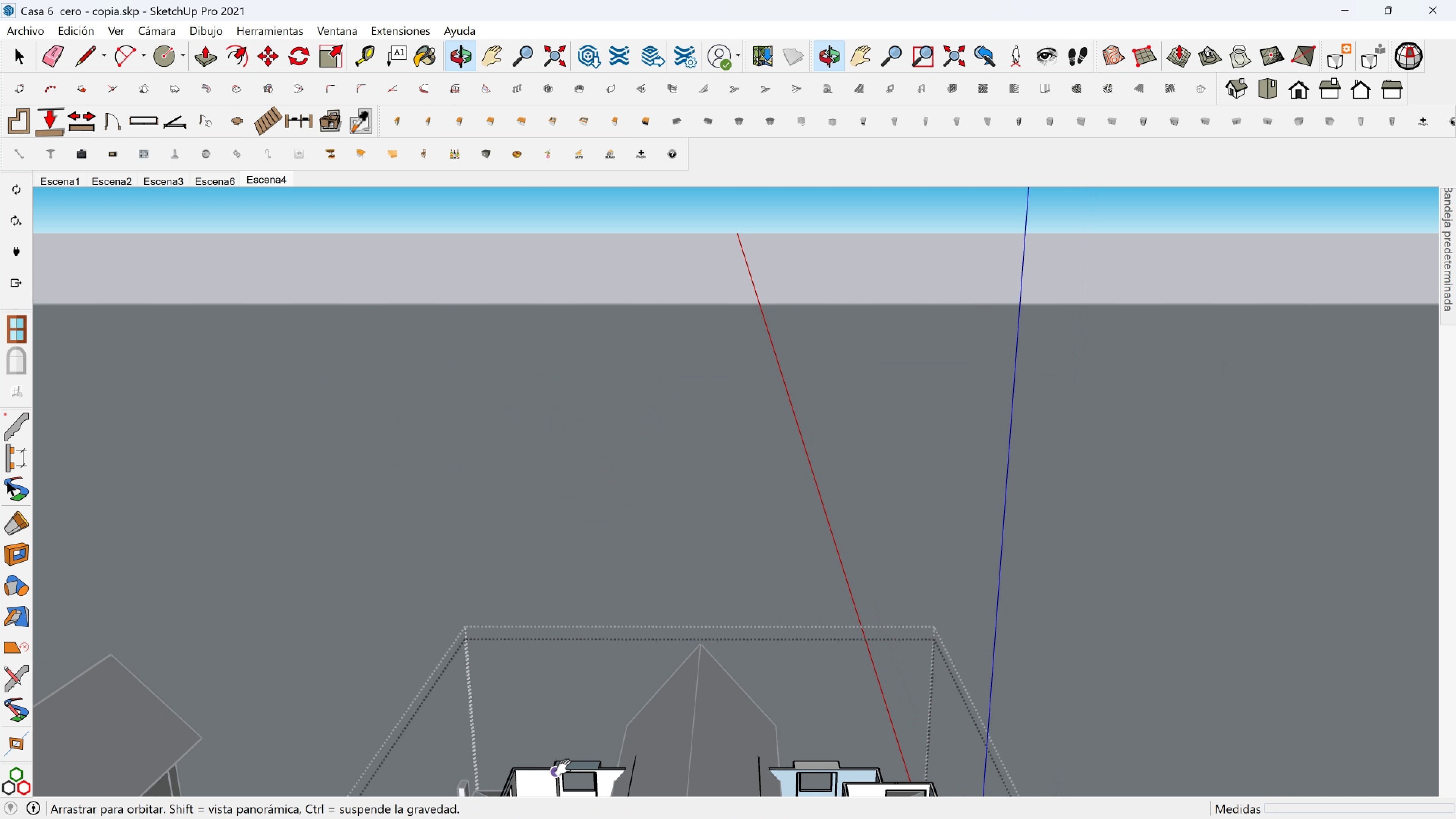 
hold_key(key=ShiftLeft, duration=0.61)
 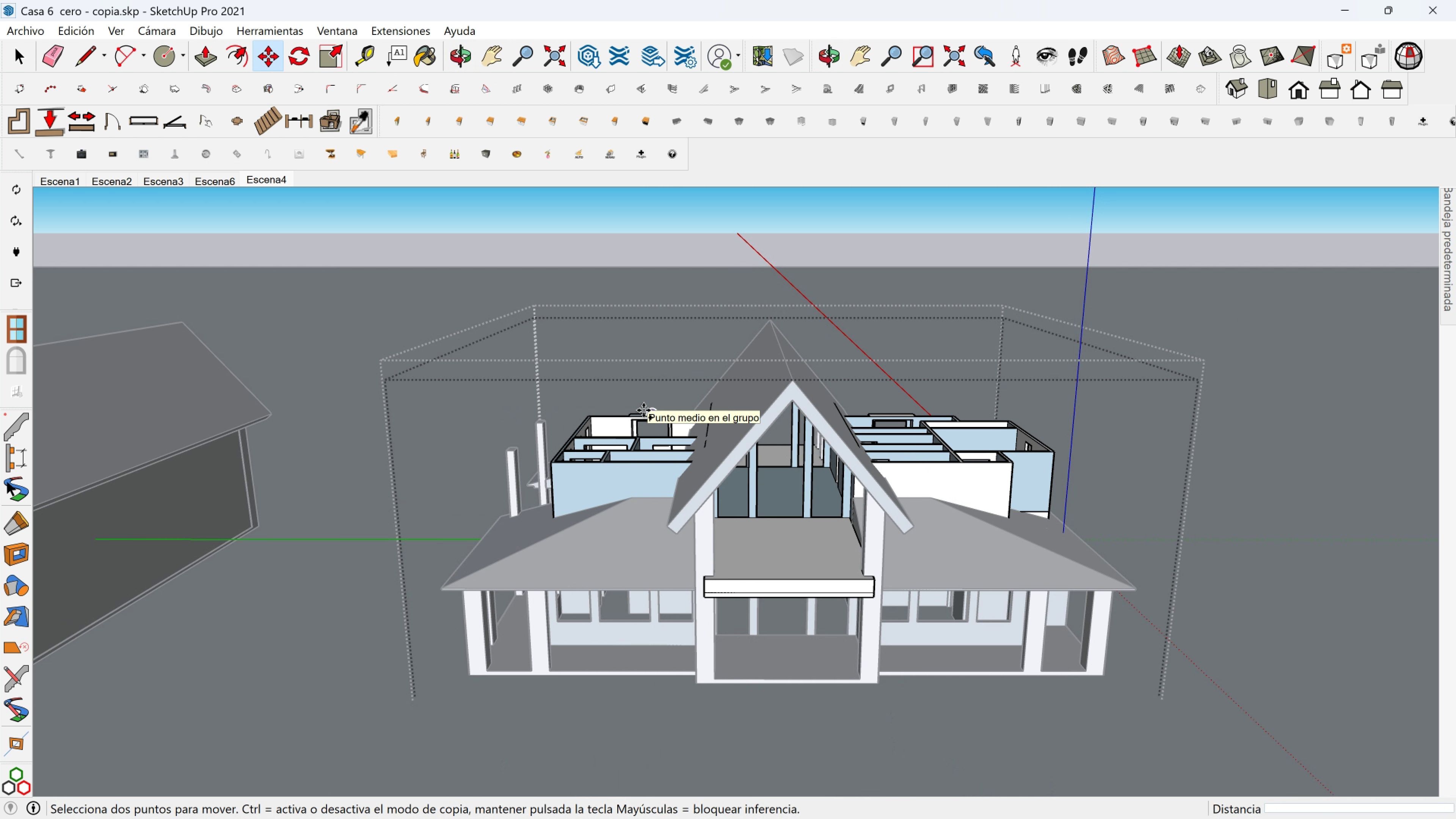 
key(Control+Z)
 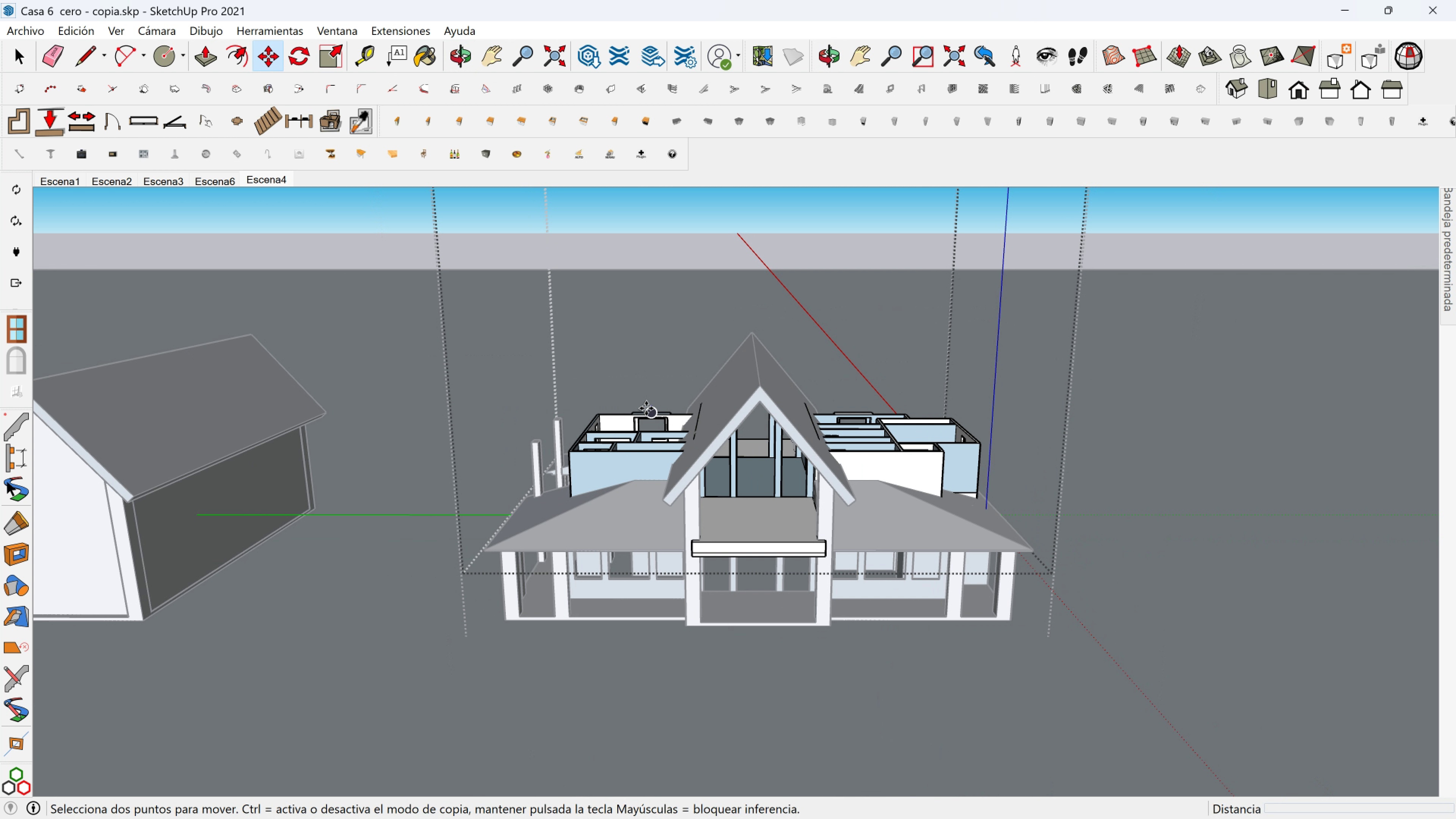 
scroll: coordinate [646, 414], scroll_direction: down, amount: 3.0
 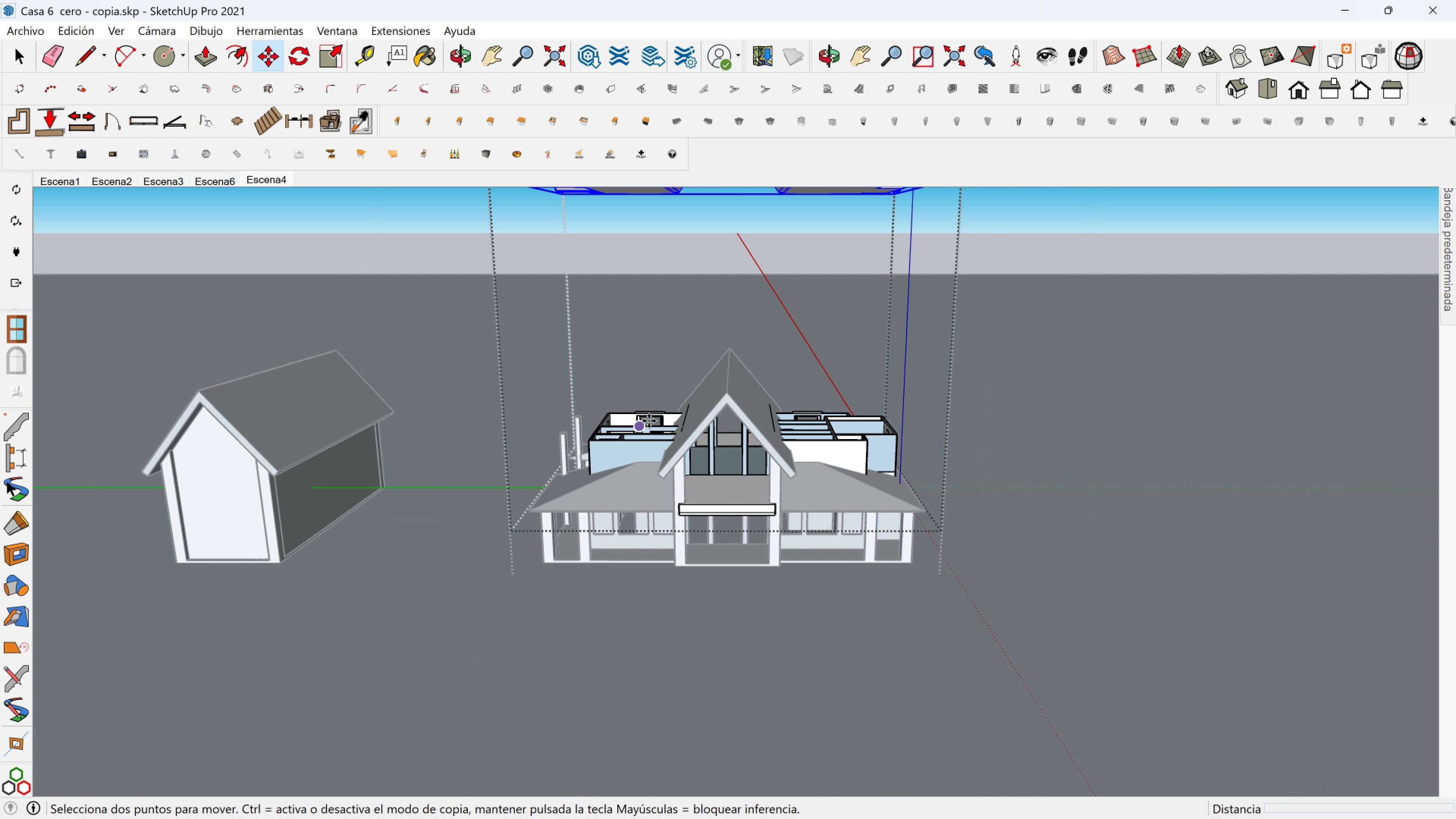 
key(Shift+ShiftLeft)
 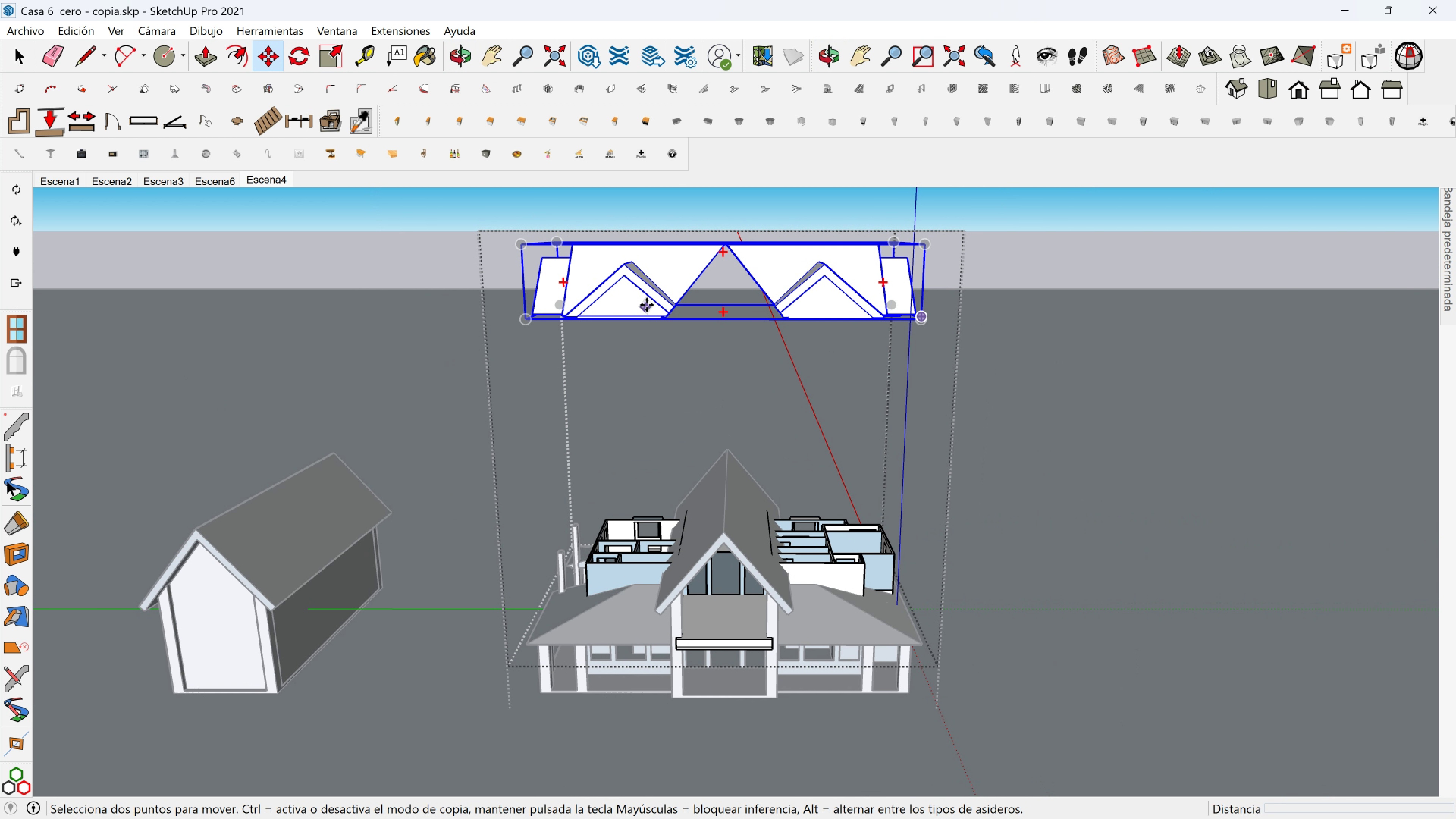 
left_click([646, 305])
 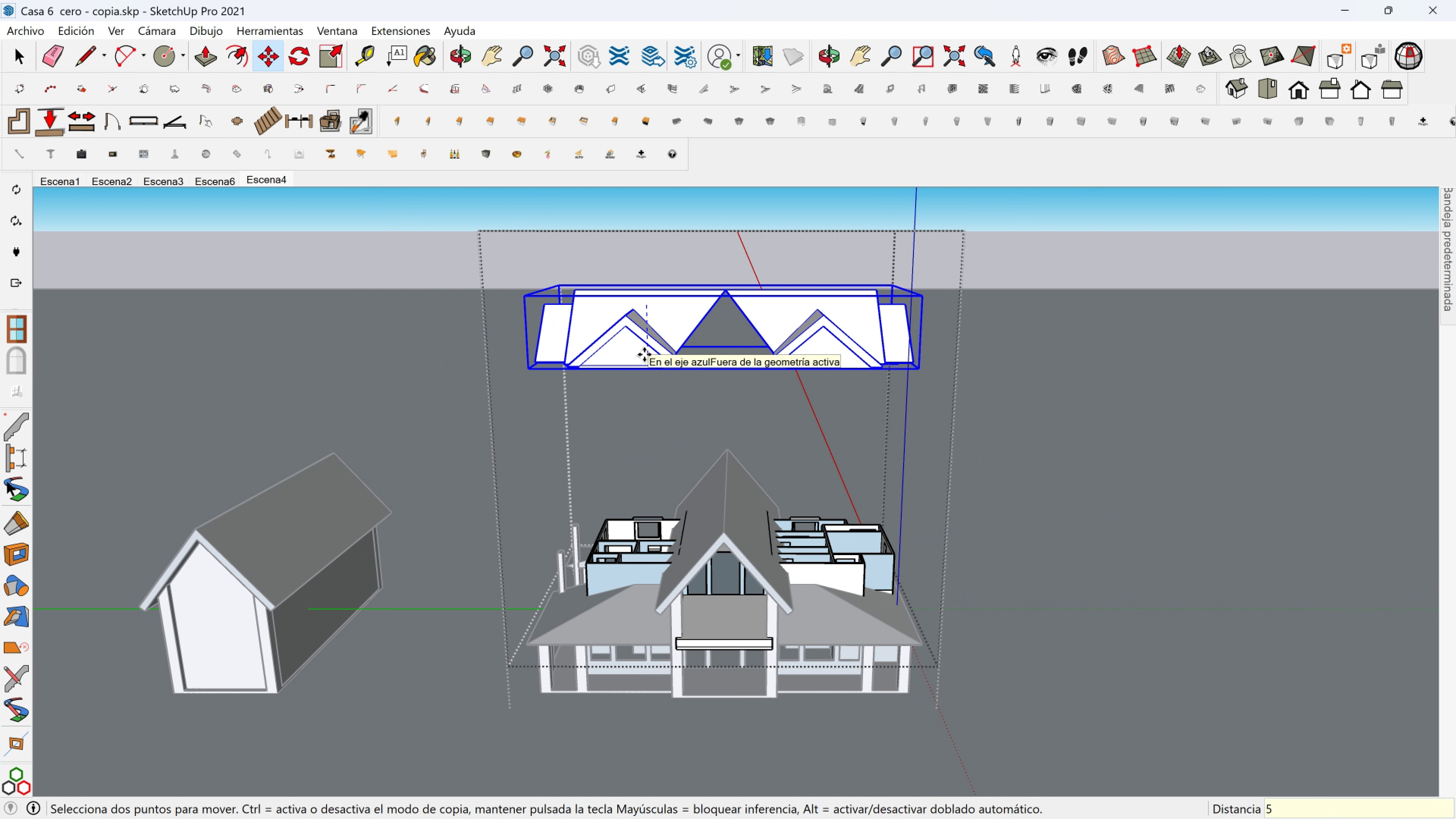 
type(50[)
 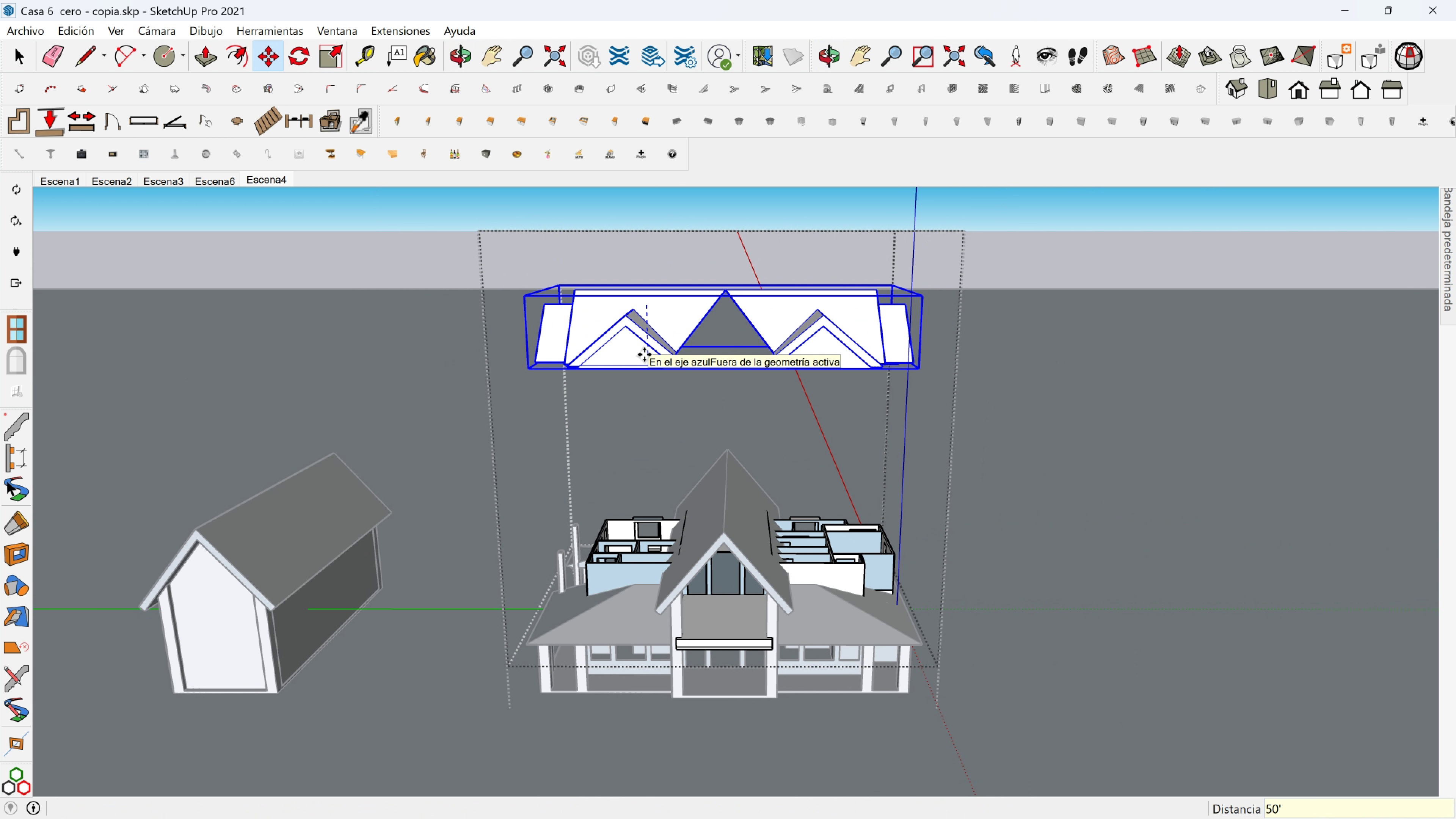 
key(Enter)
 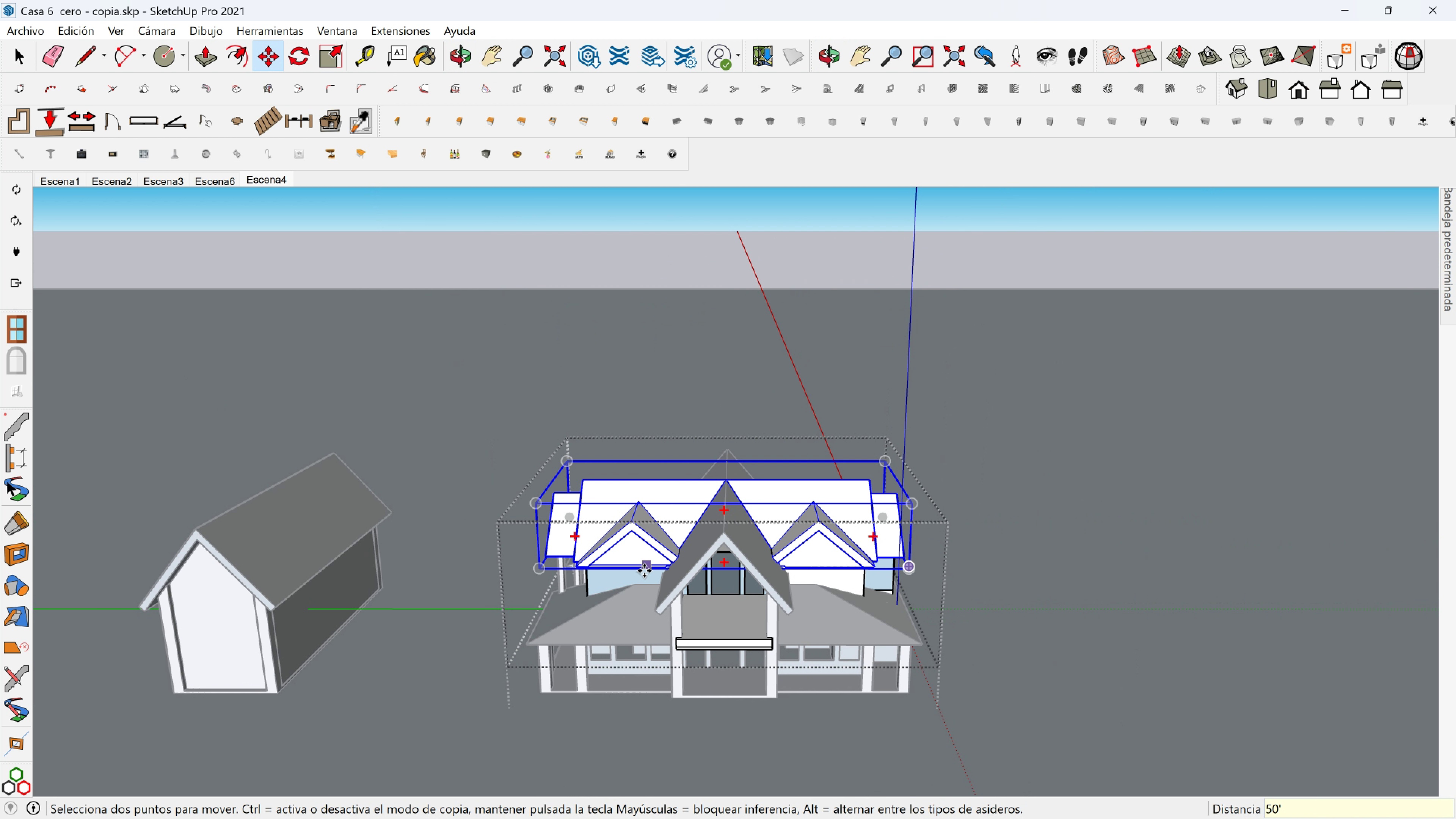 
scroll: coordinate [878, 427], scroll_direction: up, amount: 27.0
 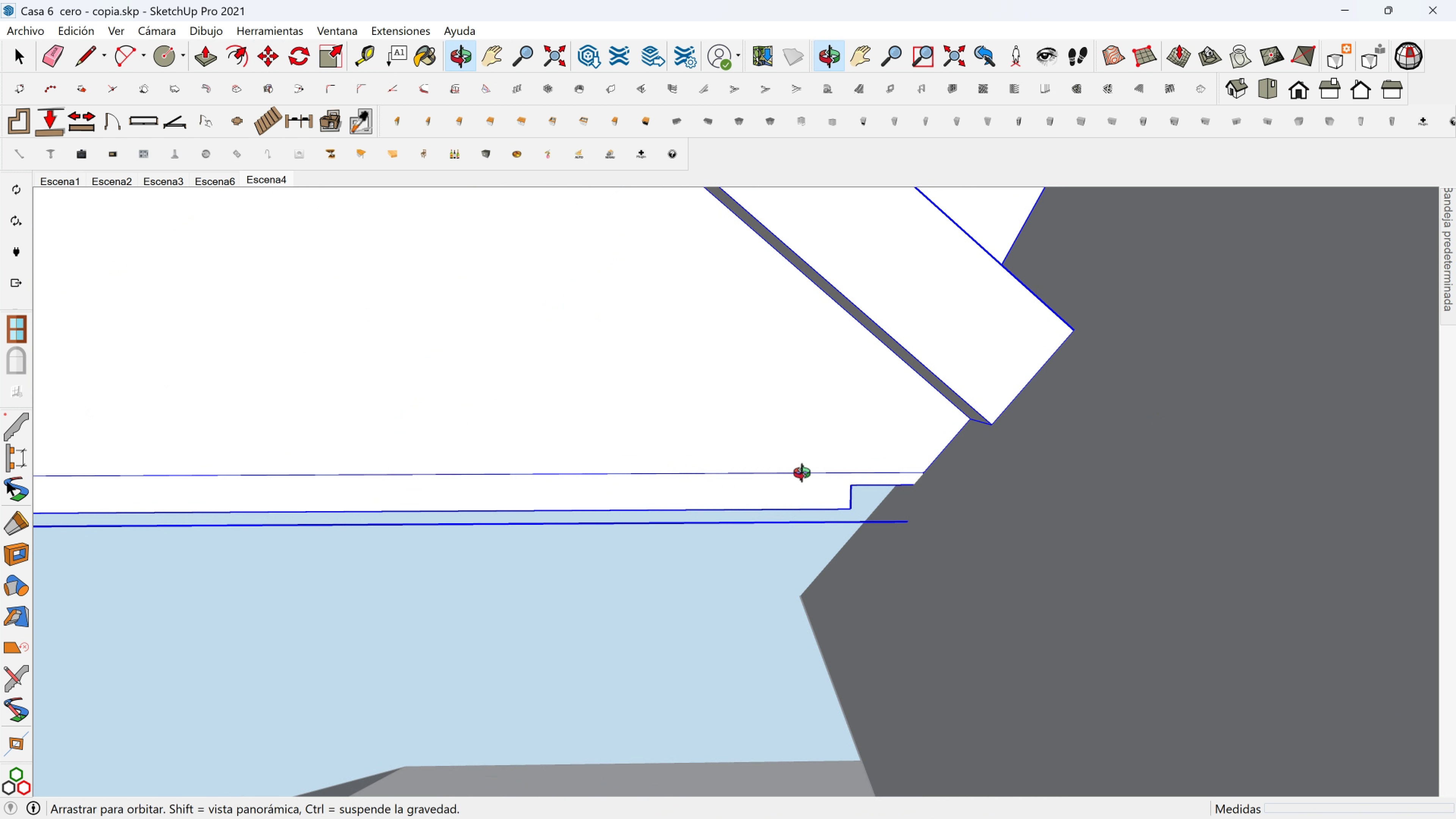 
key(Space)
 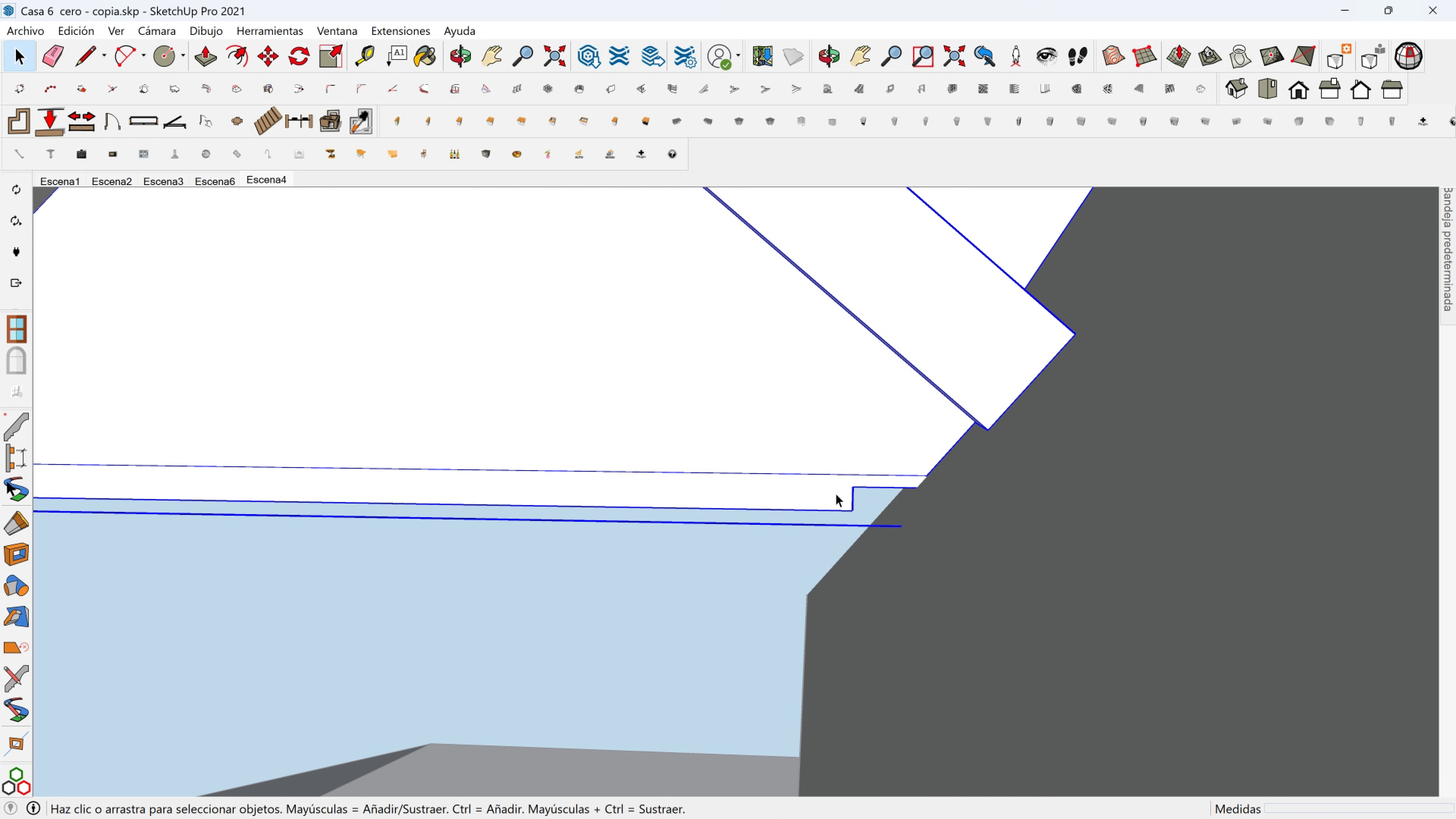 
scroll: coordinate [877, 472], scroll_direction: up, amount: 2.0
 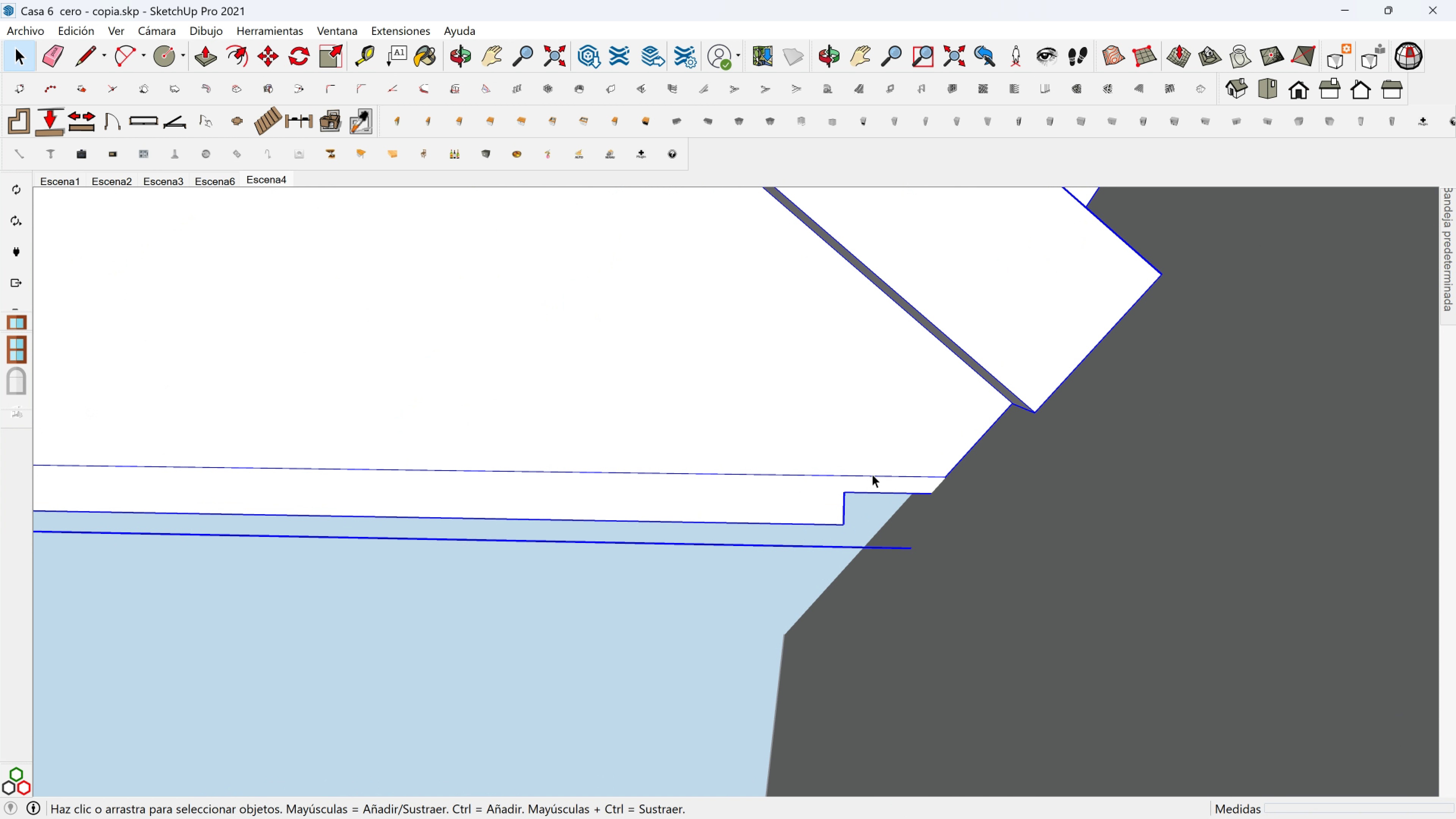 
double_click([872, 474])
 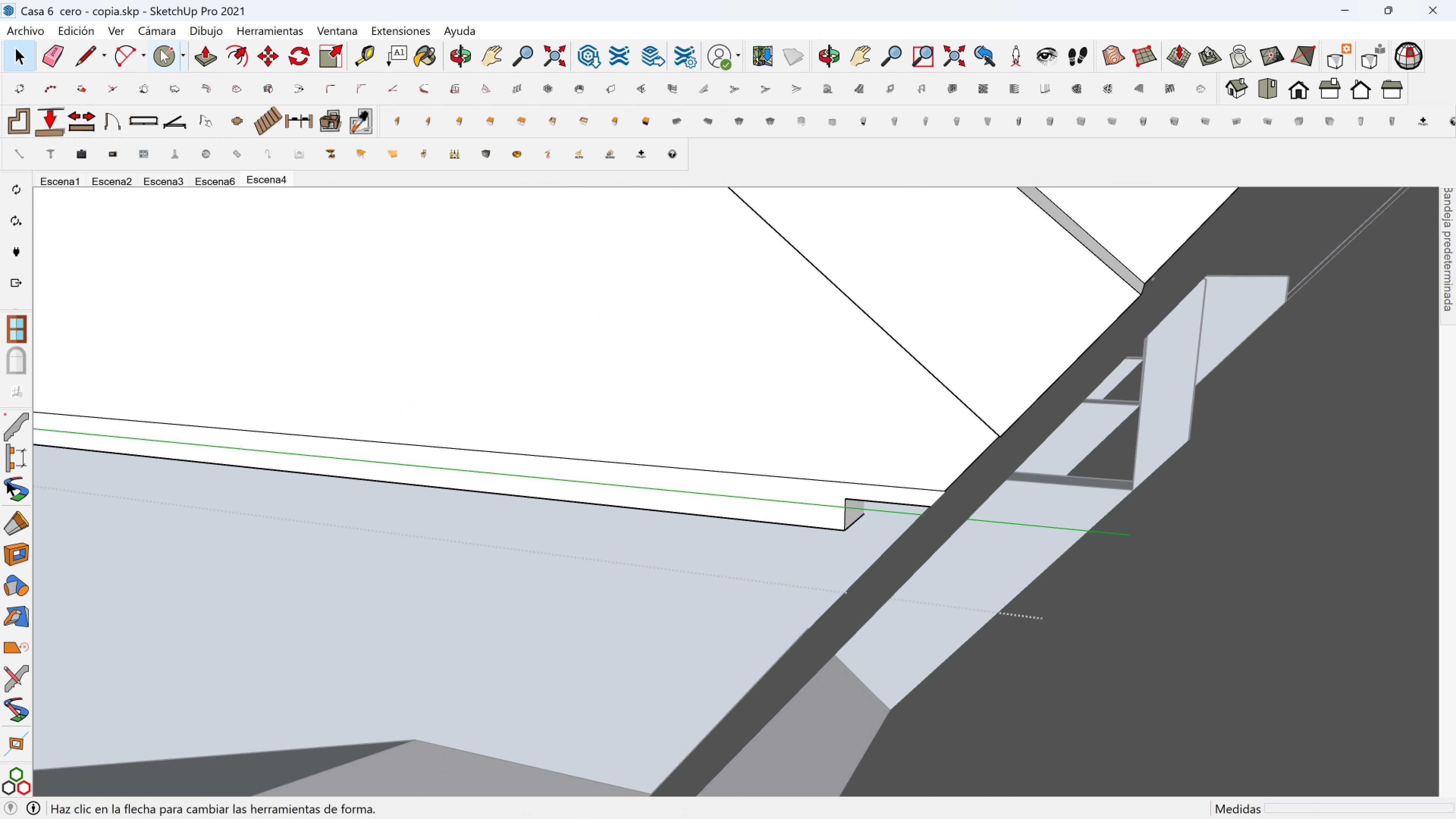 
left_click([199, 46])
 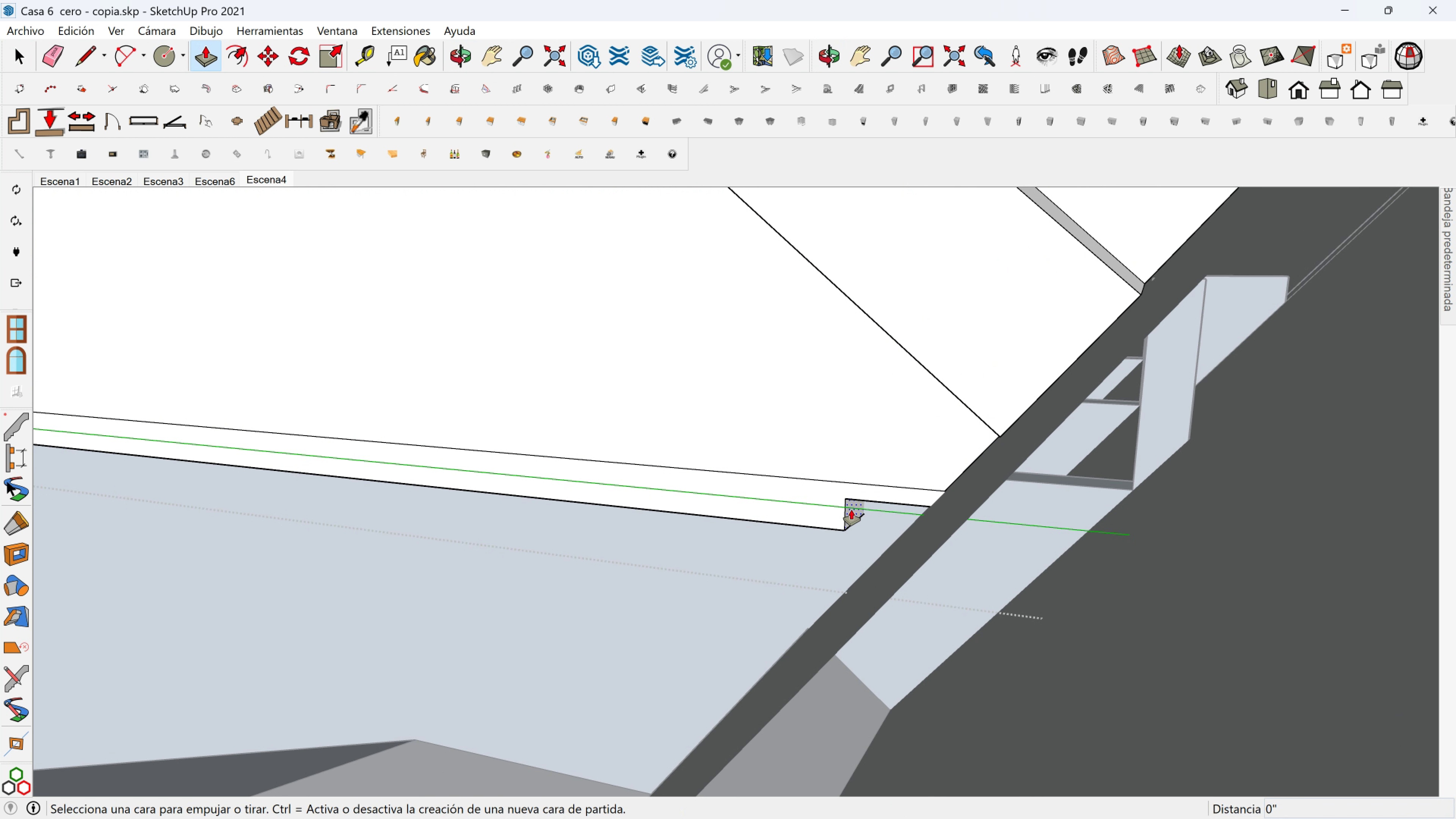 
left_click([851, 510])
 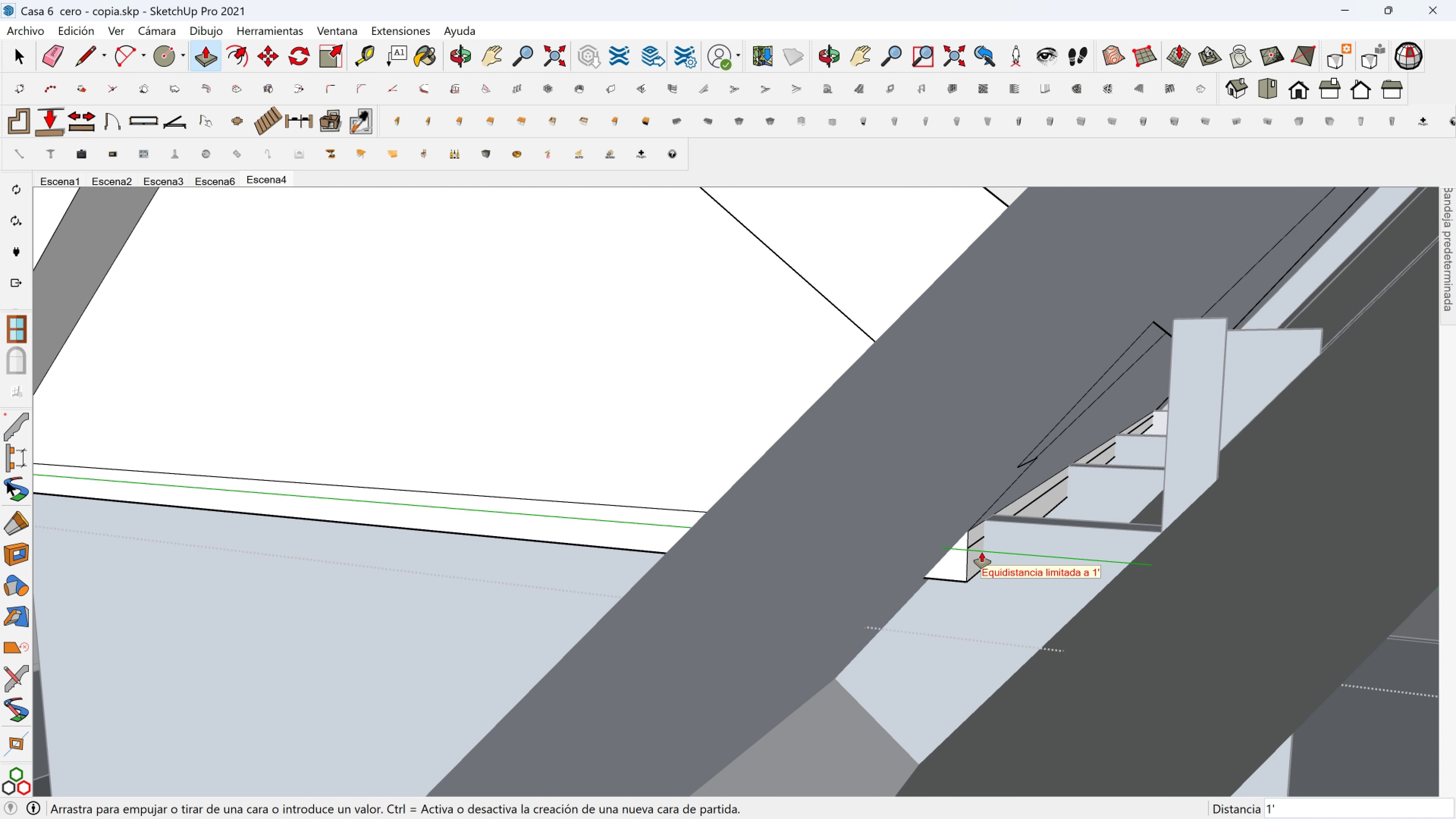 
left_click([970, 548])
 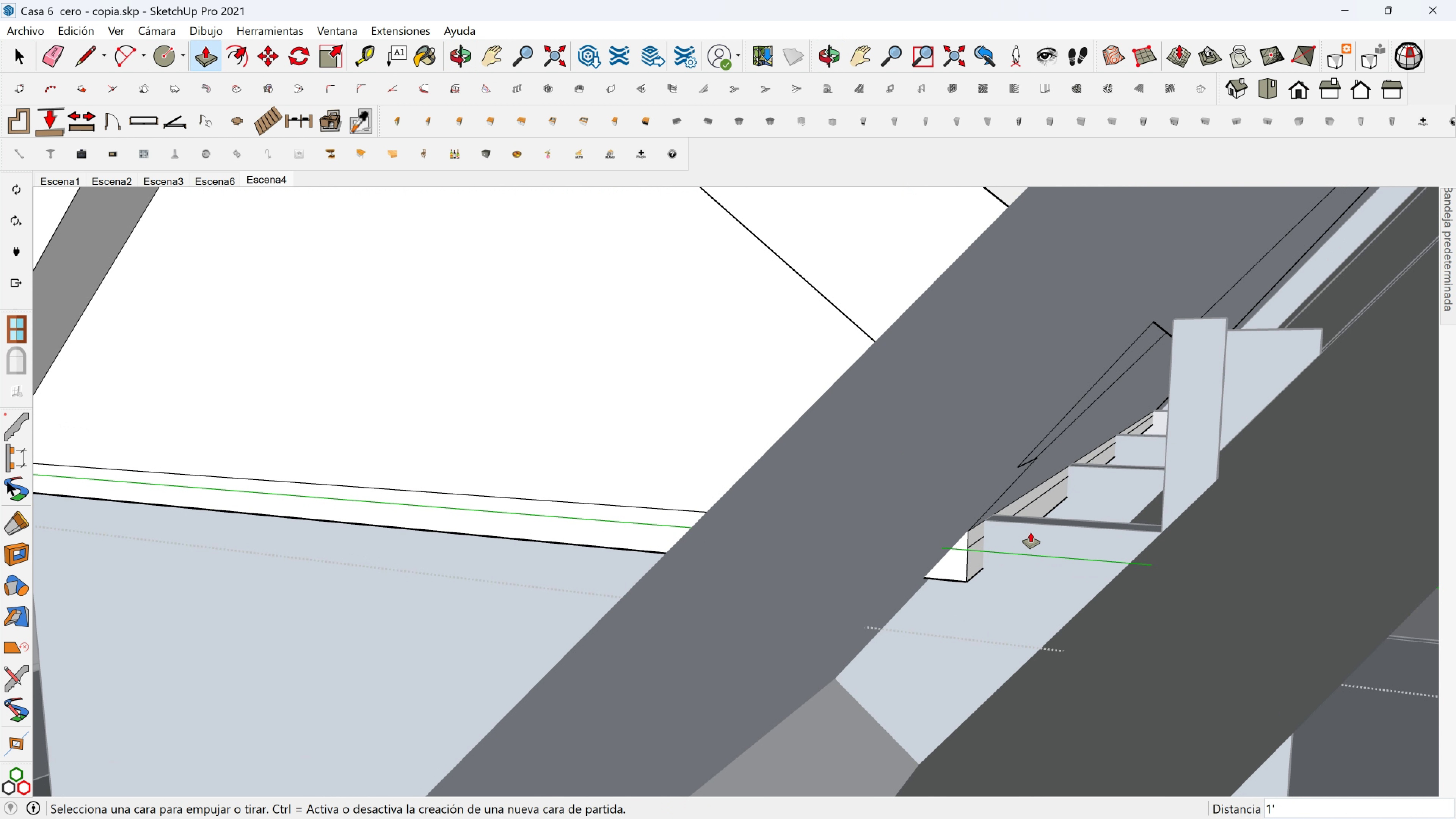 
scroll: coordinate [706, 458], scroll_direction: down, amount: 9.0
 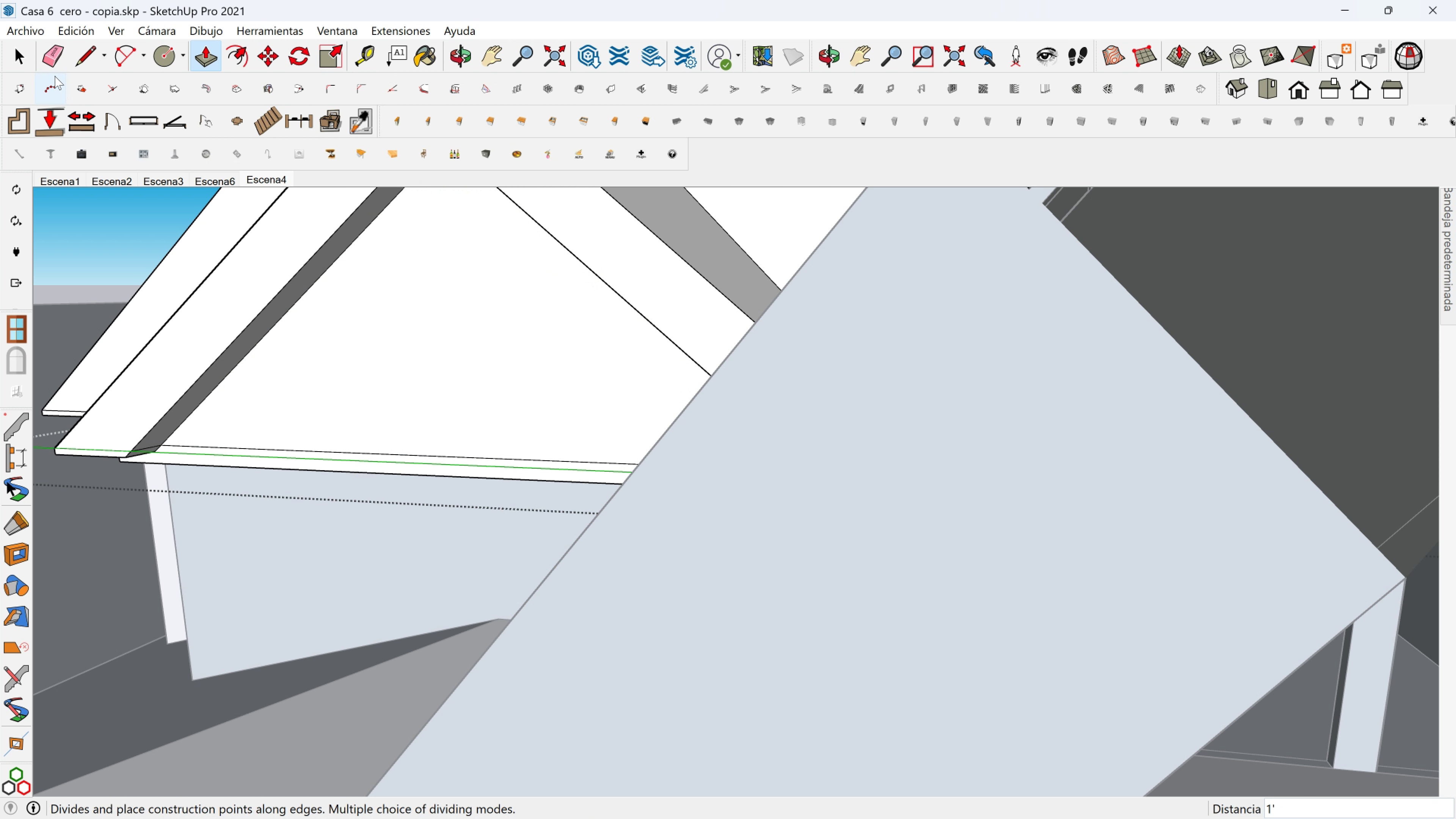 
left_click([51, 62])
 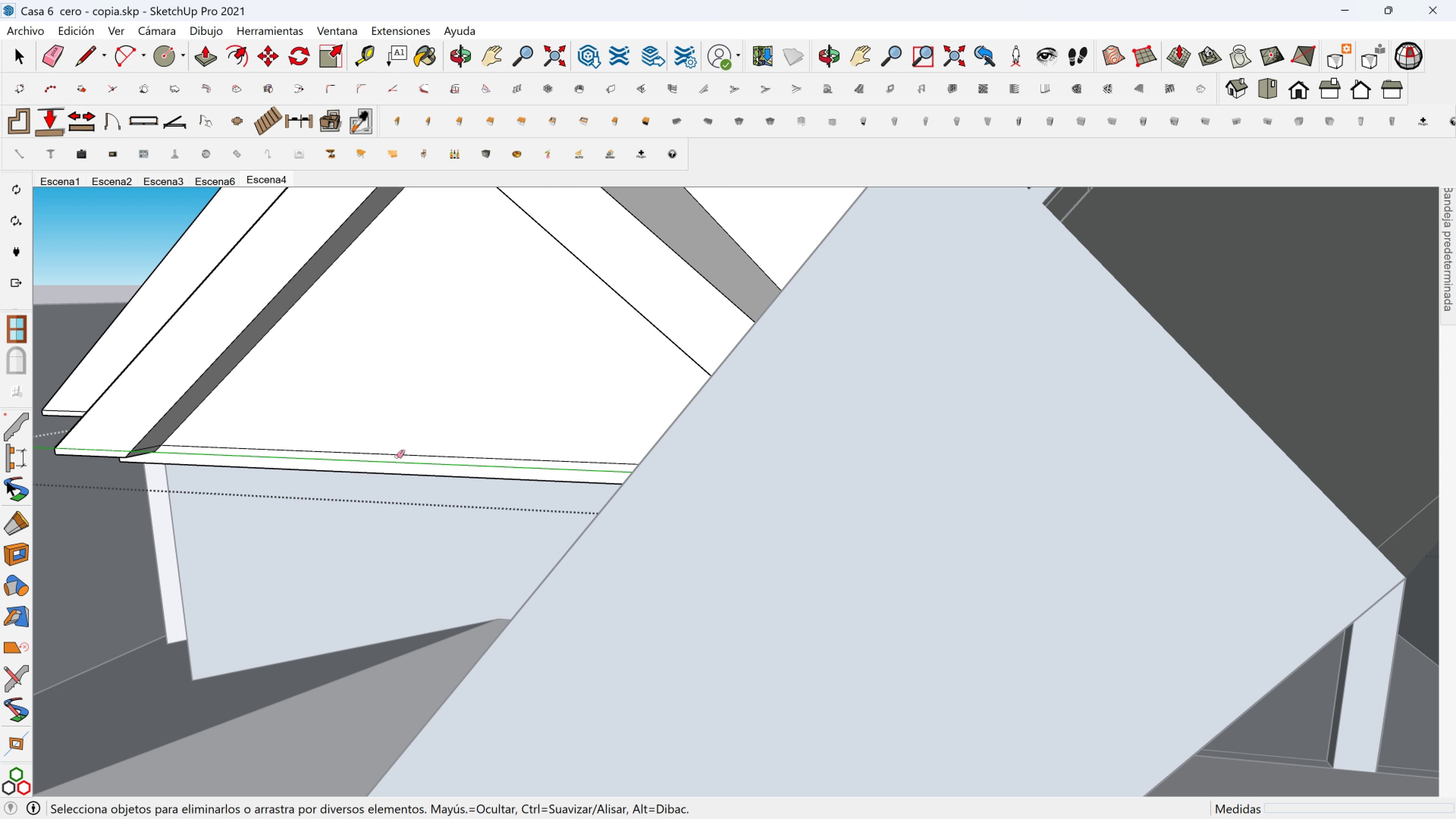 
left_click_drag(start_coordinate=[394, 460], to_coordinate=[404, 447])
 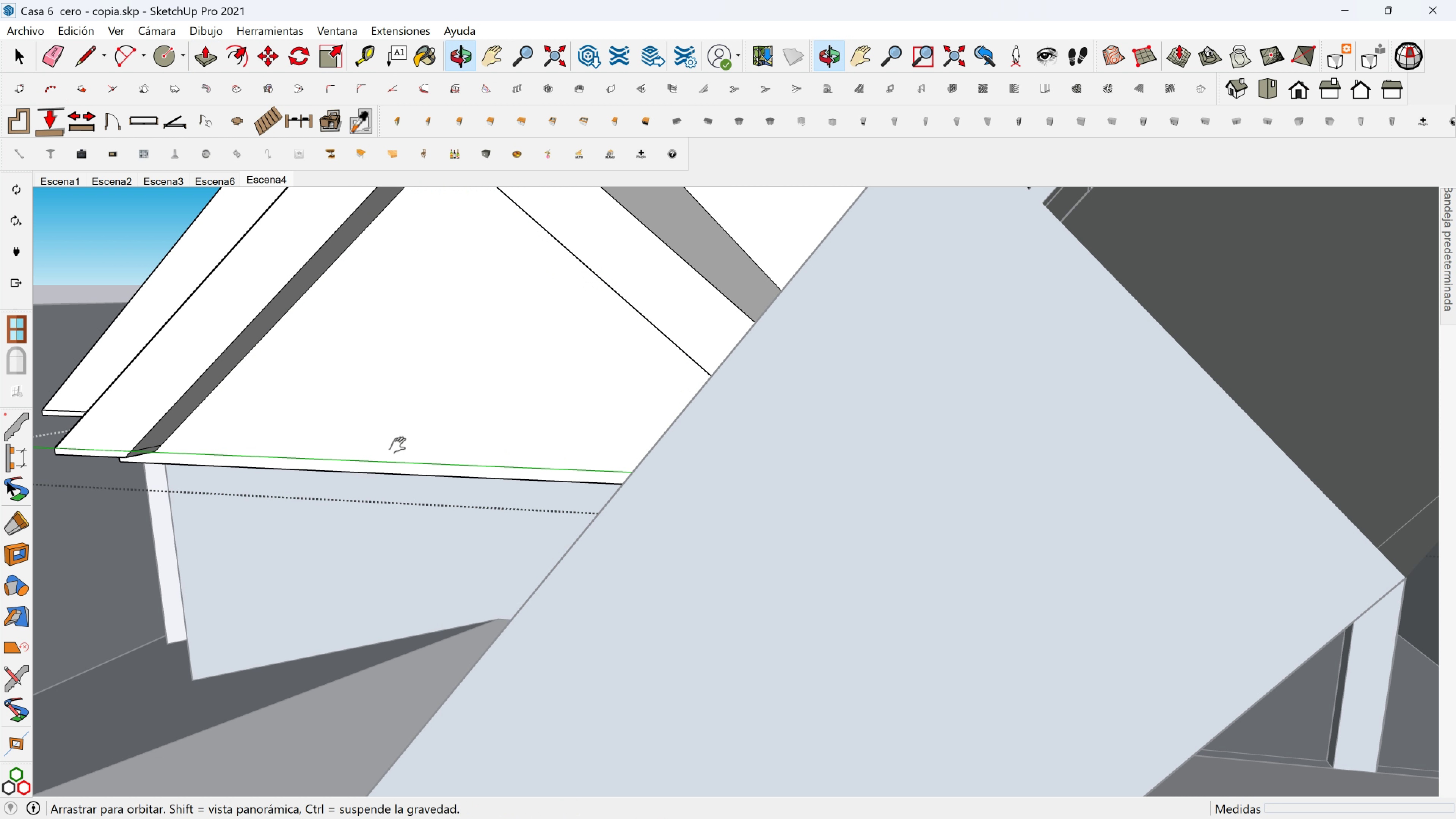 
key(Shift+ShiftLeft)
 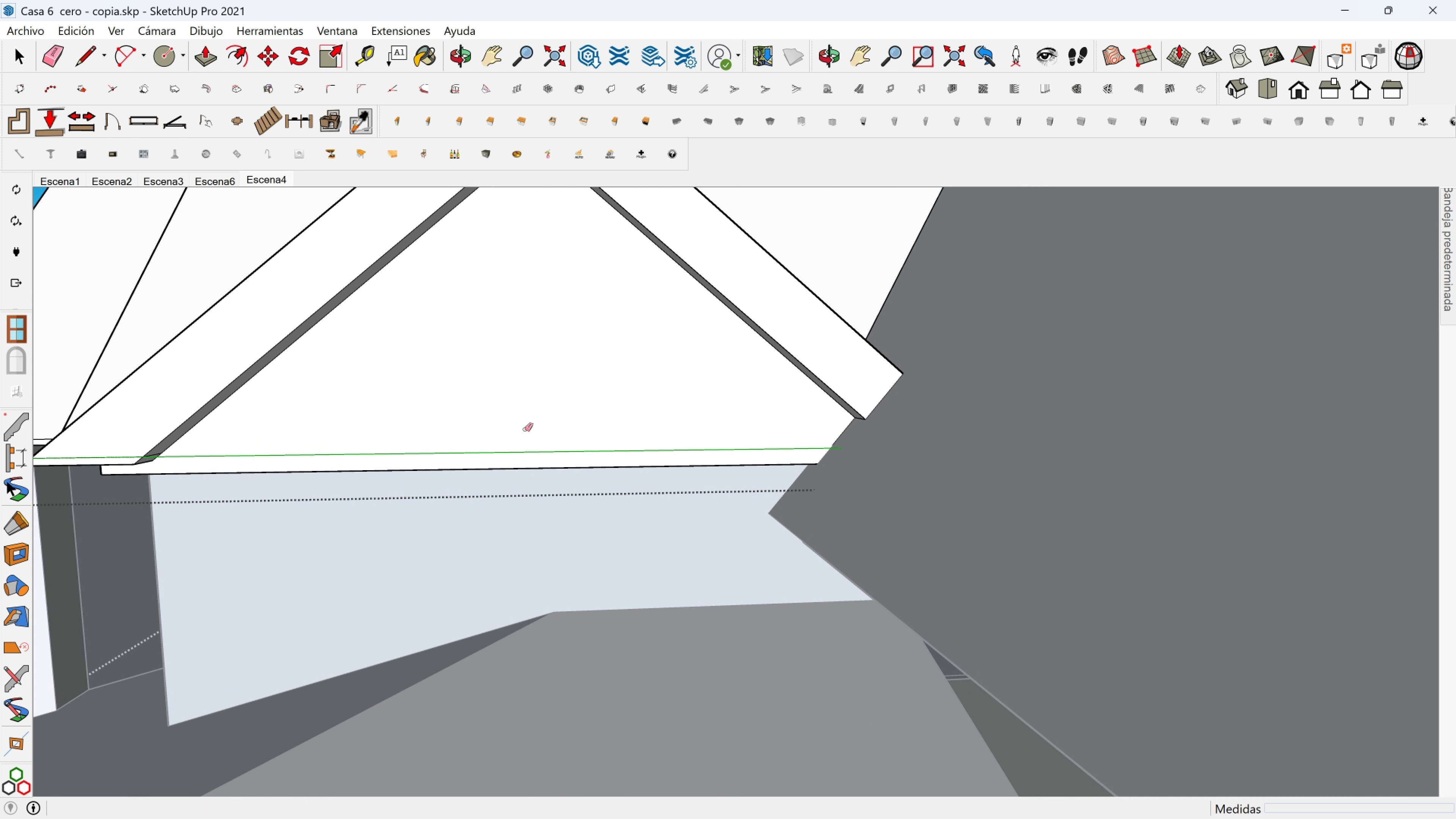 
key(Shift+ShiftLeft)
 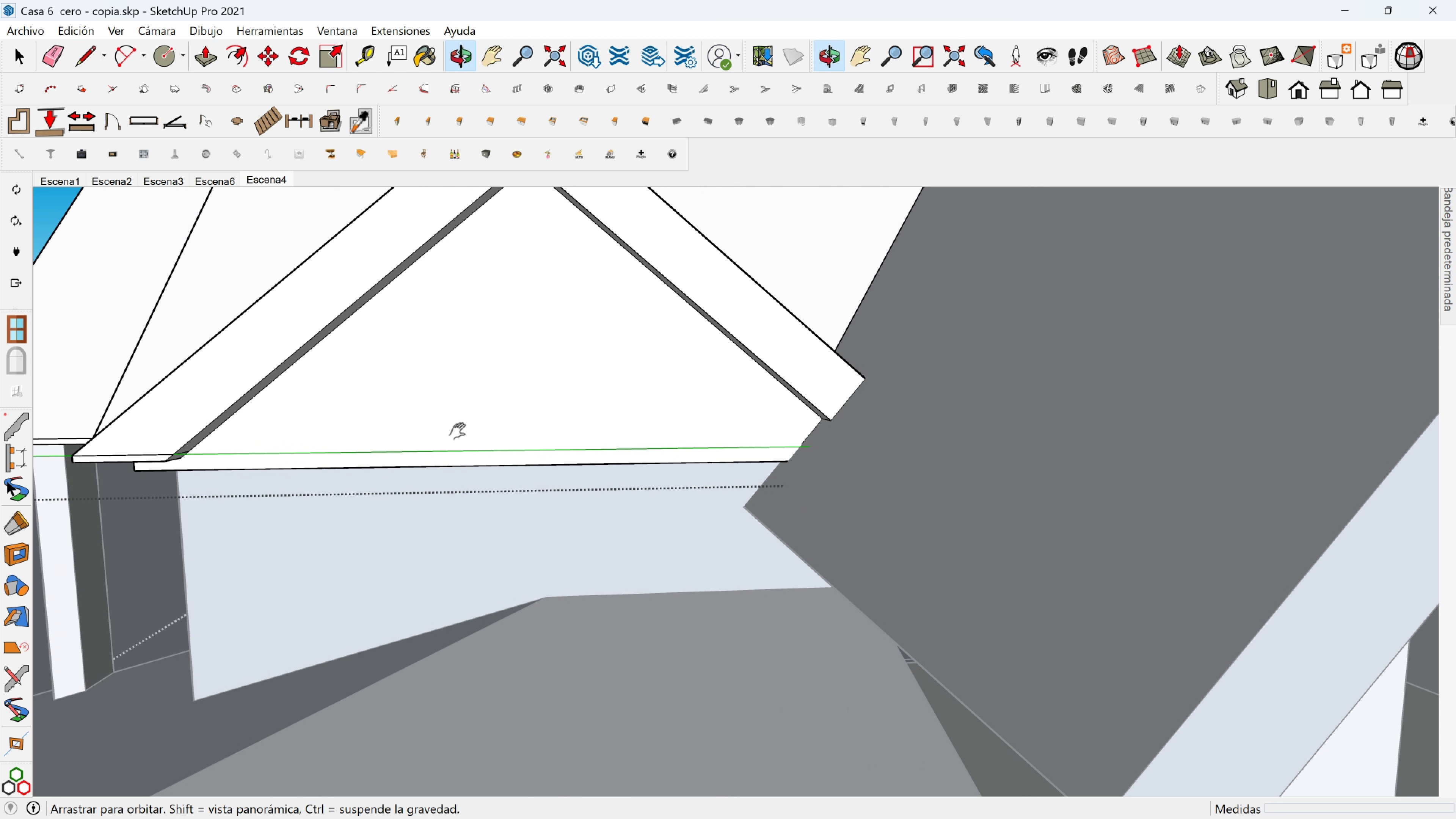 
scroll: coordinate [463, 432], scroll_direction: down, amount: 1.0
 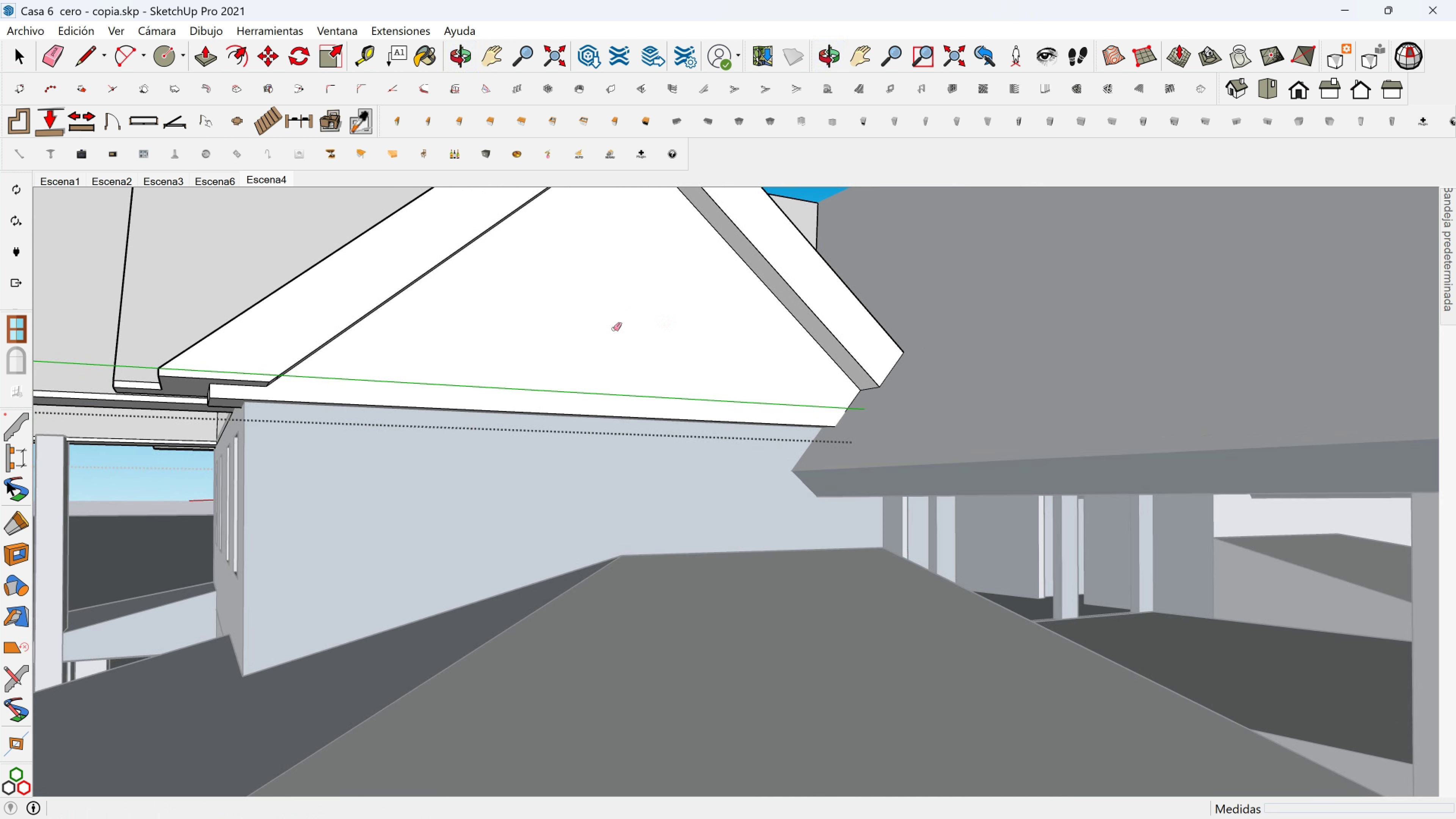 
scroll: coordinate [276, 379], scroll_direction: up, amount: 3.0
 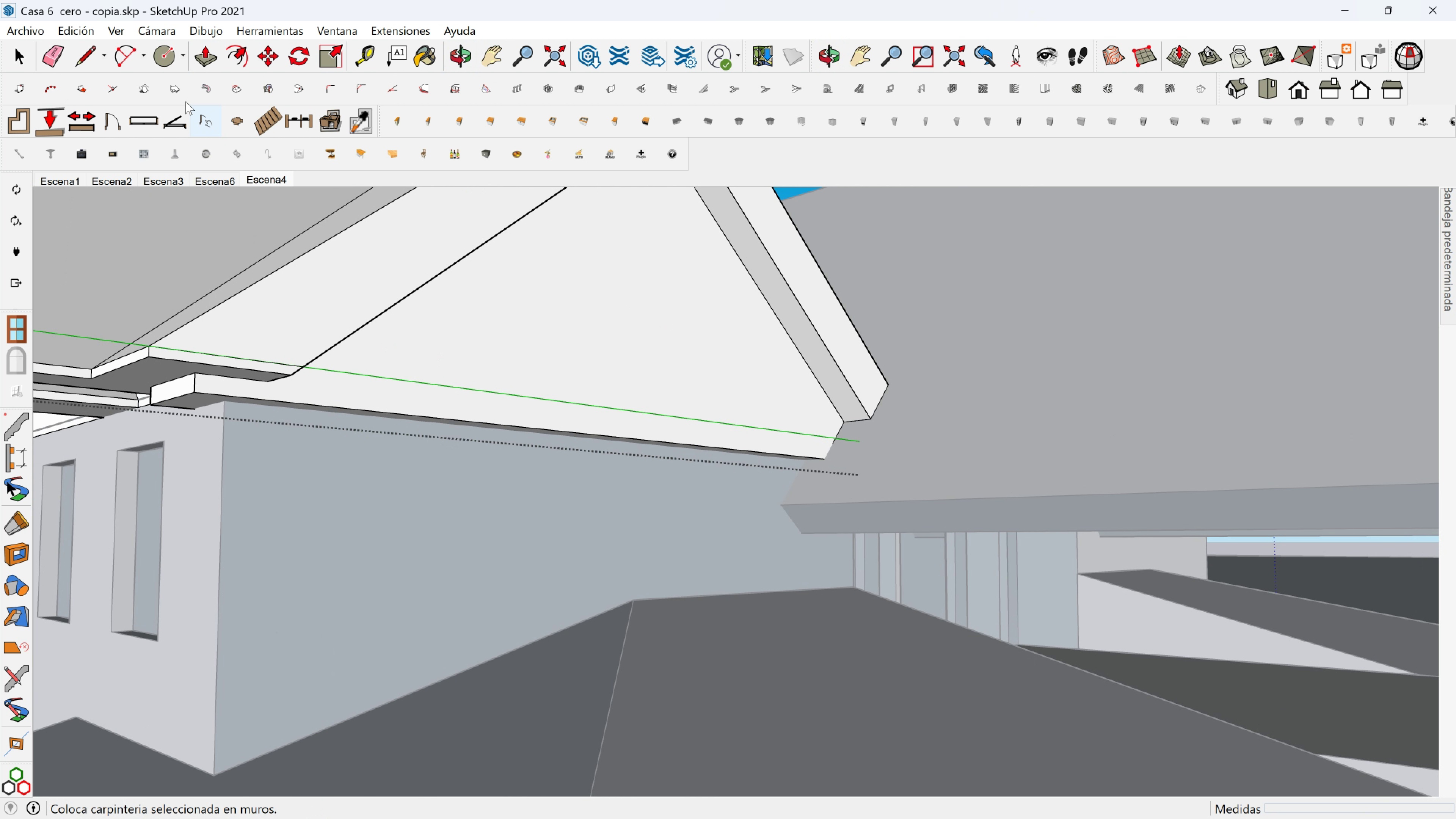 
left_click([76, 58])
 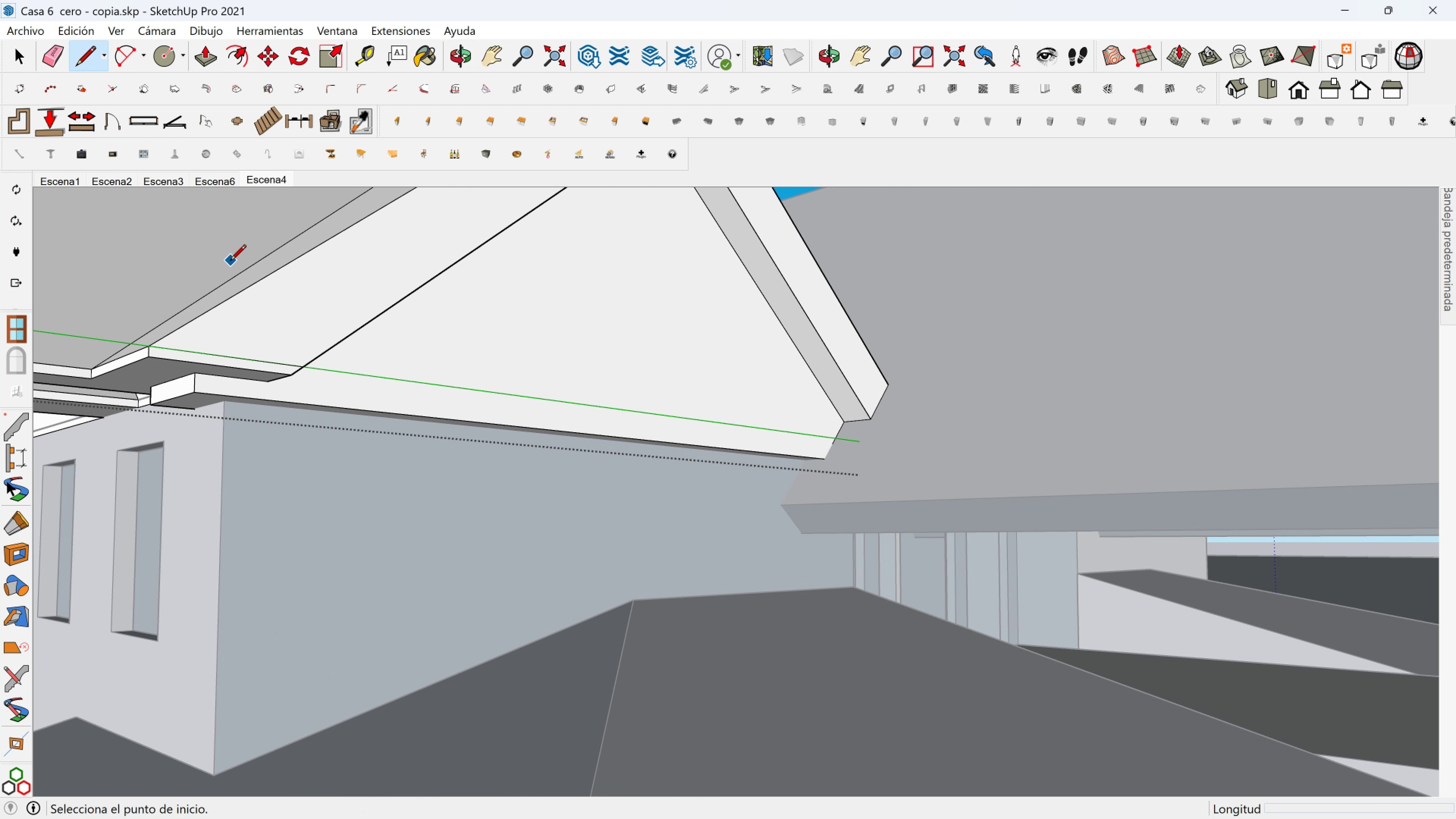 
scroll: coordinate [226, 417], scroll_direction: up, amount: 4.0
 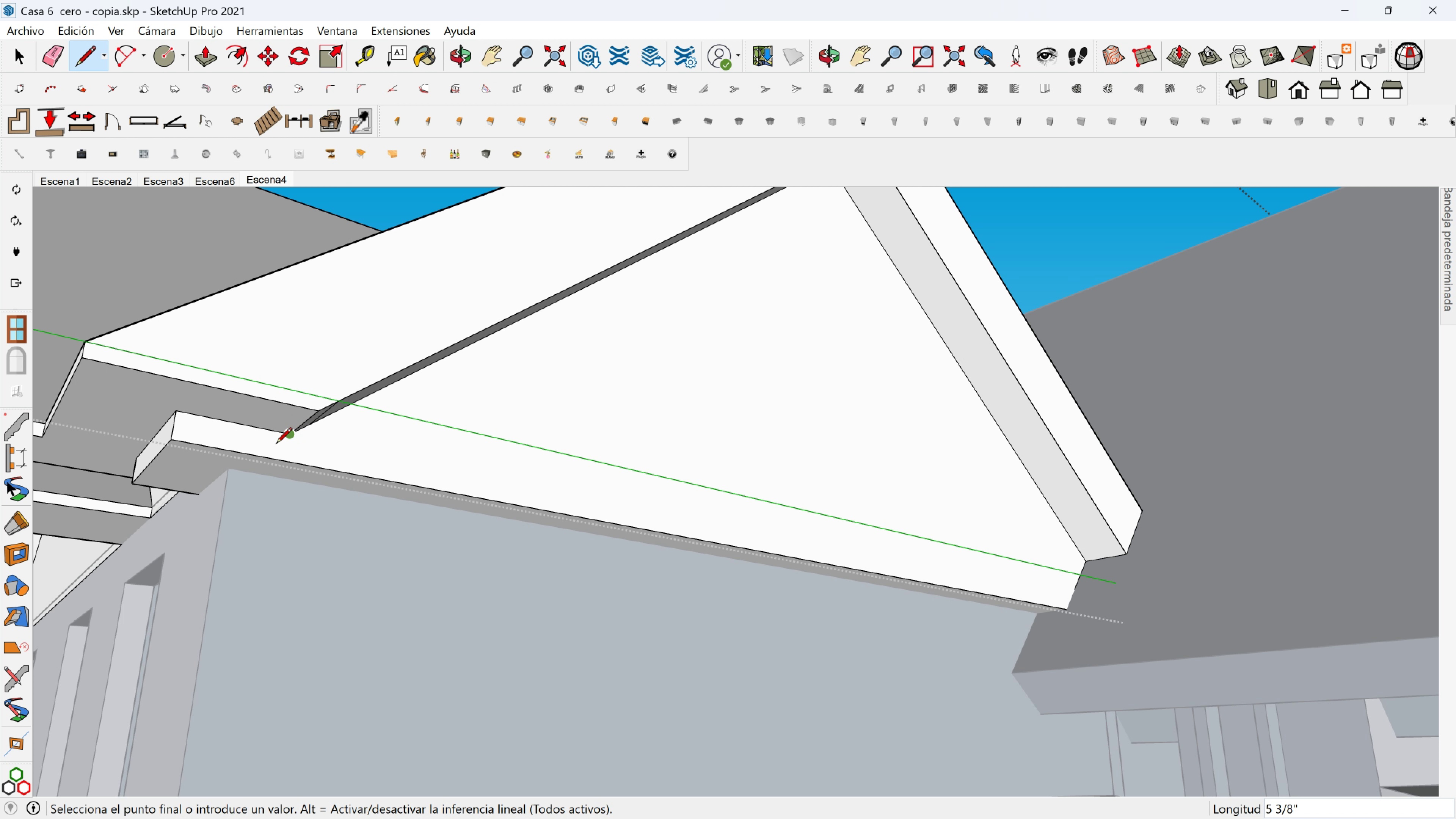 
wait(5.04)
 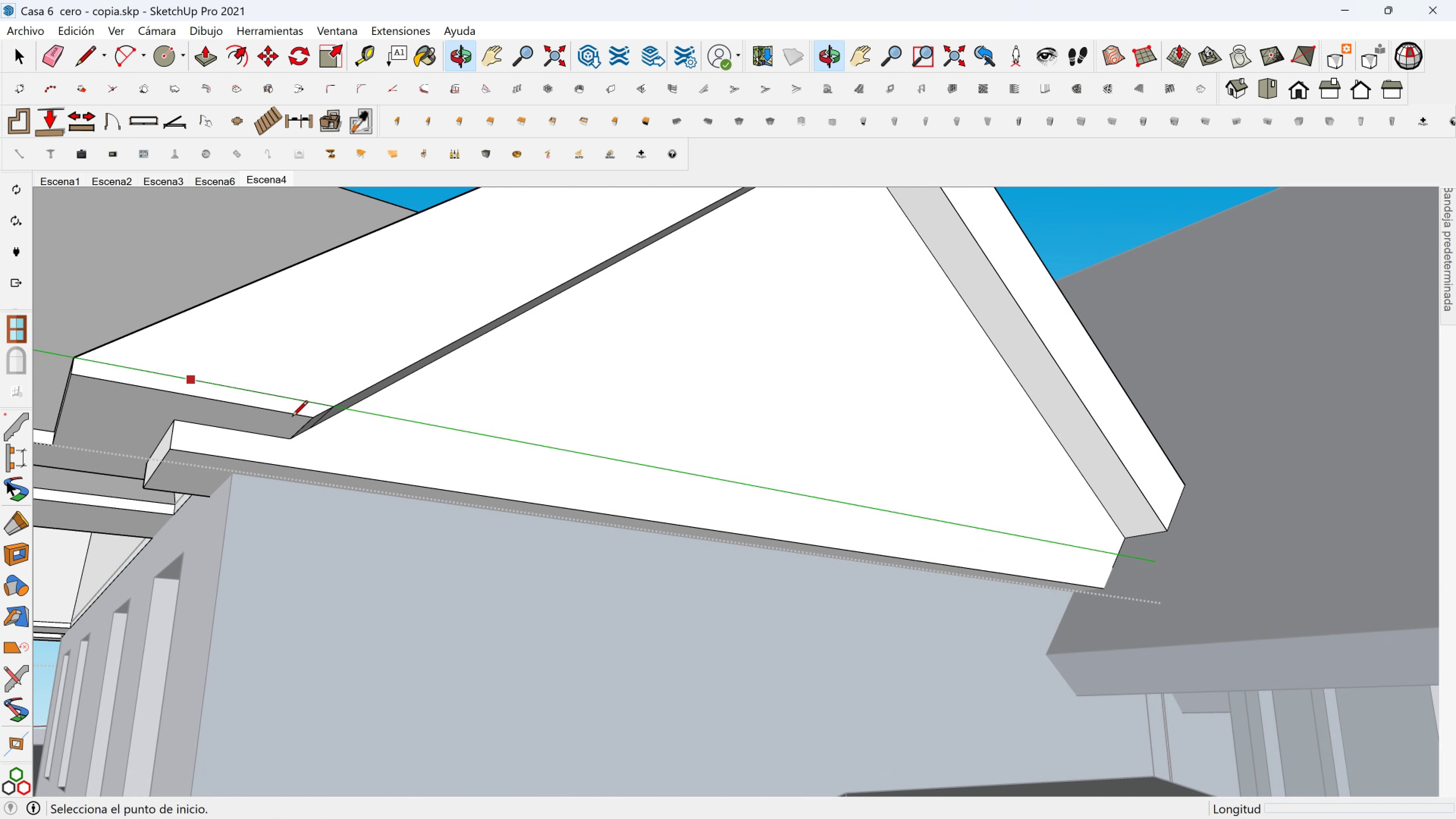 
left_click([289, 458])
 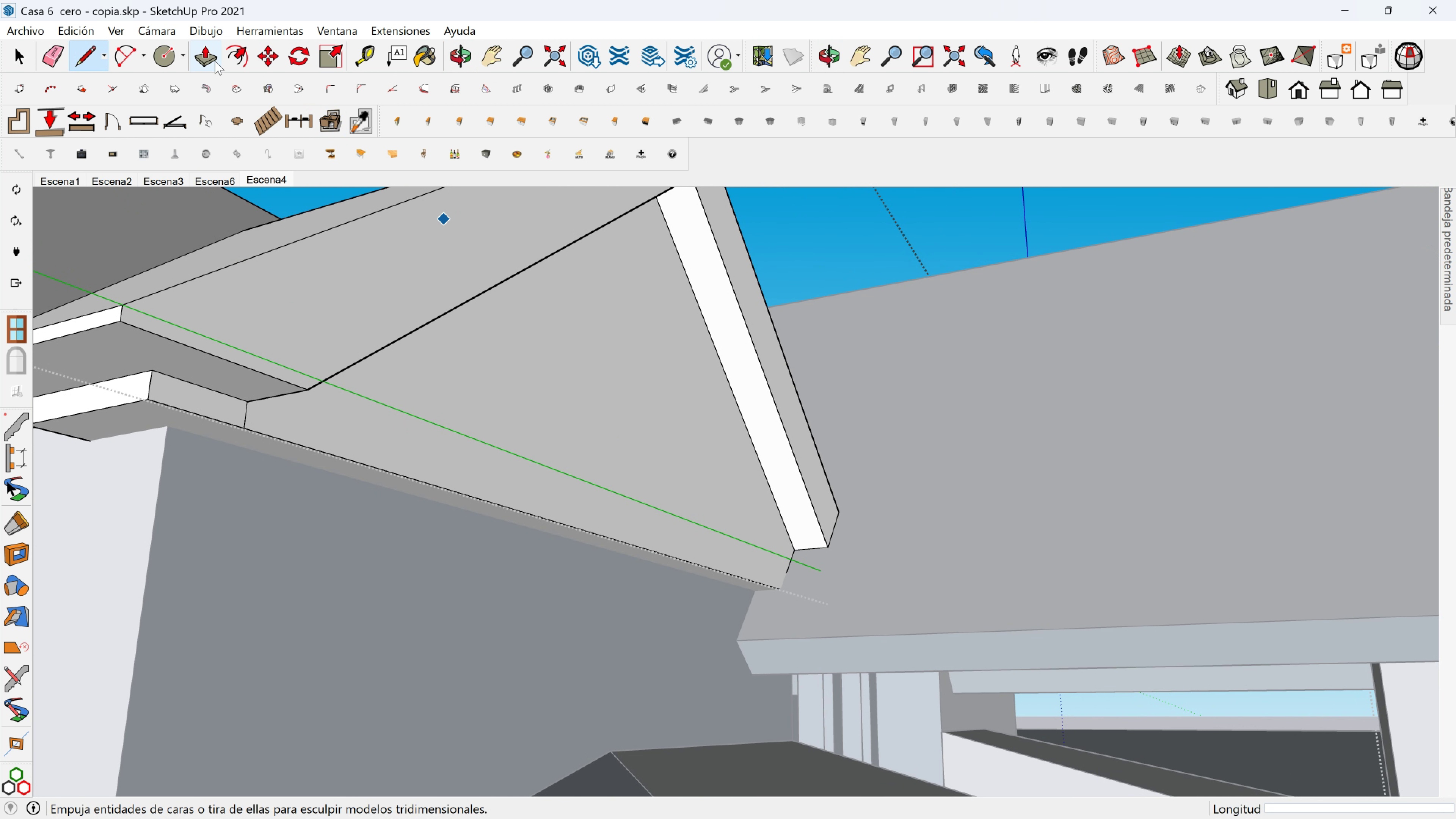 
left_click([370, 425])
 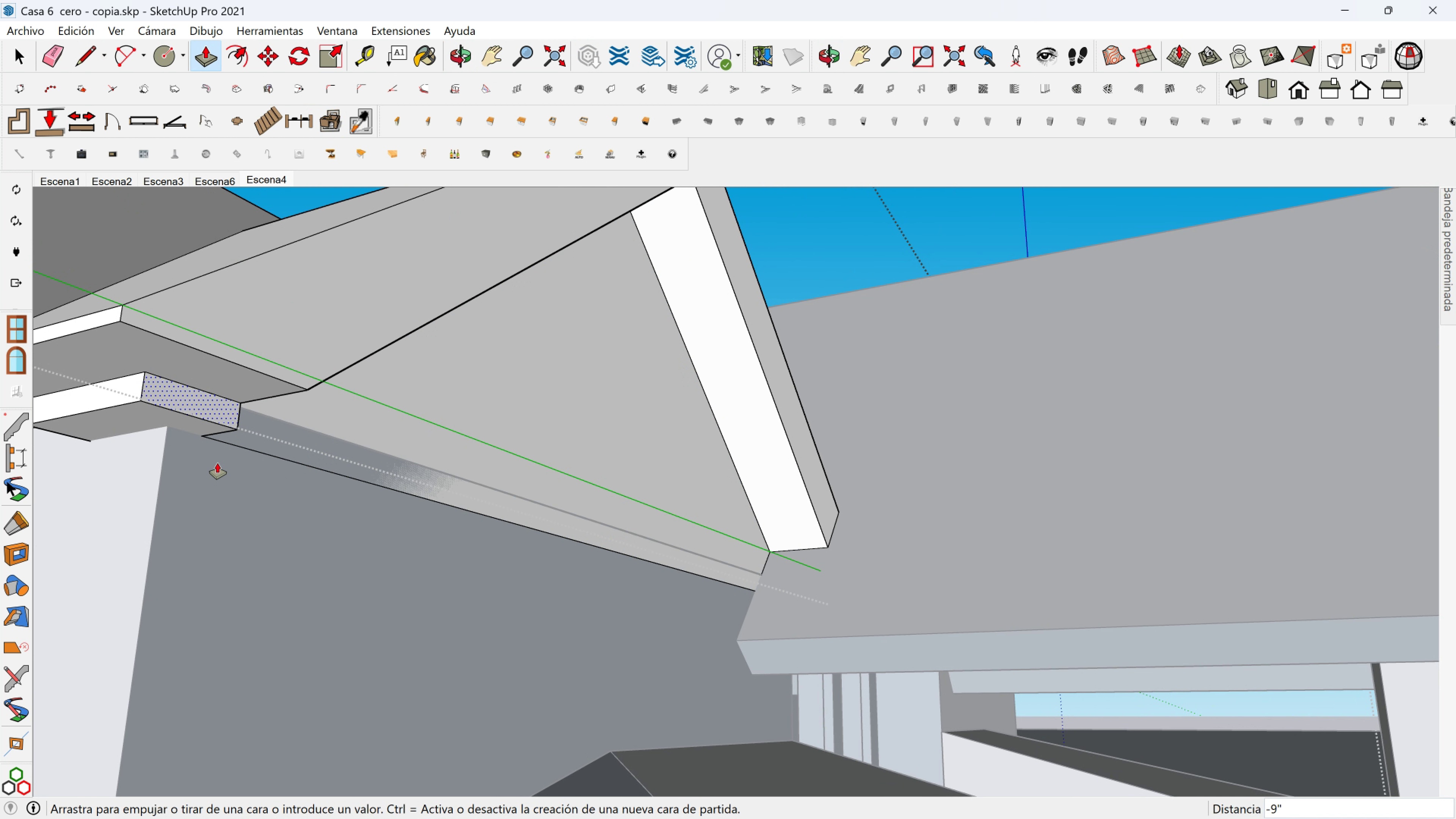 
left_click([207, 480])
 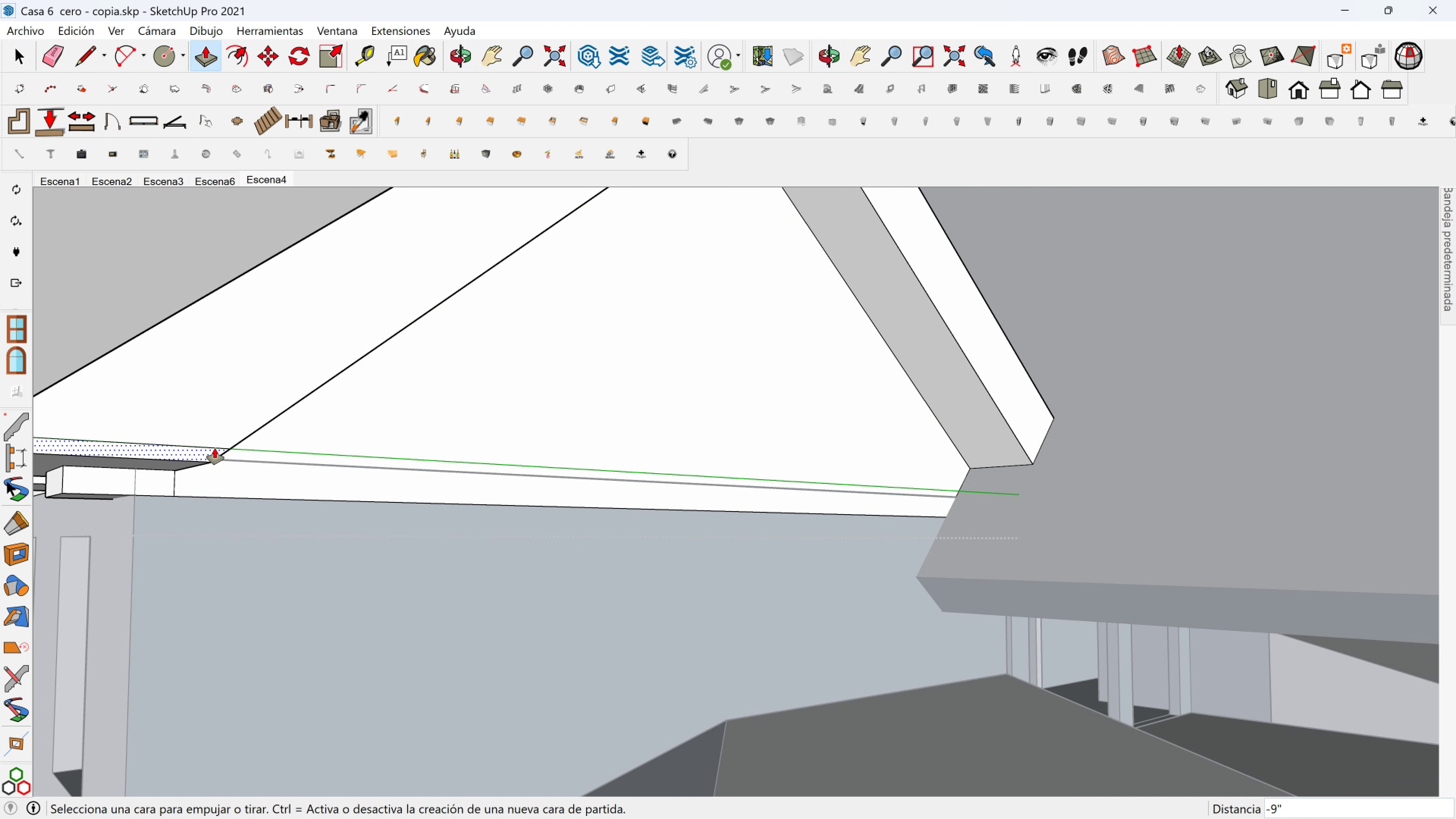 
hold_key(key=ShiftLeft, duration=0.5)
 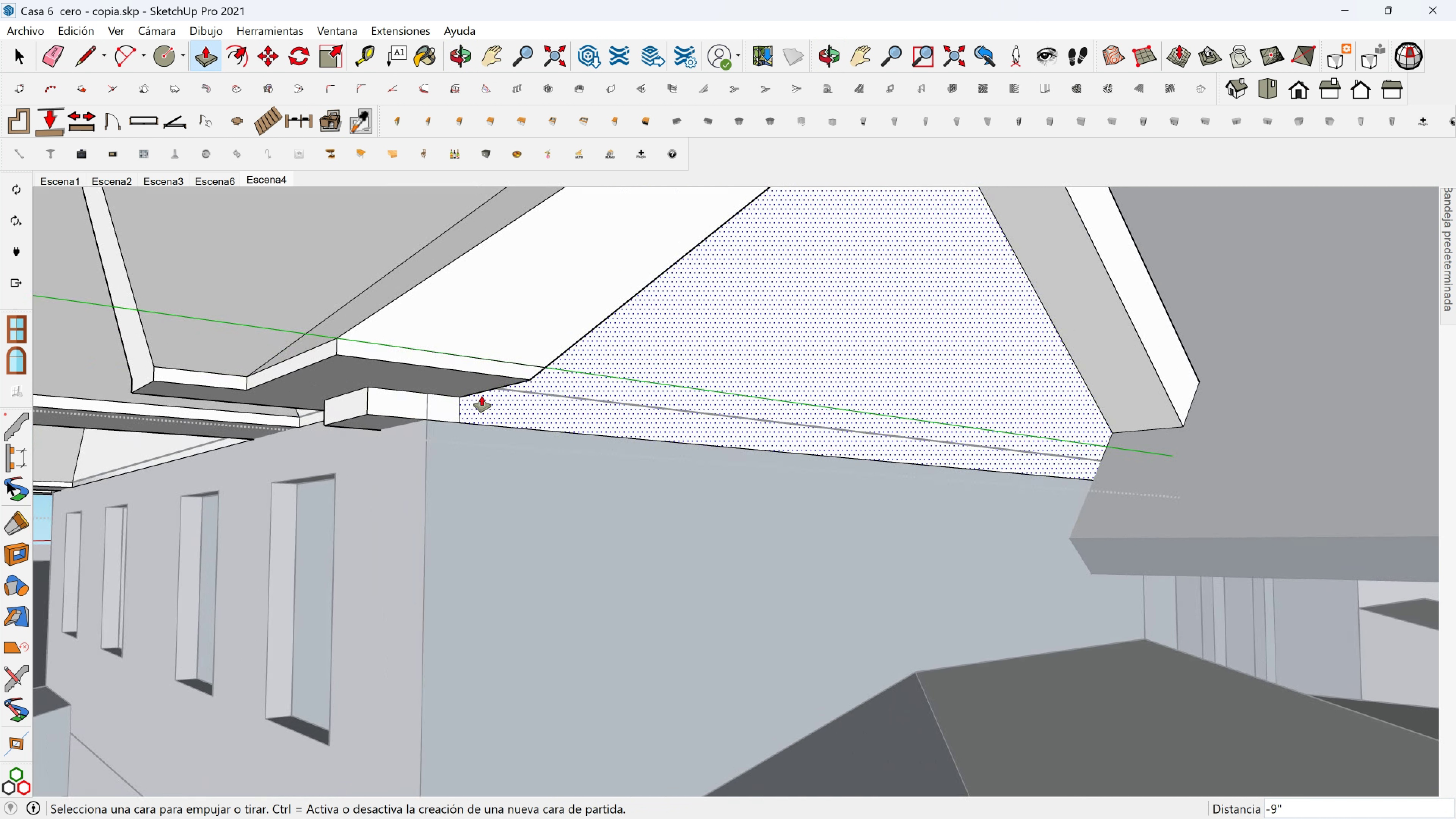 
scroll: coordinate [482, 396], scroll_direction: down, amount: 1.0
 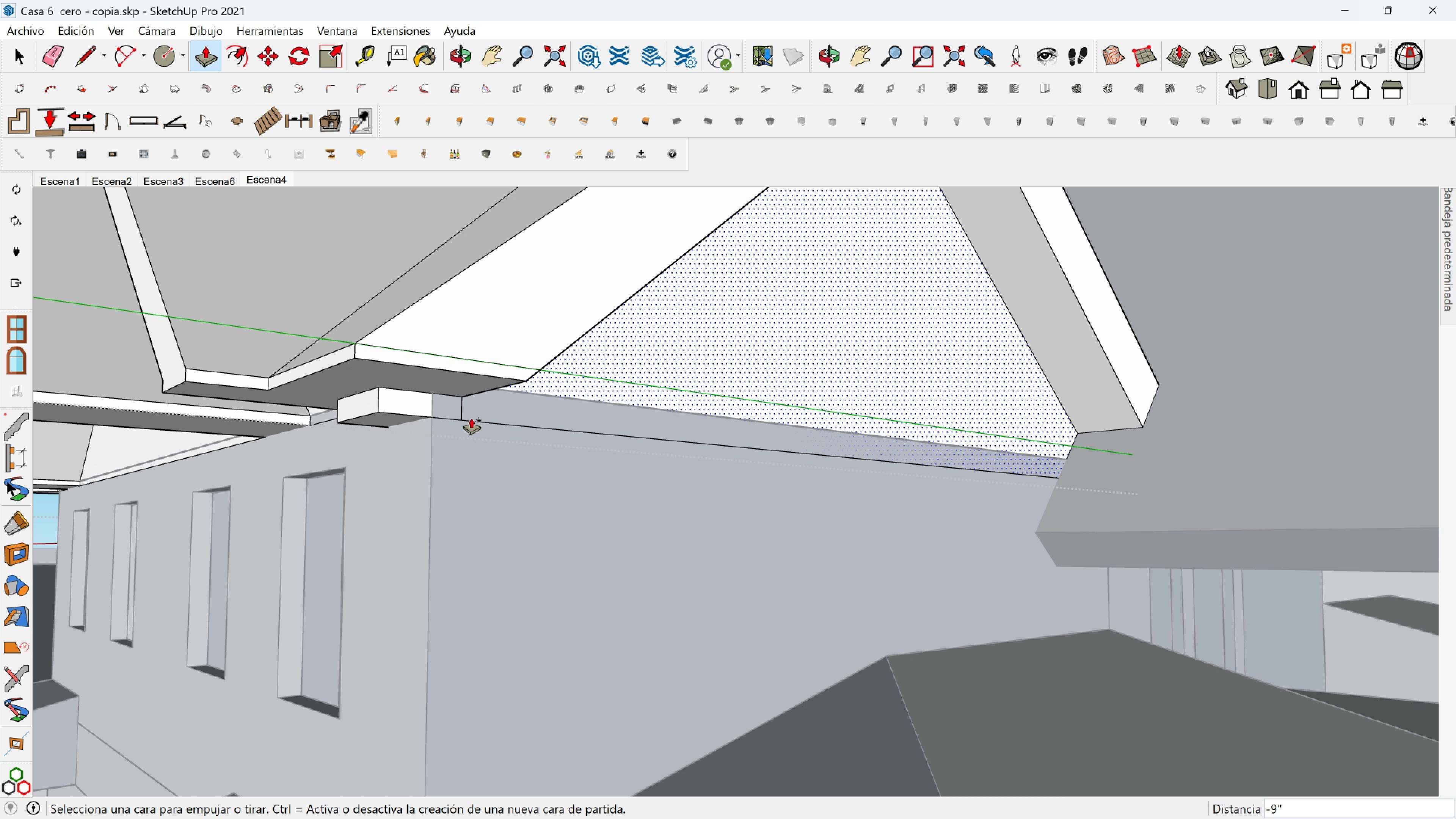 
key(Control+Z)
 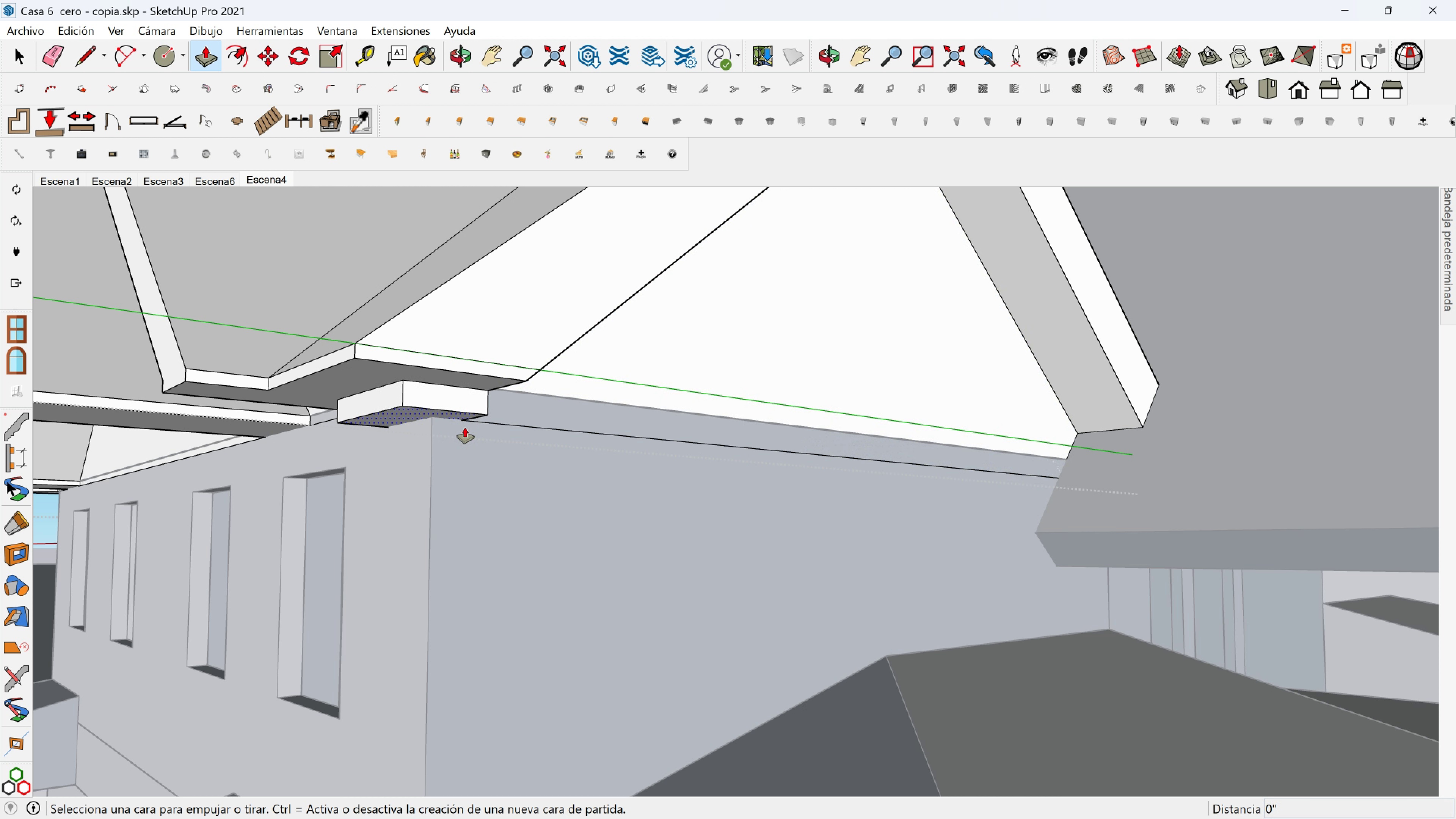 
scroll: coordinate [487, 398], scroll_direction: up, amount: 5.0
 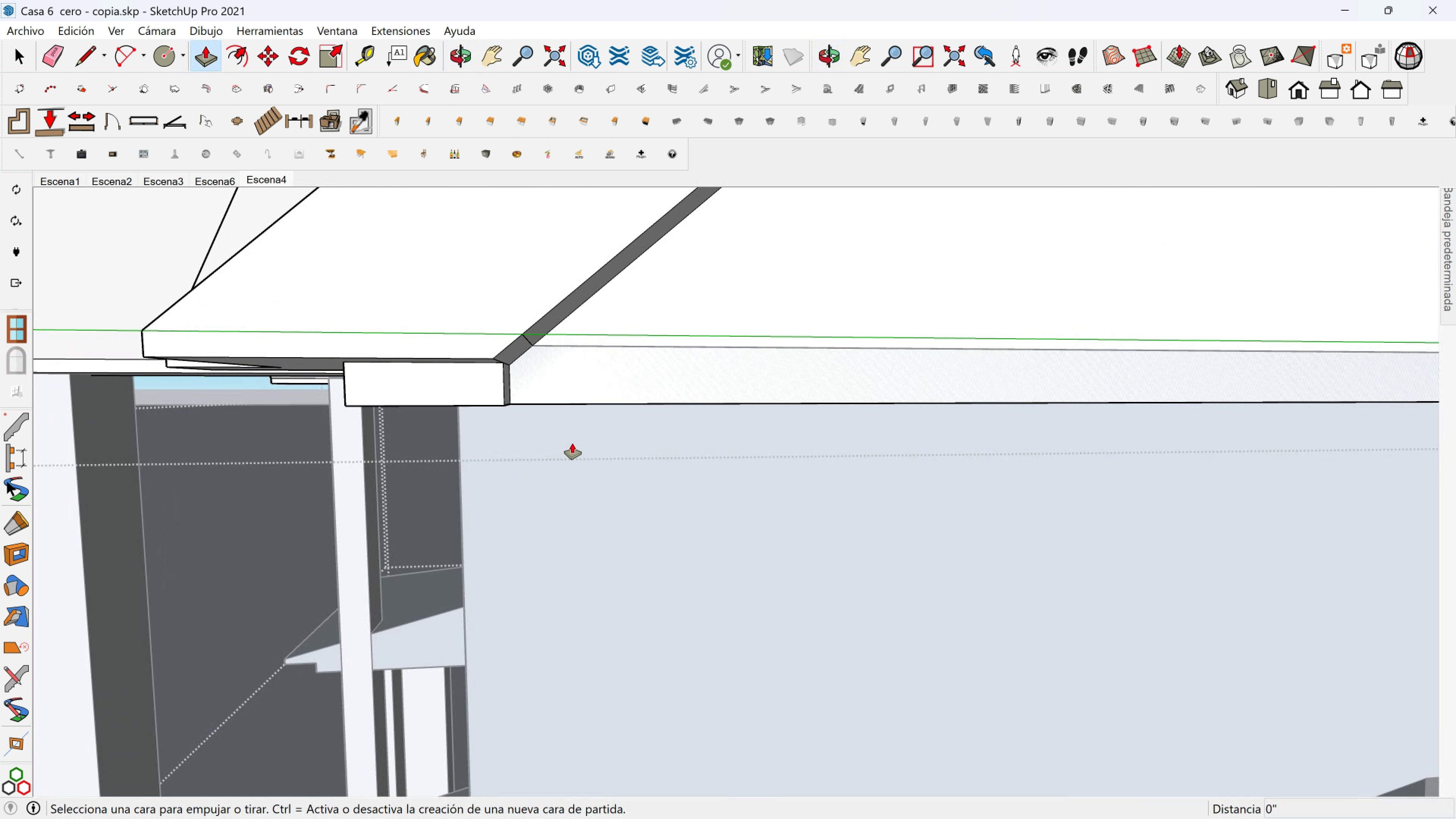 
scroll: coordinate [683, 393], scroll_direction: down, amount: 4.0
 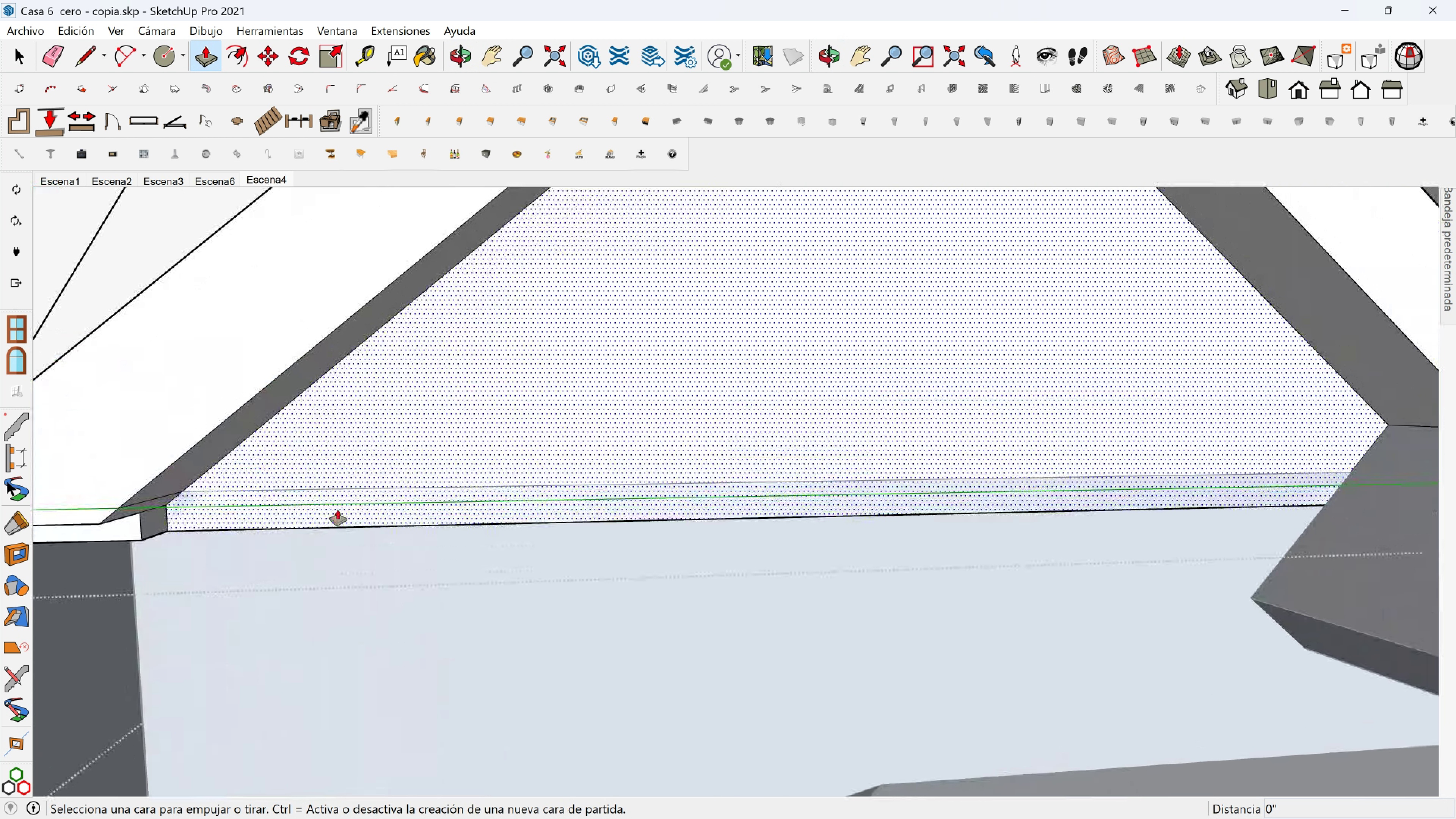 
hold_key(key=ShiftLeft, duration=0.68)
 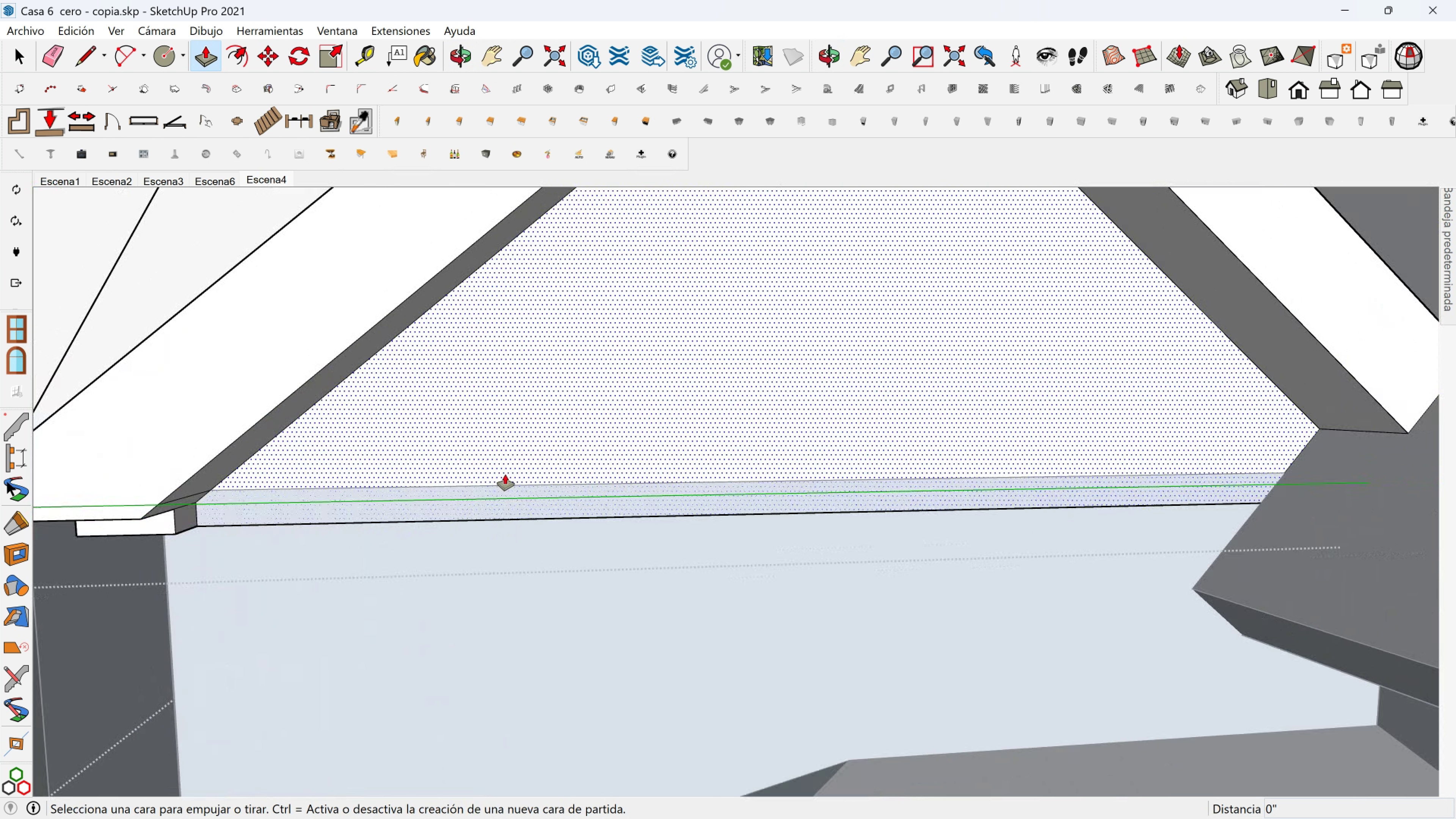 
scroll: coordinate [522, 474], scroll_direction: down, amount: 3.0
 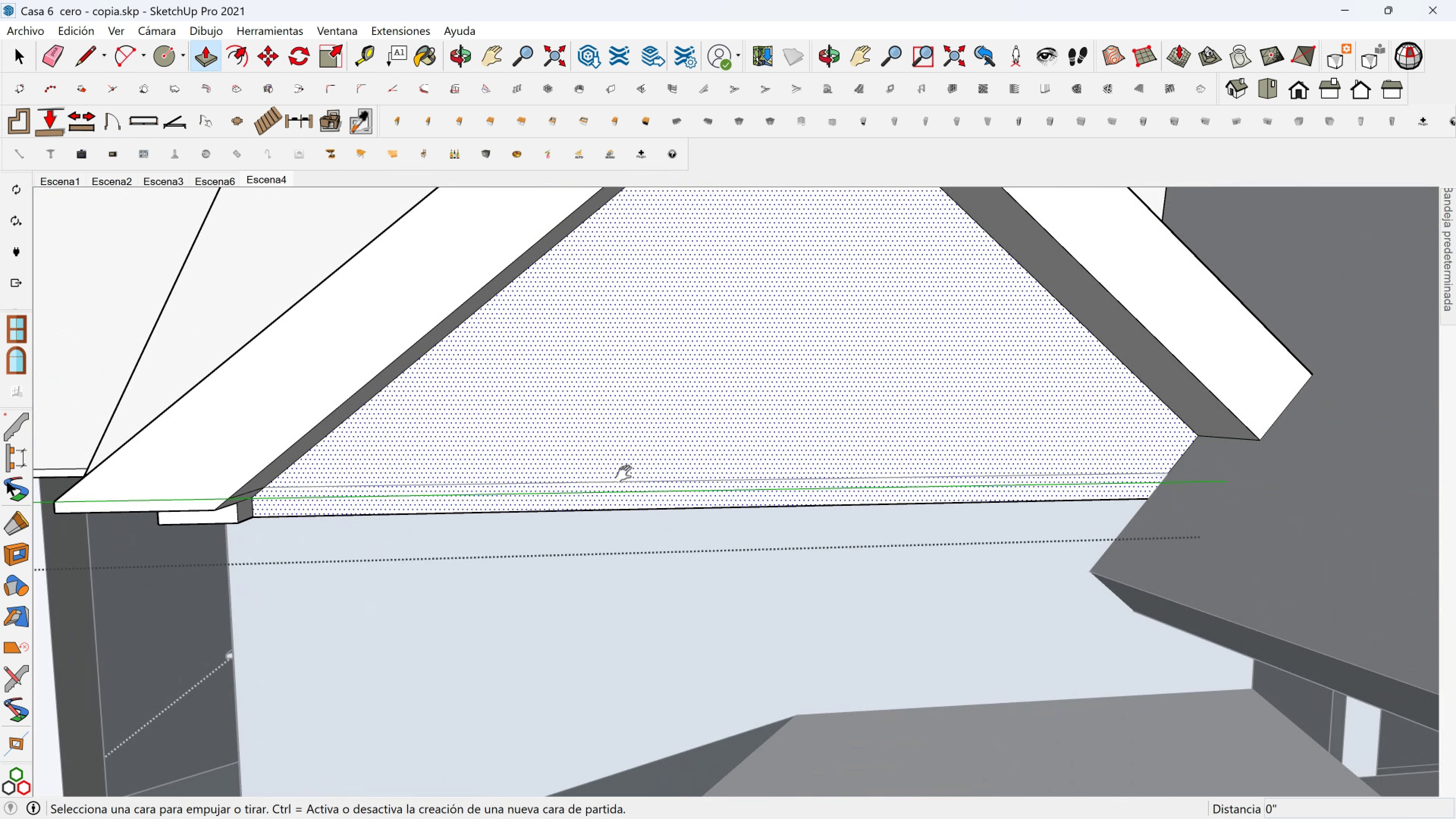 
hold_key(key=ShiftLeft, duration=0.74)
 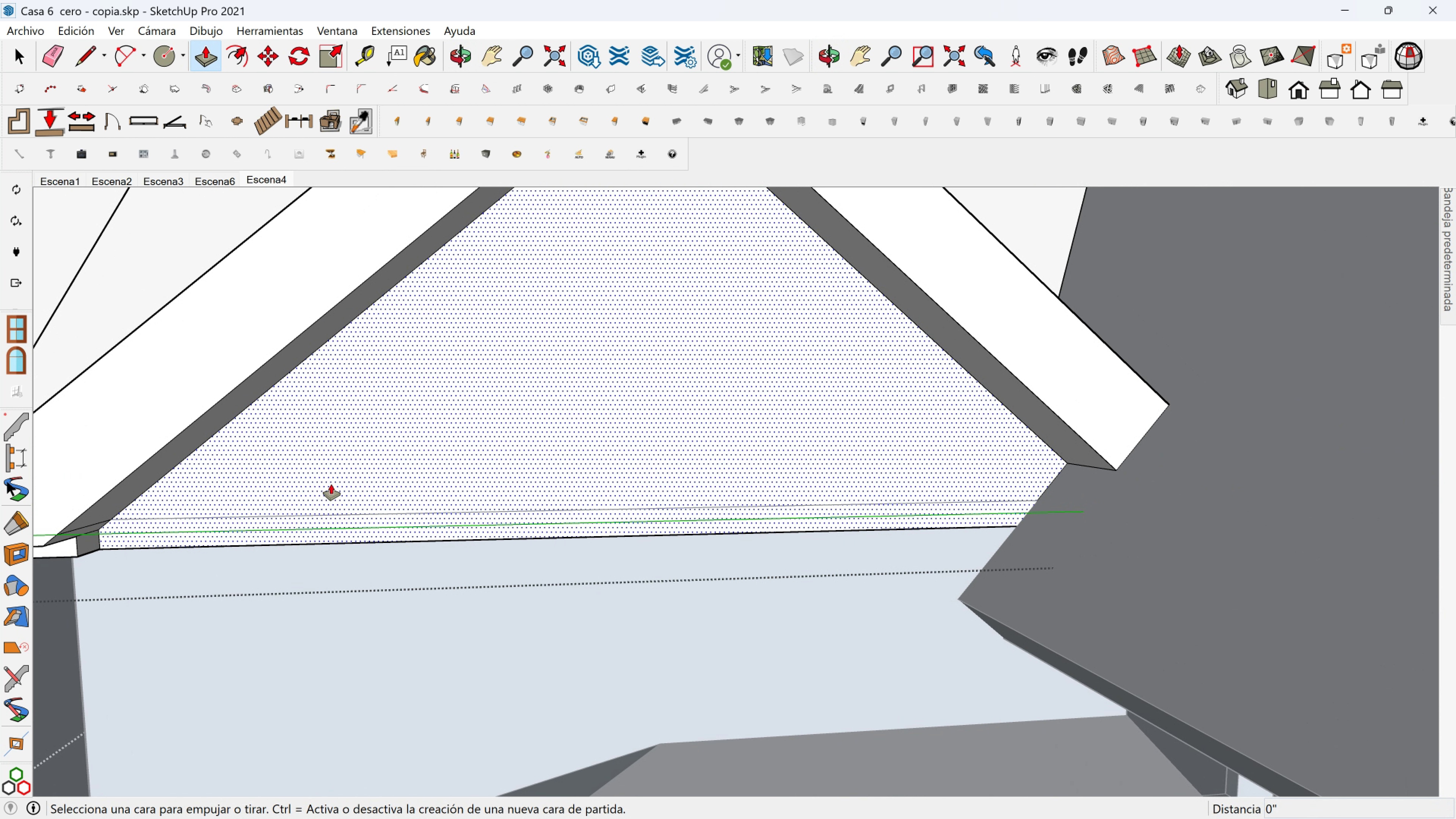 
scroll: coordinate [700, 410], scroll_direction: down, amount: 5.0
 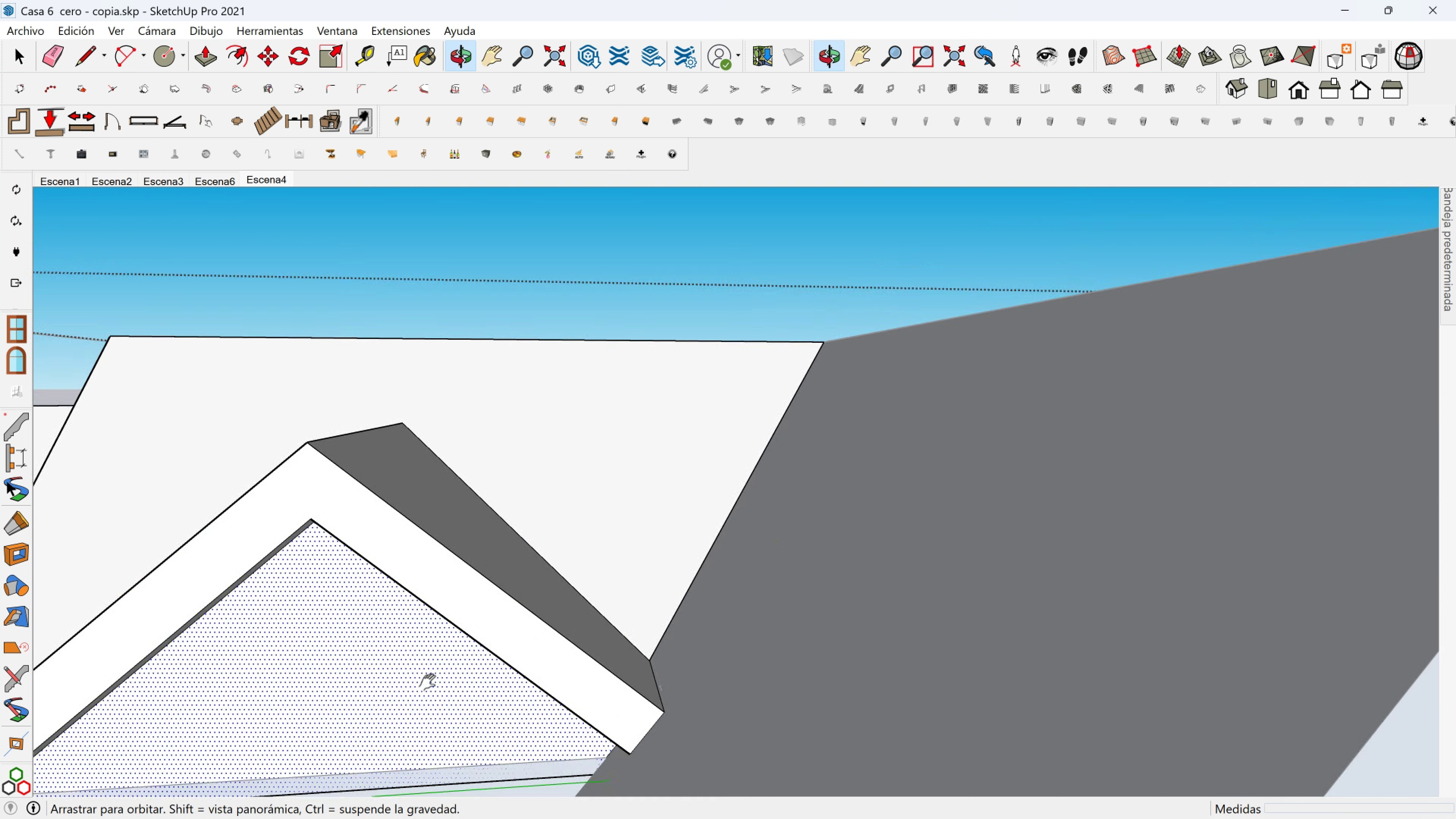 
hold_key(key=ShiftLeft, duration=1.11)
 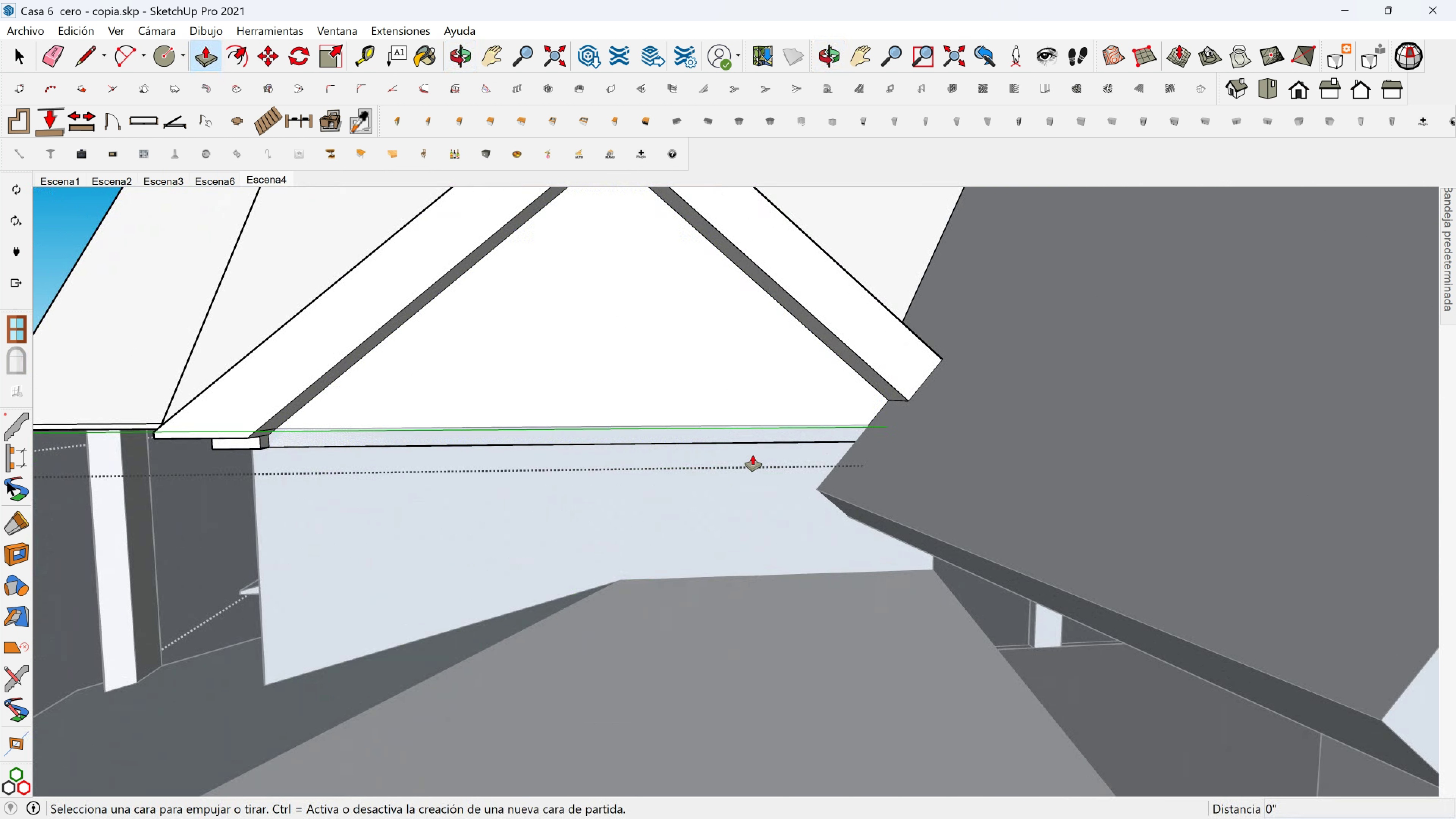 
hold_key(key=ShiftLeft, duration=0.47)
scroll: coordinate [747, 467], scroll_direction: down, amount: 2.0
 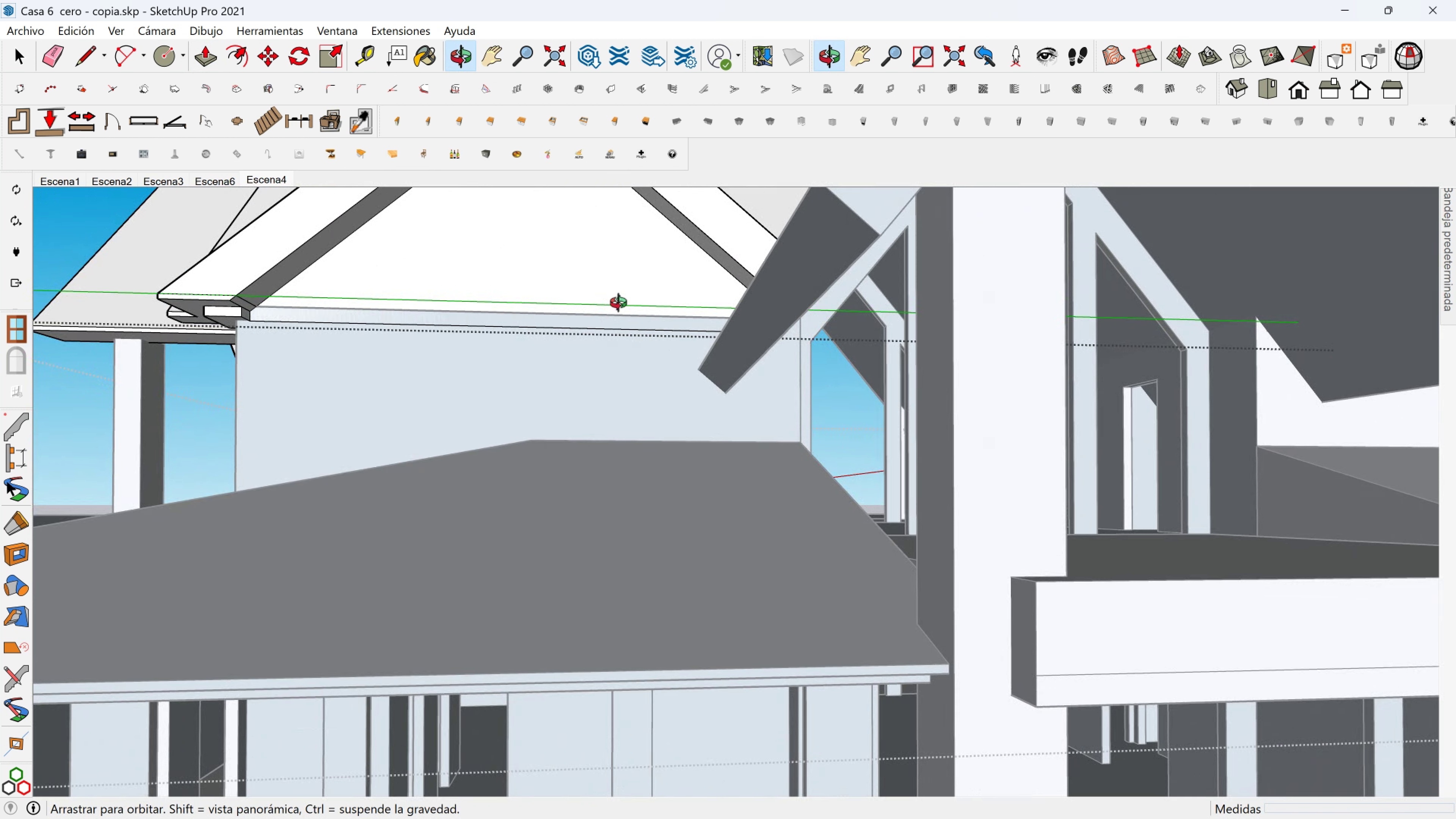 
hold_key(key=ShiftLeft, duration=0.43)
 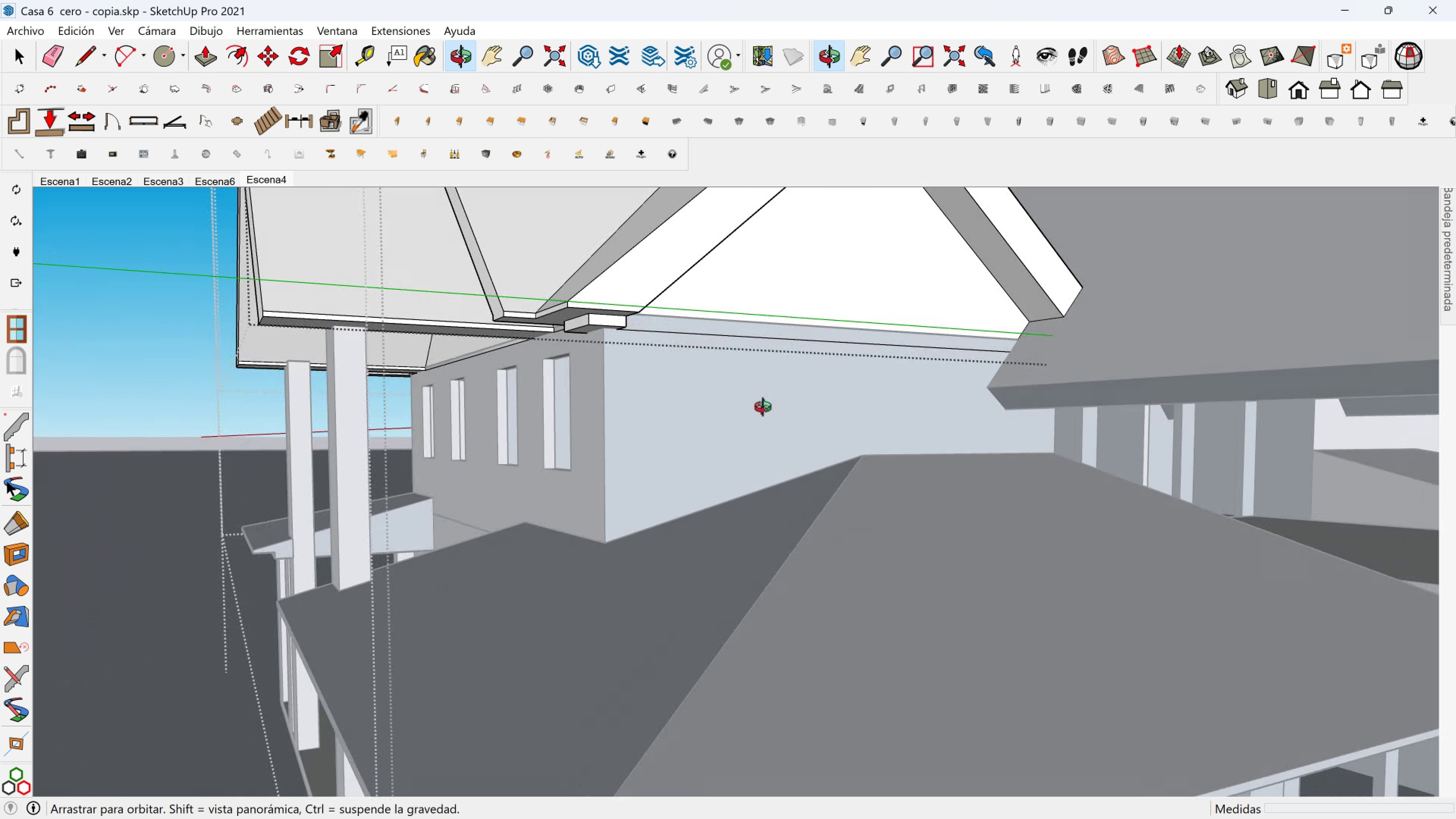 
scroll: coordinate [552, 337], scroll_direction: up, amount: 3.0
 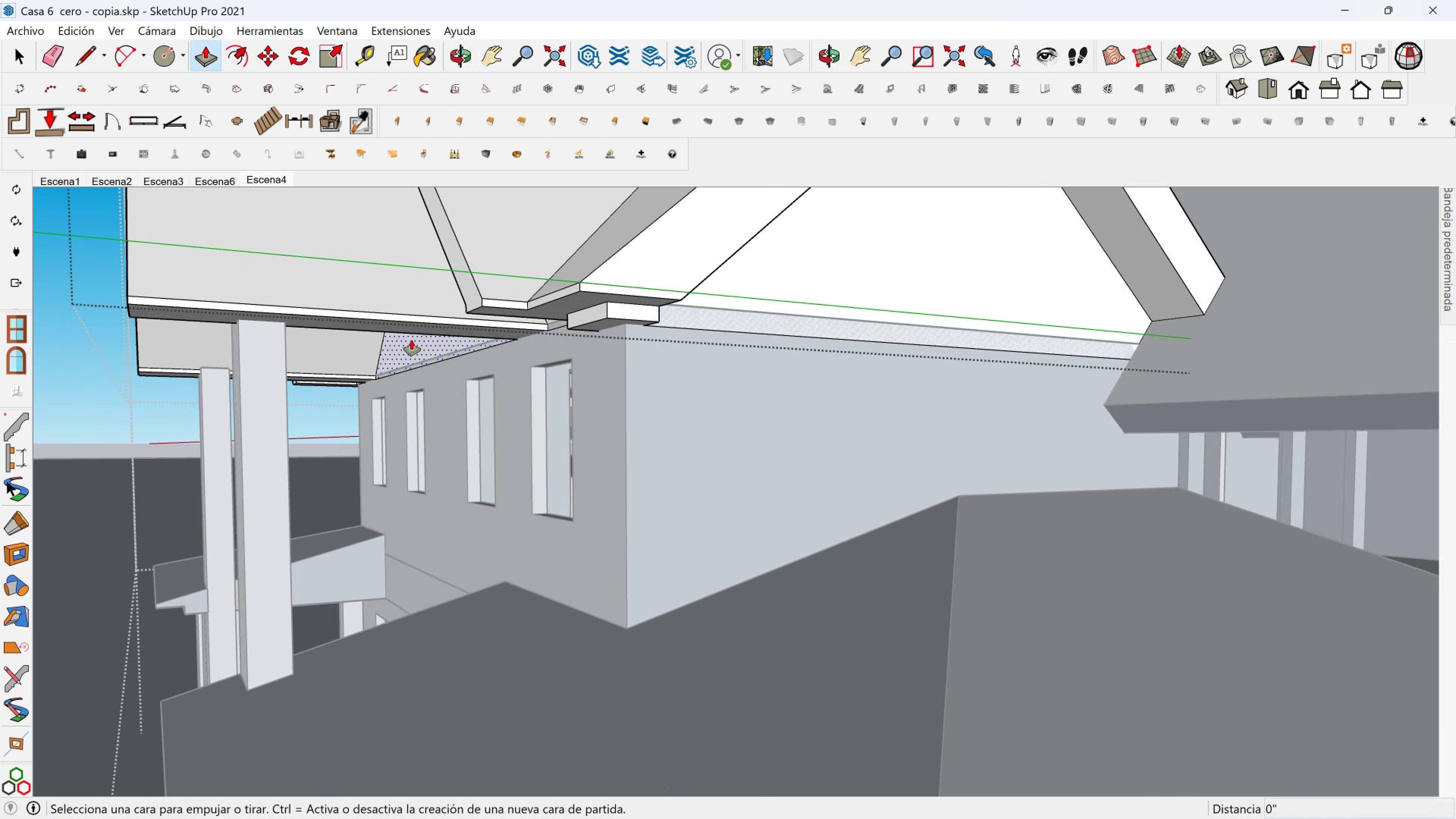 
key(Shift+ShiftLeft)
 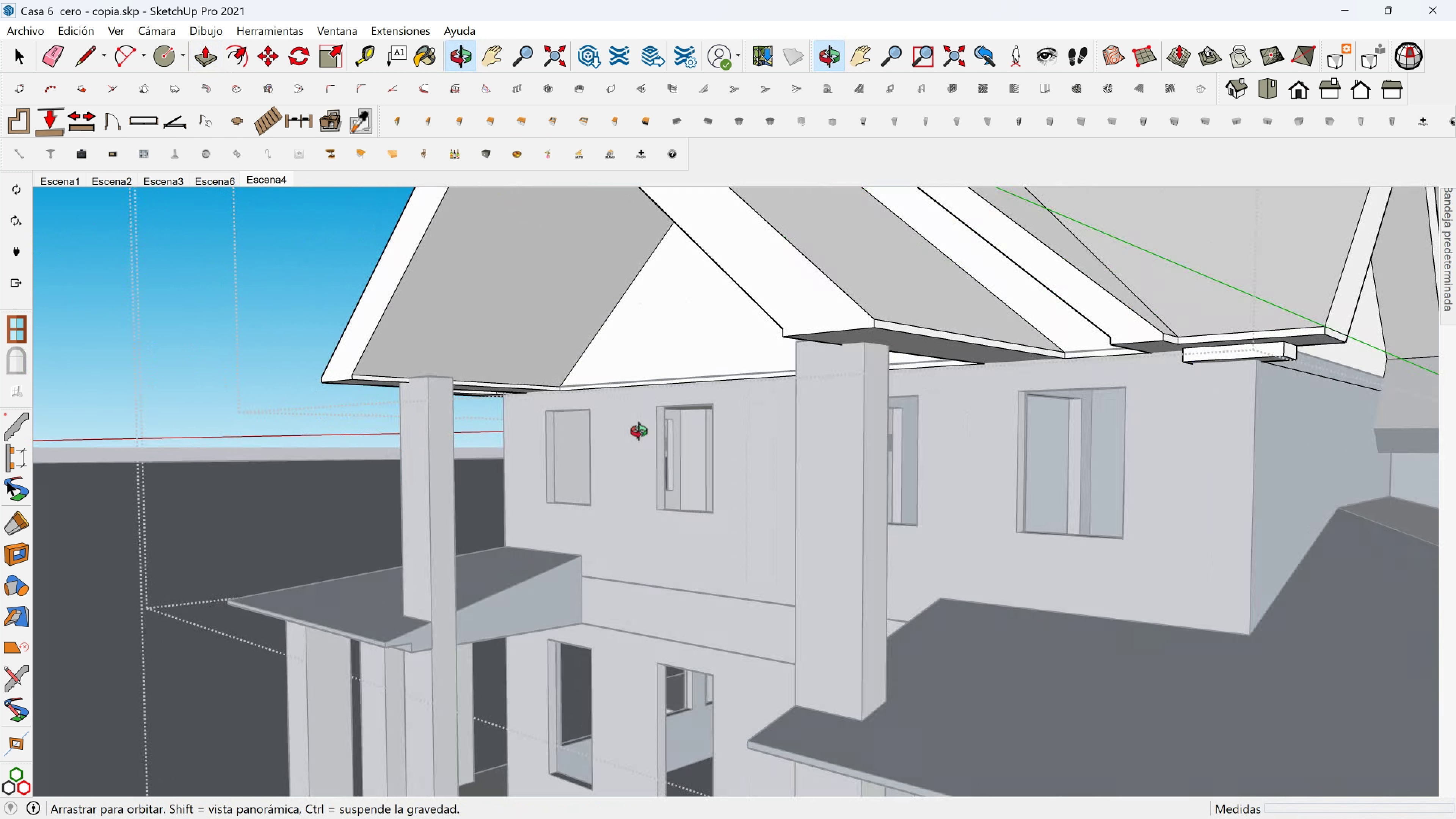 
scroll: coordinate [631, 427], scroll_direction: up, amount: 5.0
 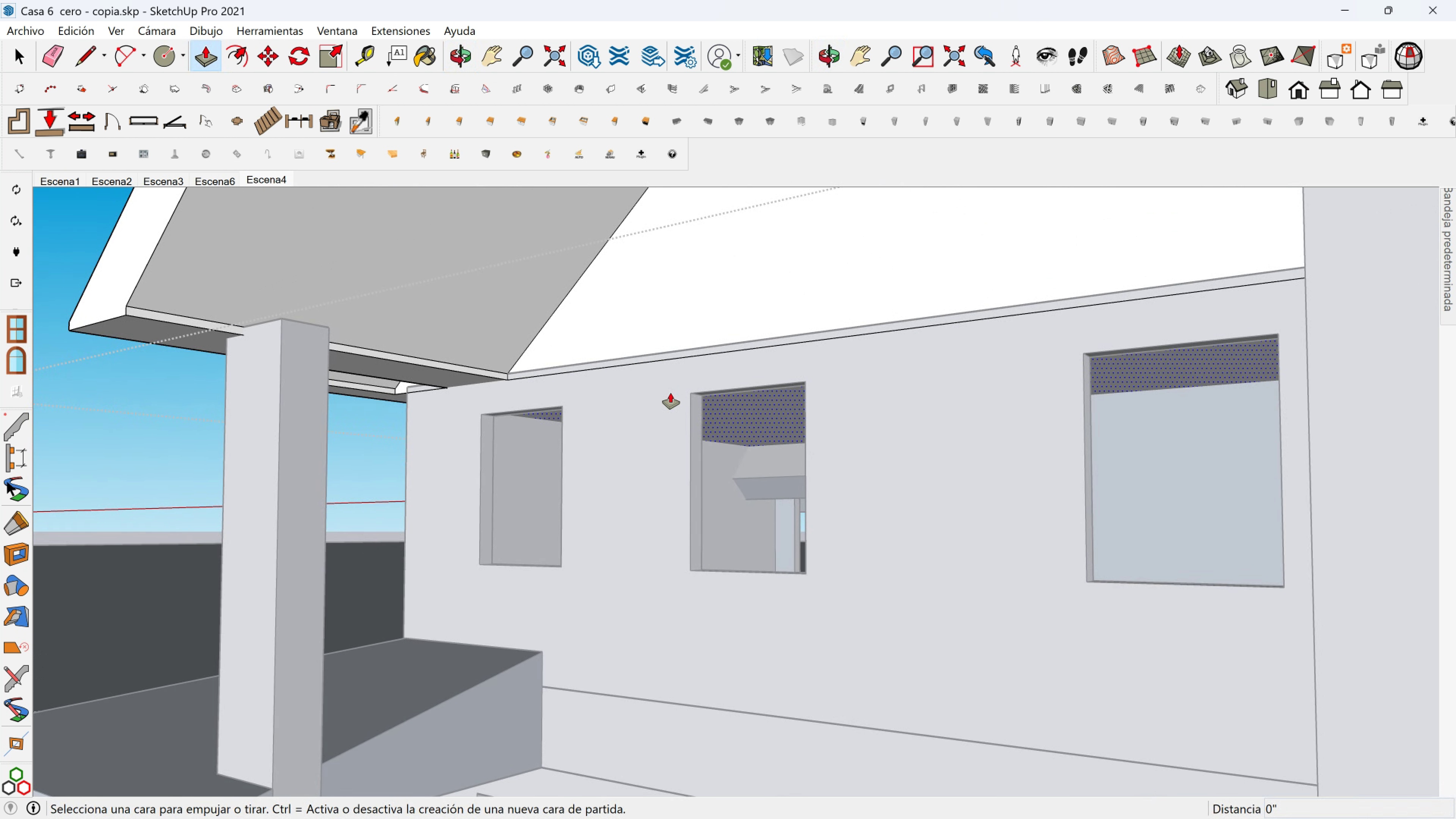 
scroll: coordinate [626, 432], scroll_direction: down, amount: 5.0
 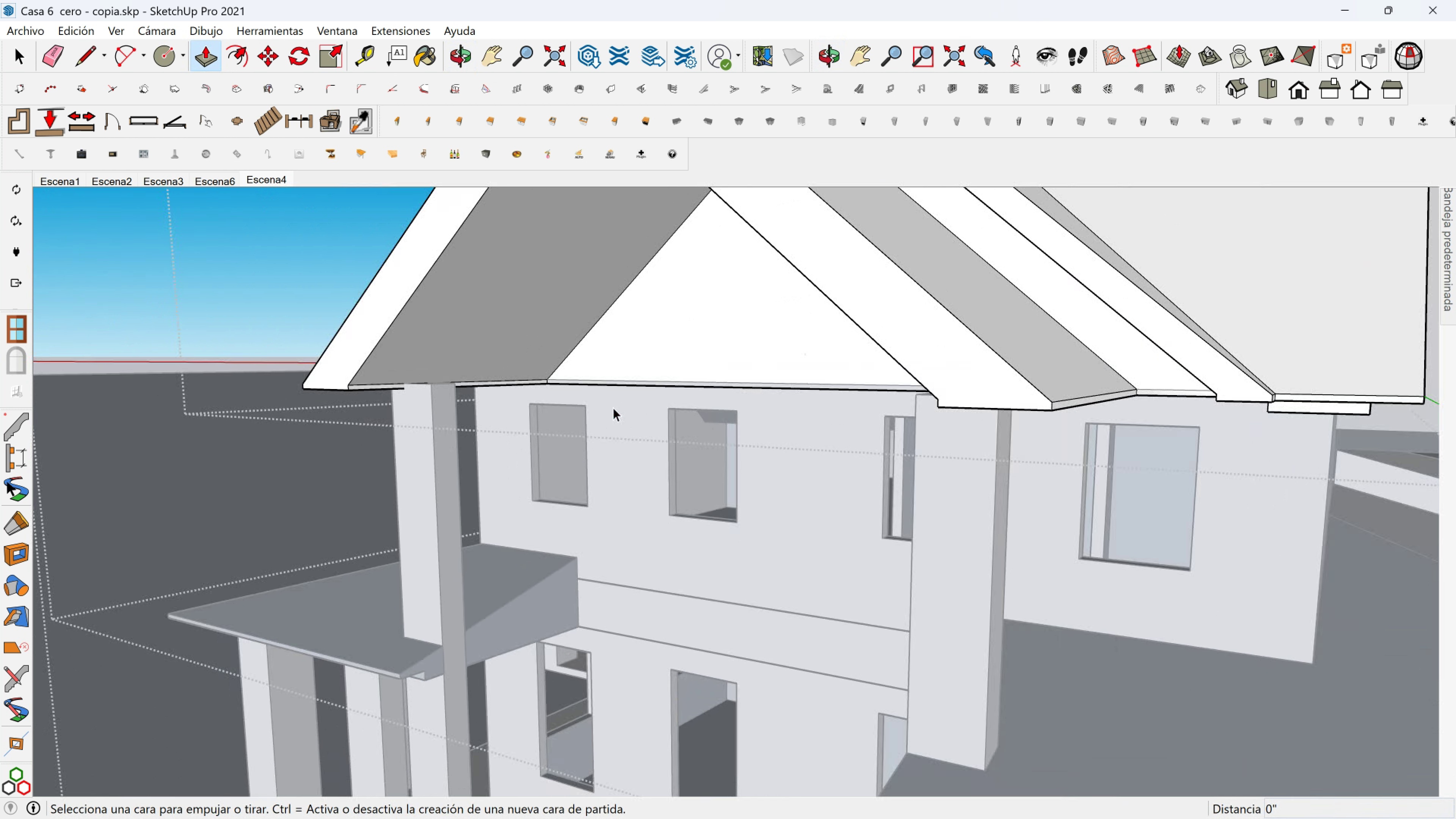 
key(Space)
 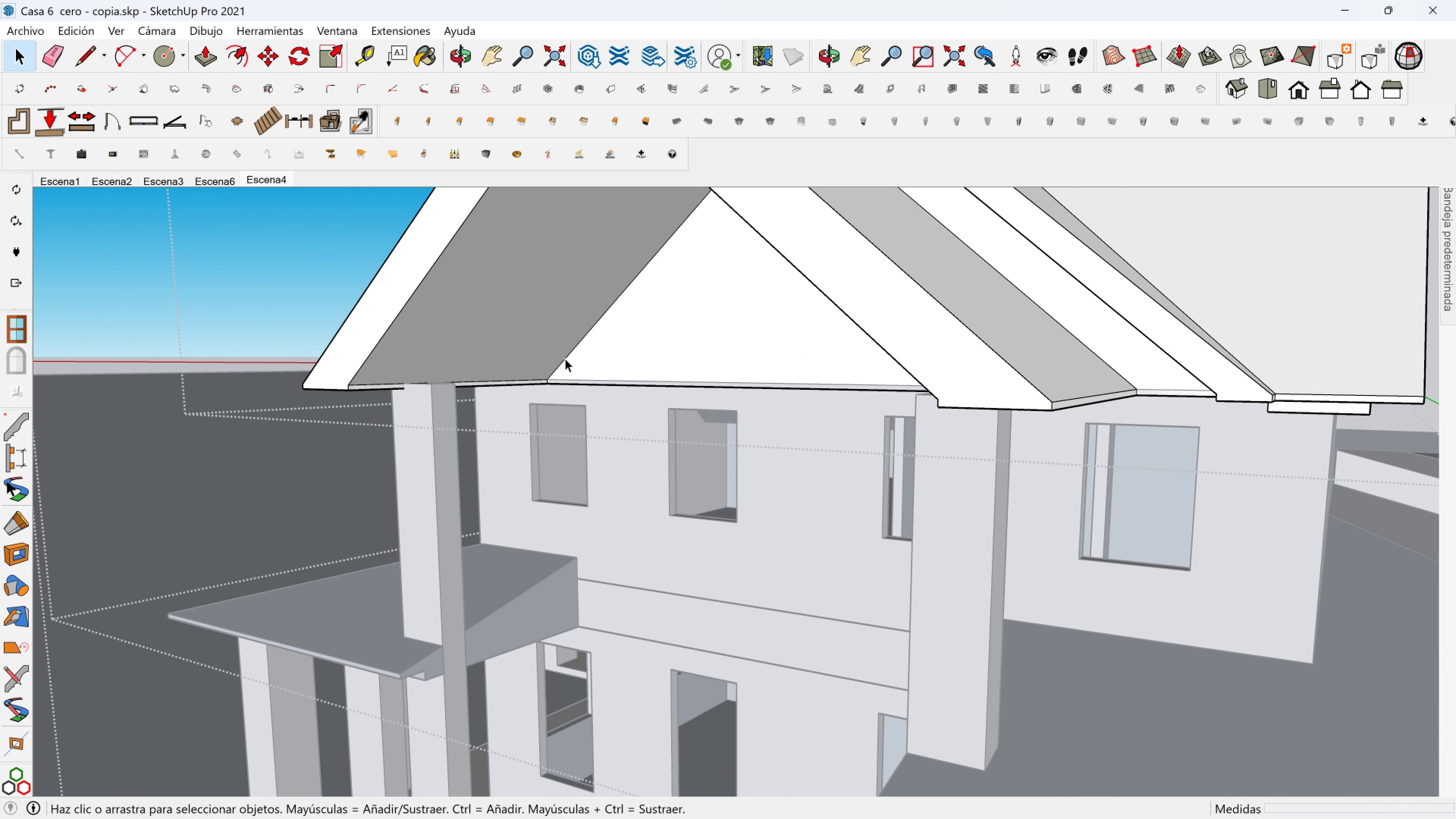 
left_click([565, 358])
 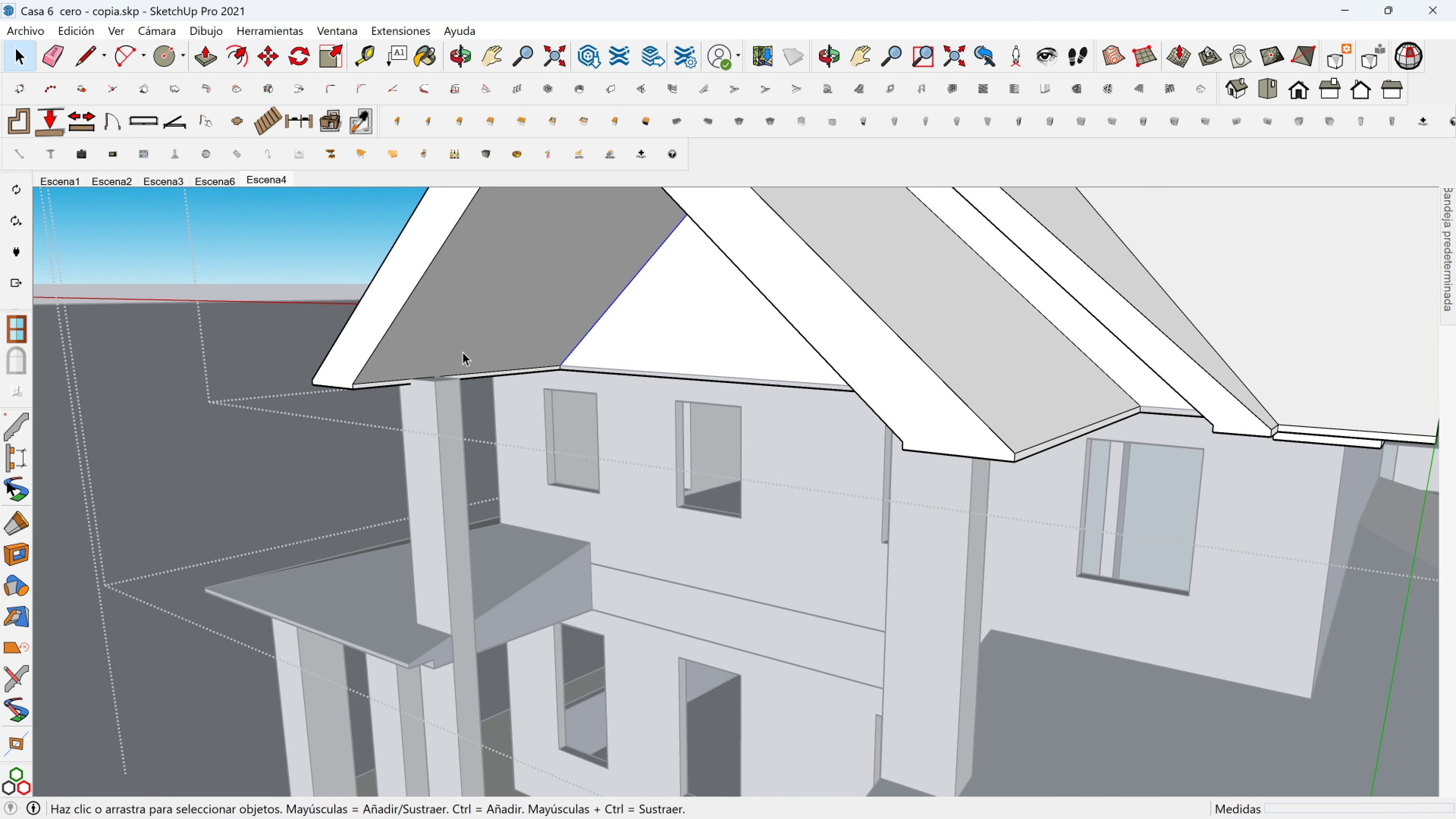 
key(Escape)
 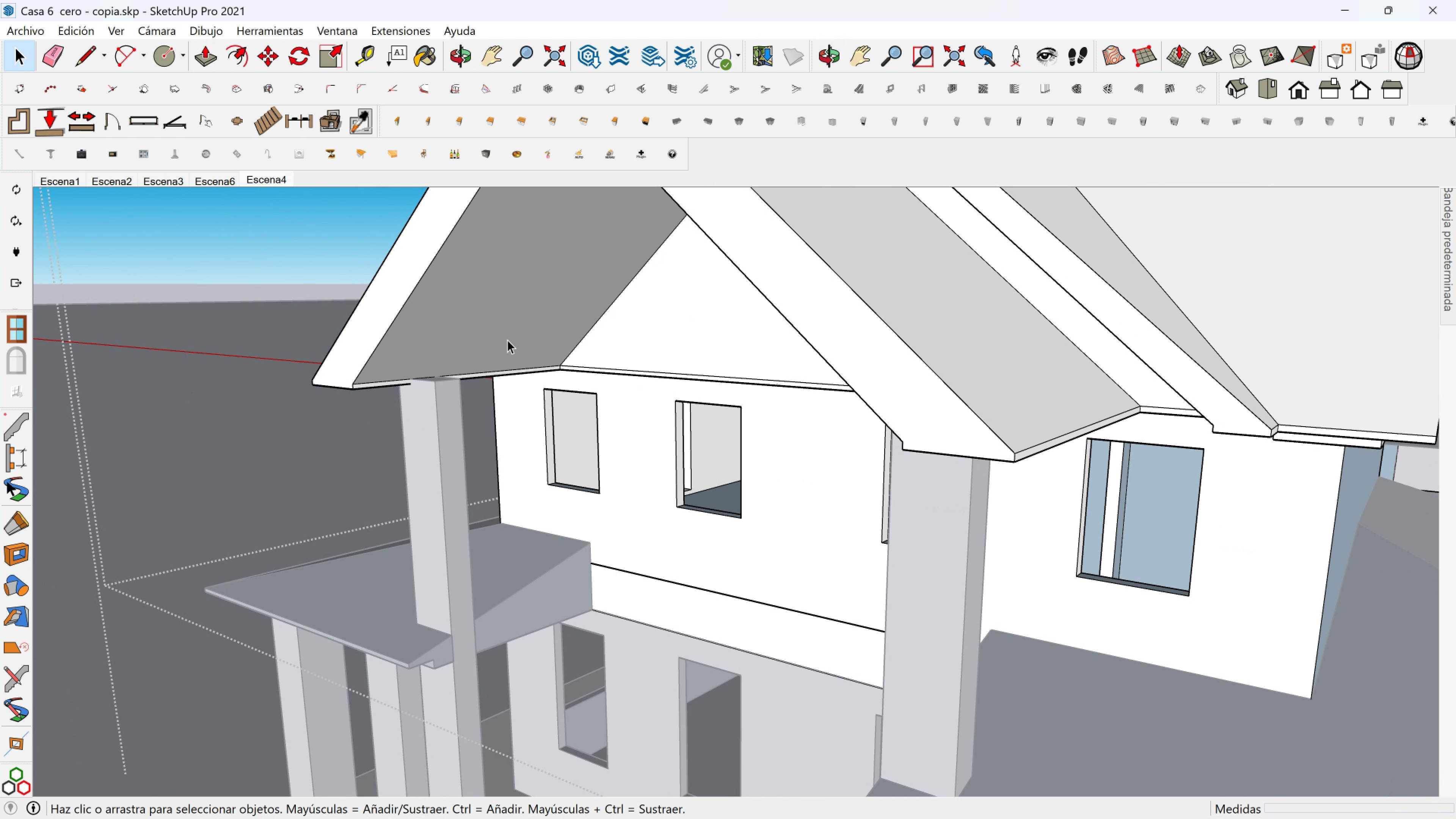 
left_click([507, 340])
 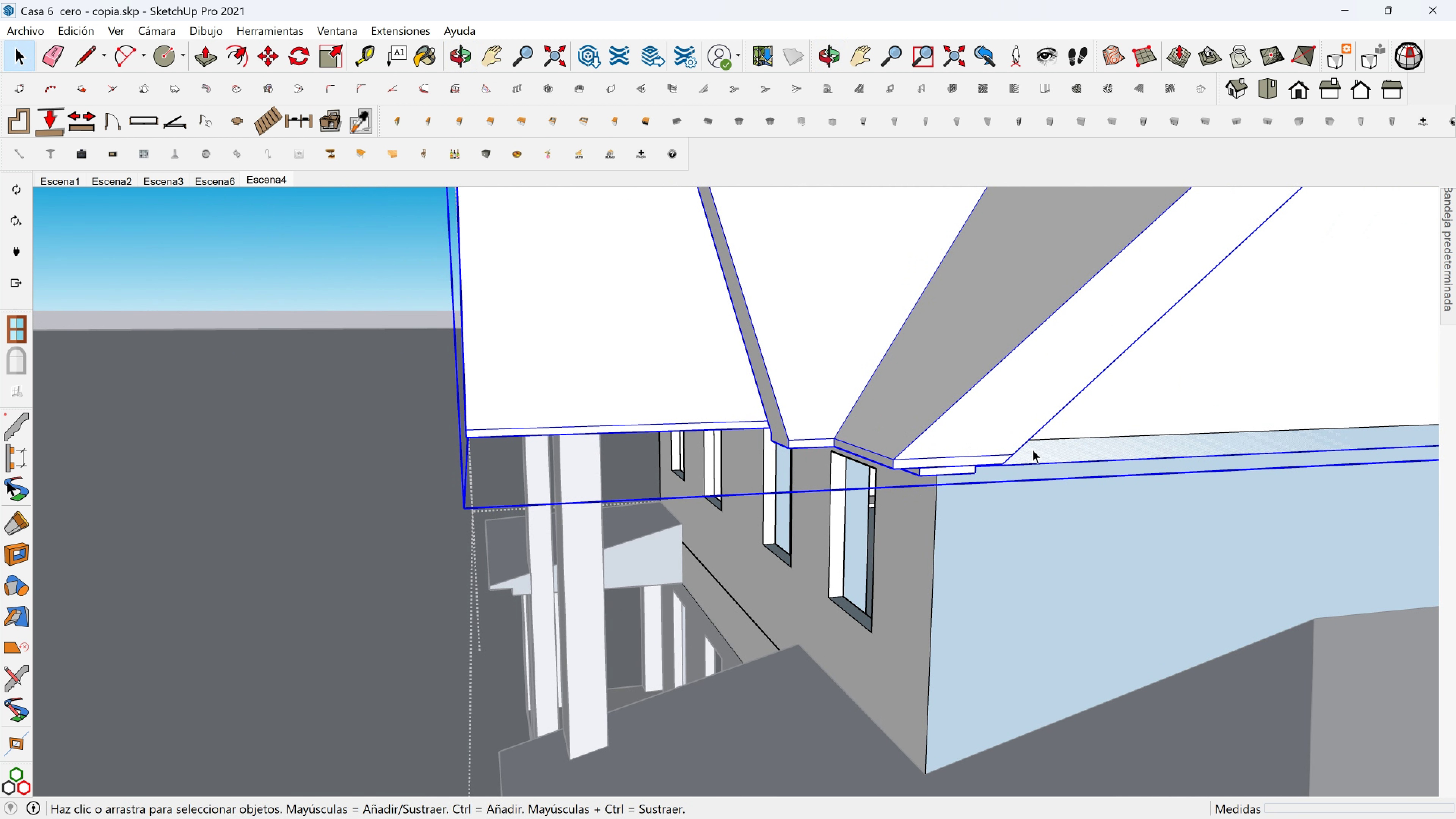 
key(M)
 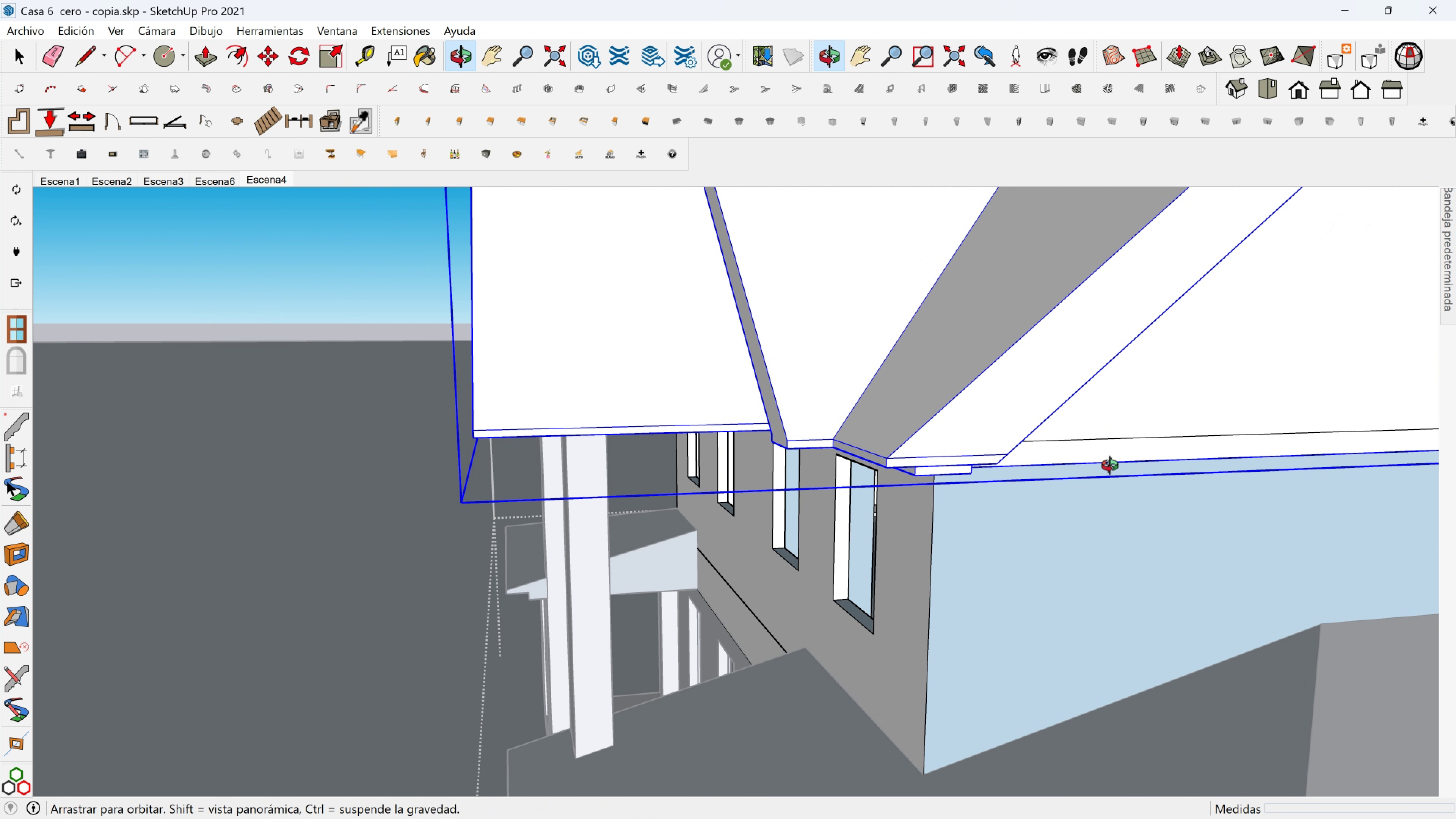 
scroll: coordinate [1112, 464], scroll_direction: up, amount: 2.0
 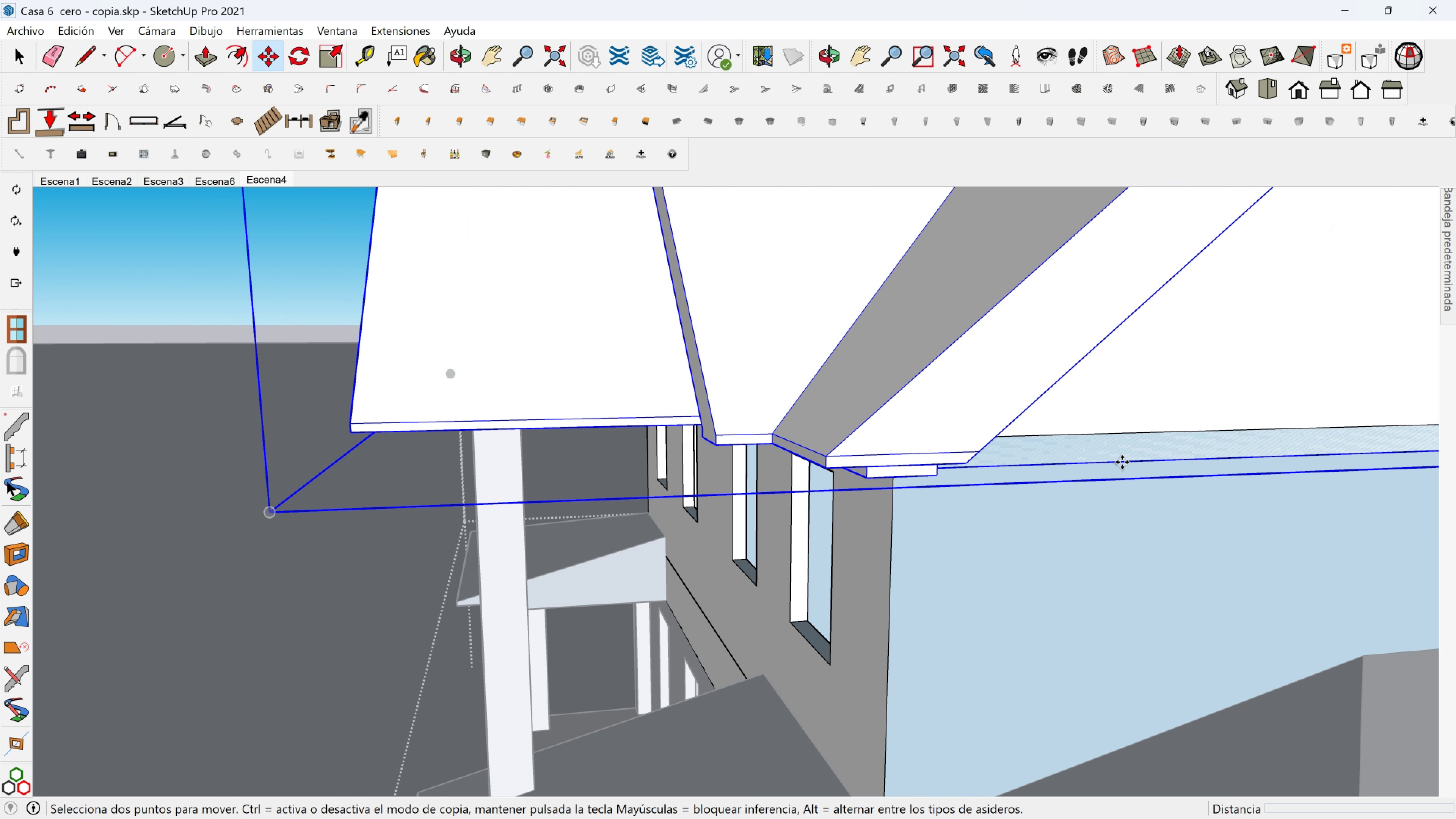 
left_click([1122, 462])
 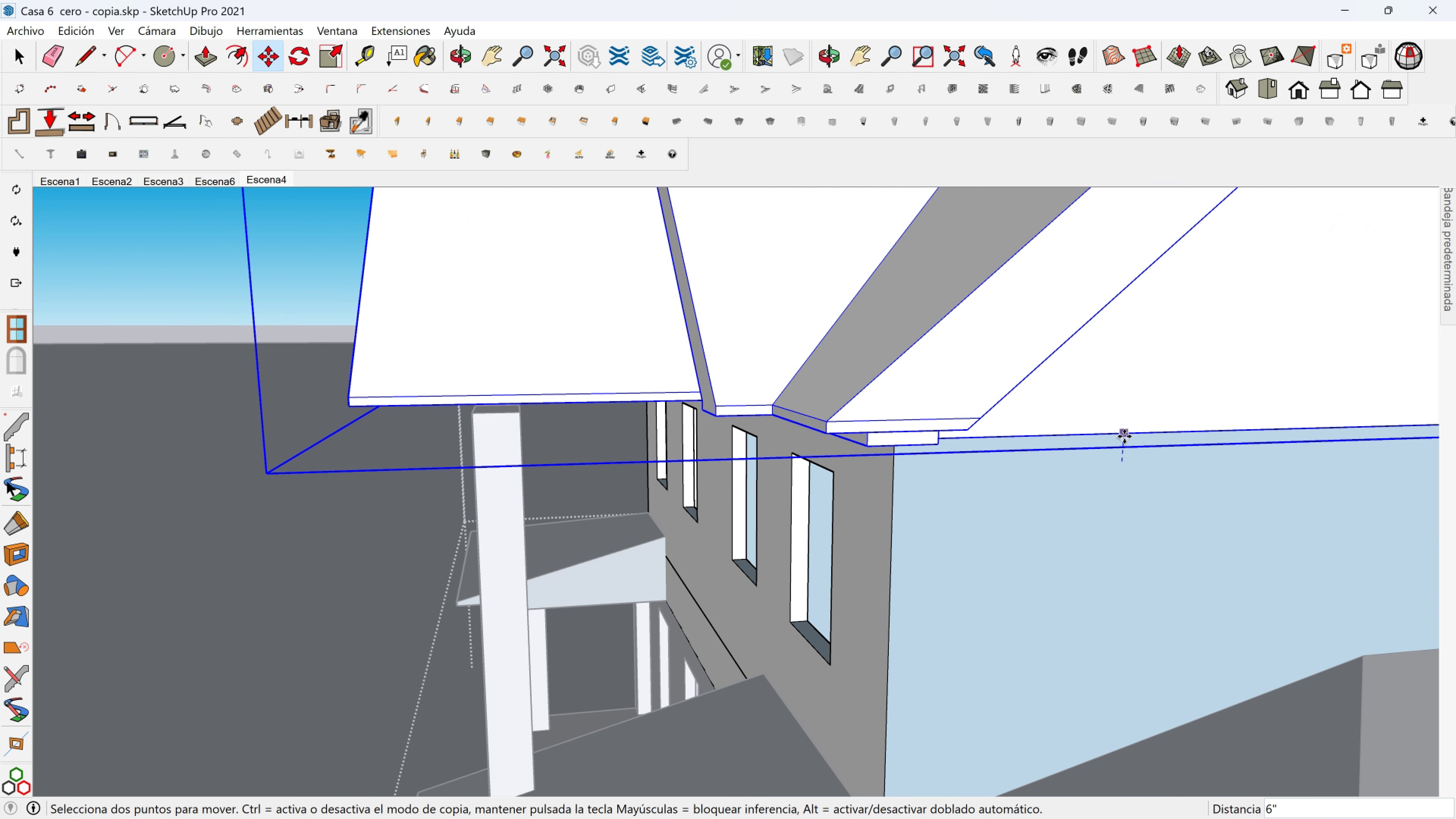 
left_click([1124, 436])
 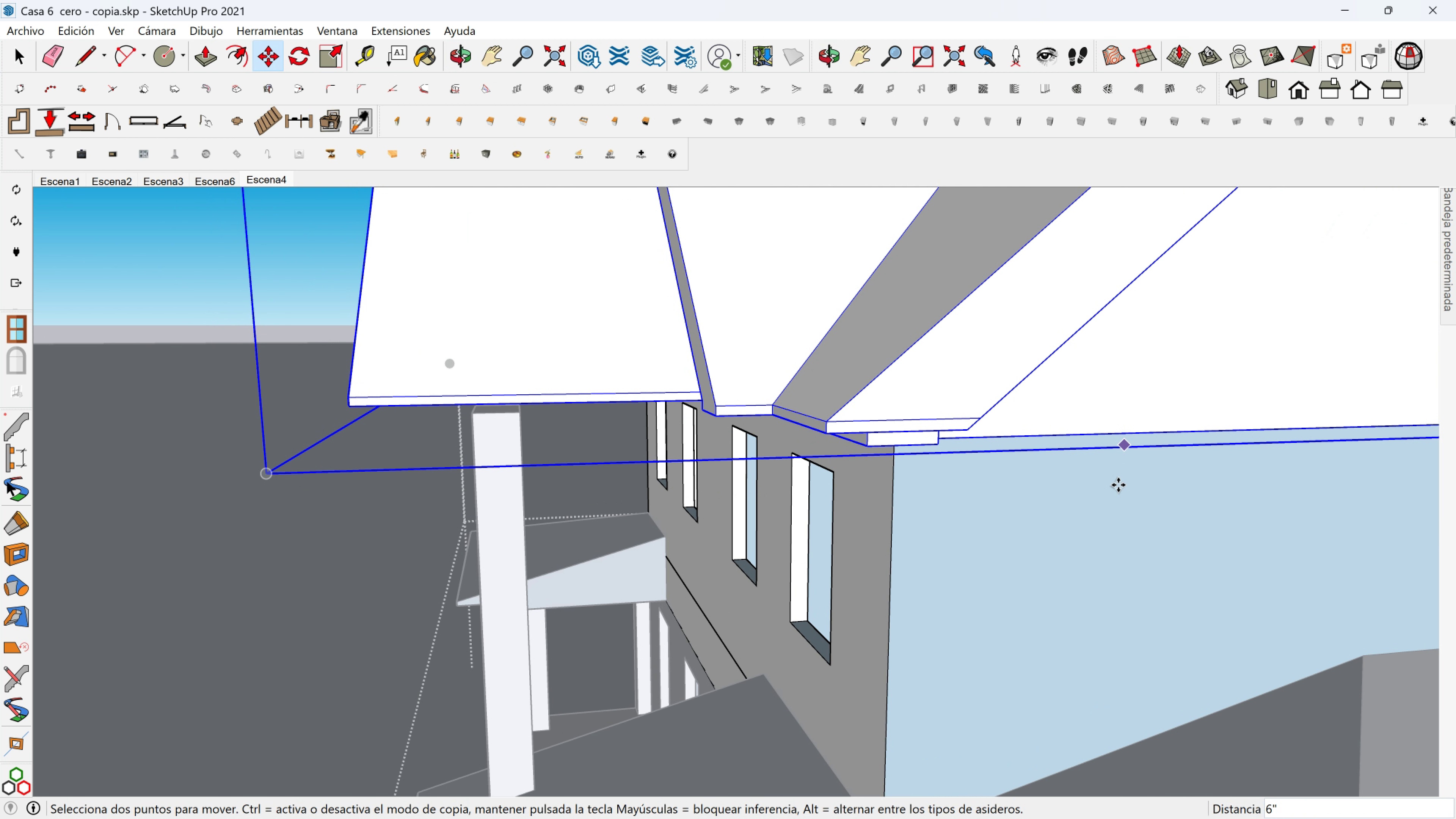 
hold_key(key=ShiftLeft, duration=0.56)
 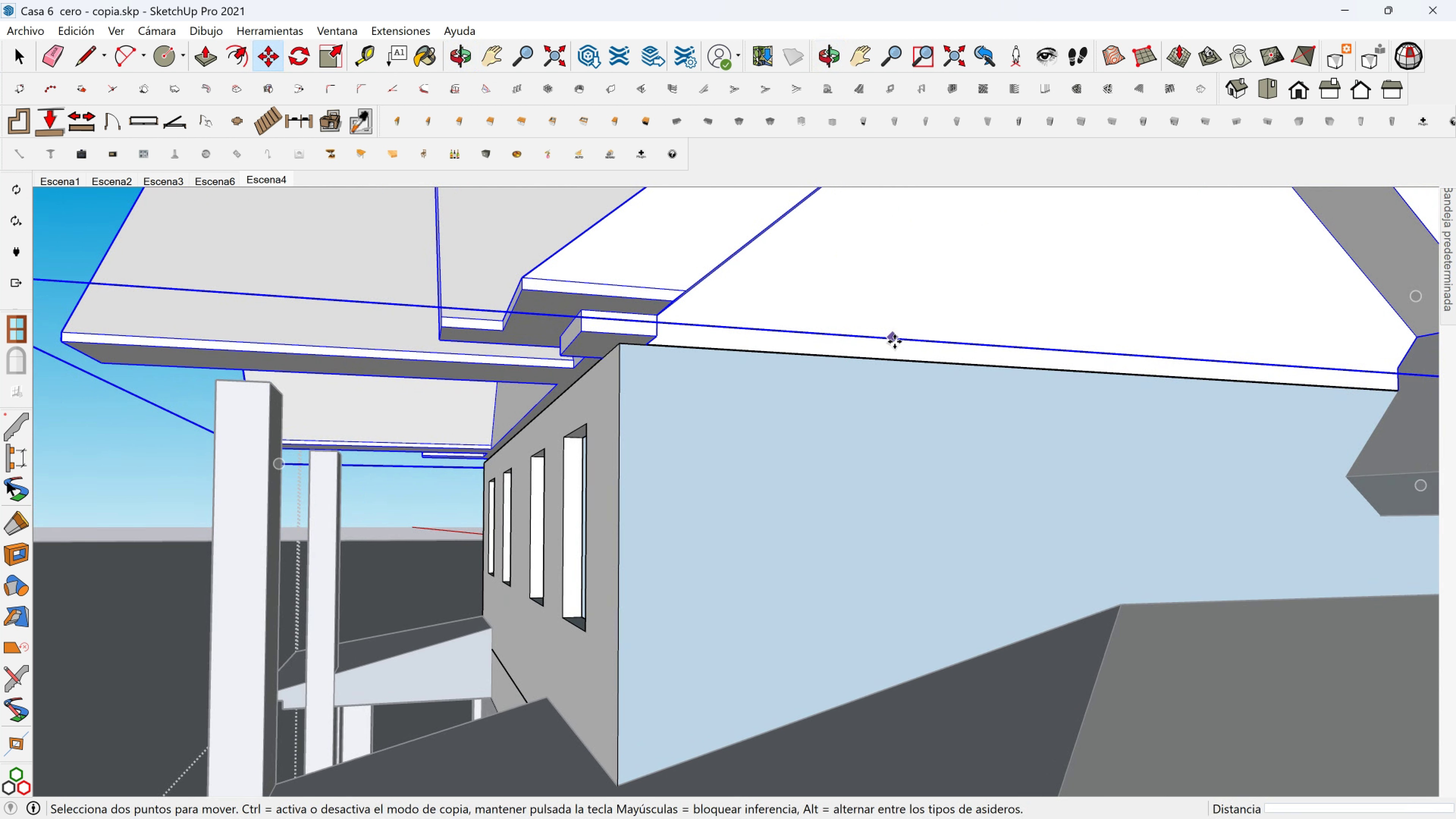 
scroll: coordinate [908, 362], scroll_direction: down, amount: 3.0
 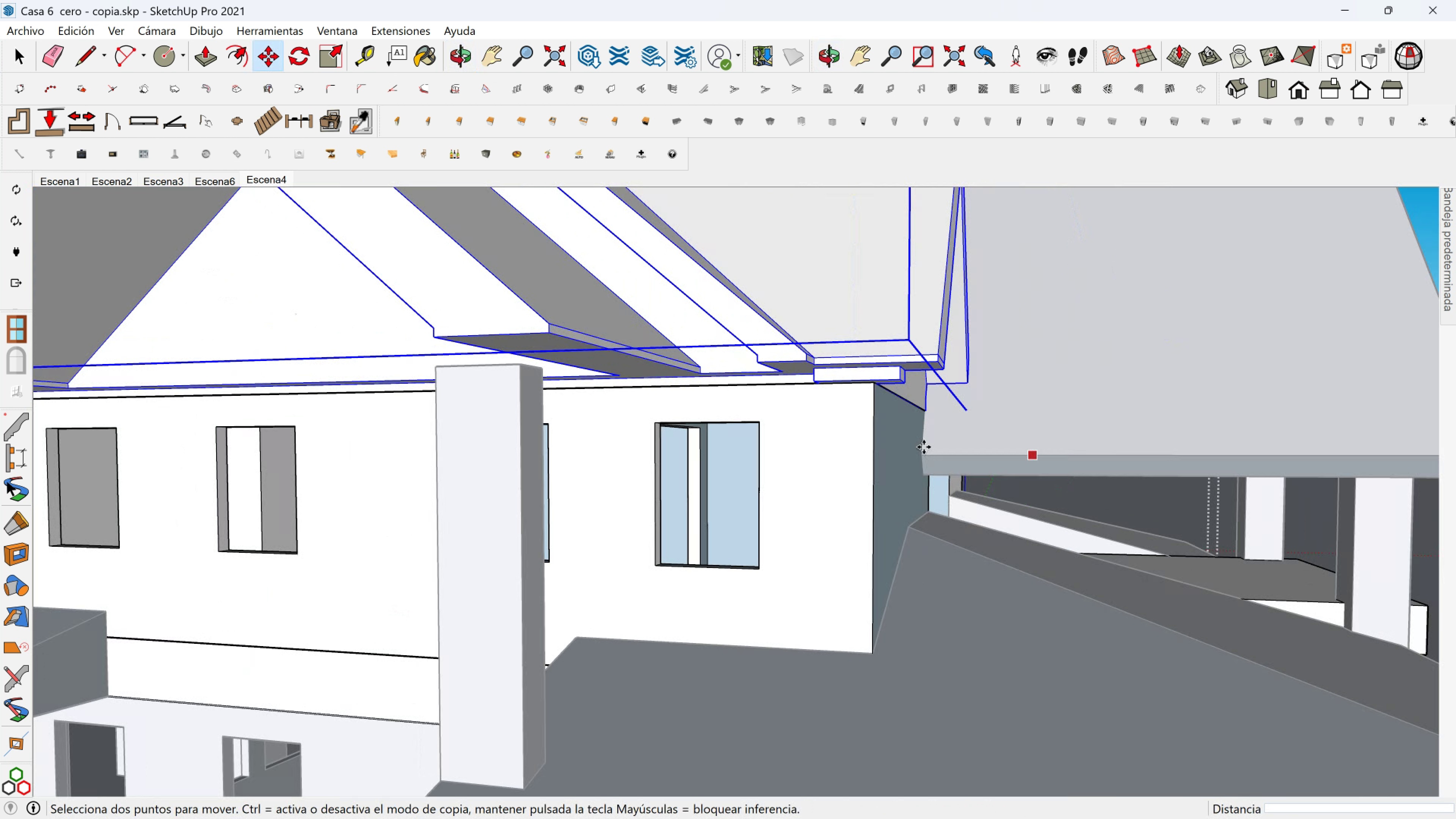 
hold_key(key=ShiftLeft, duration=0.61)
 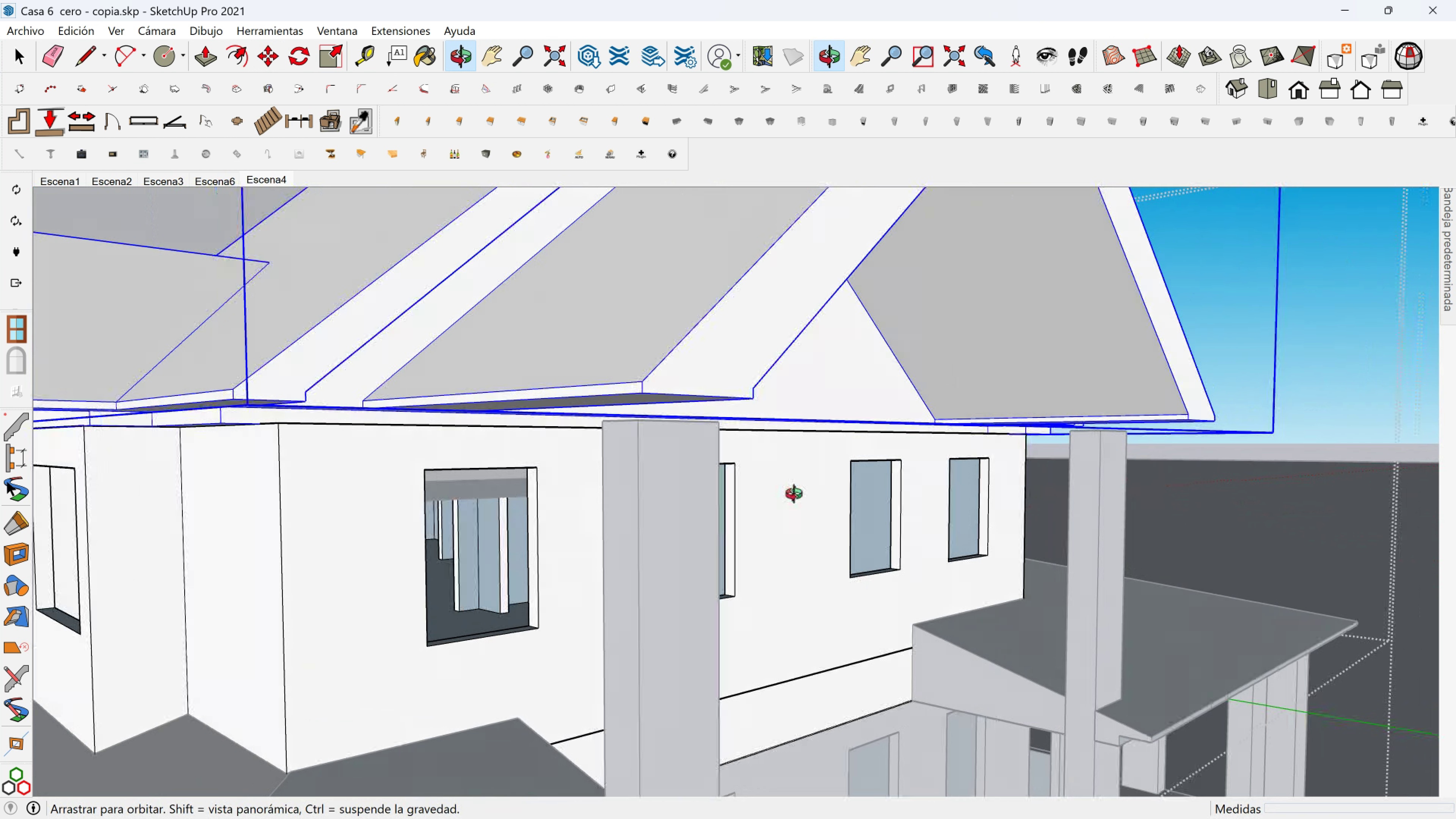 
scroll: coordinate [705, 532], scroll_direction: down, amount: 3.0
 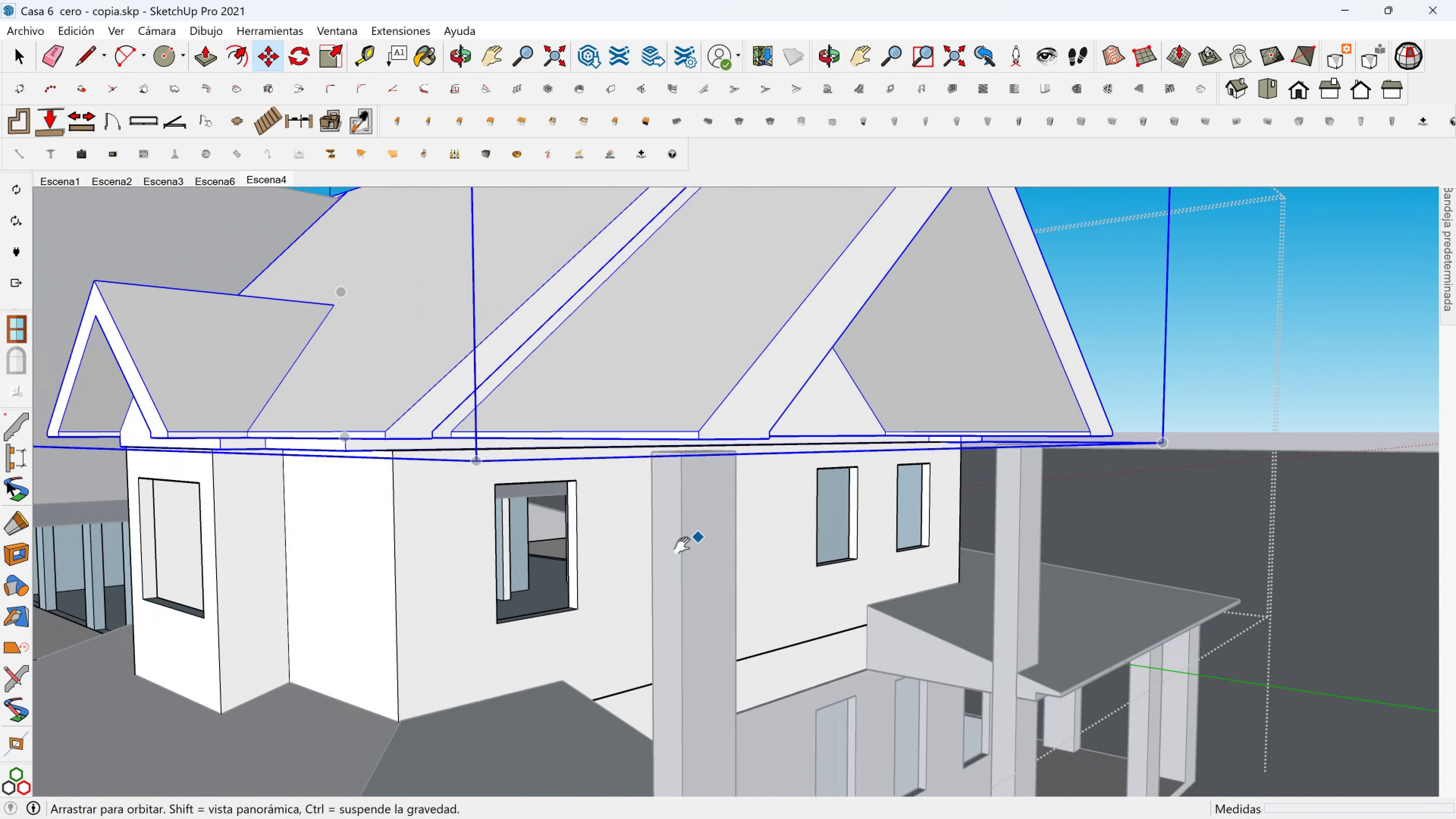 
hold_key(key=ShiftLeft, duration=0.64)
 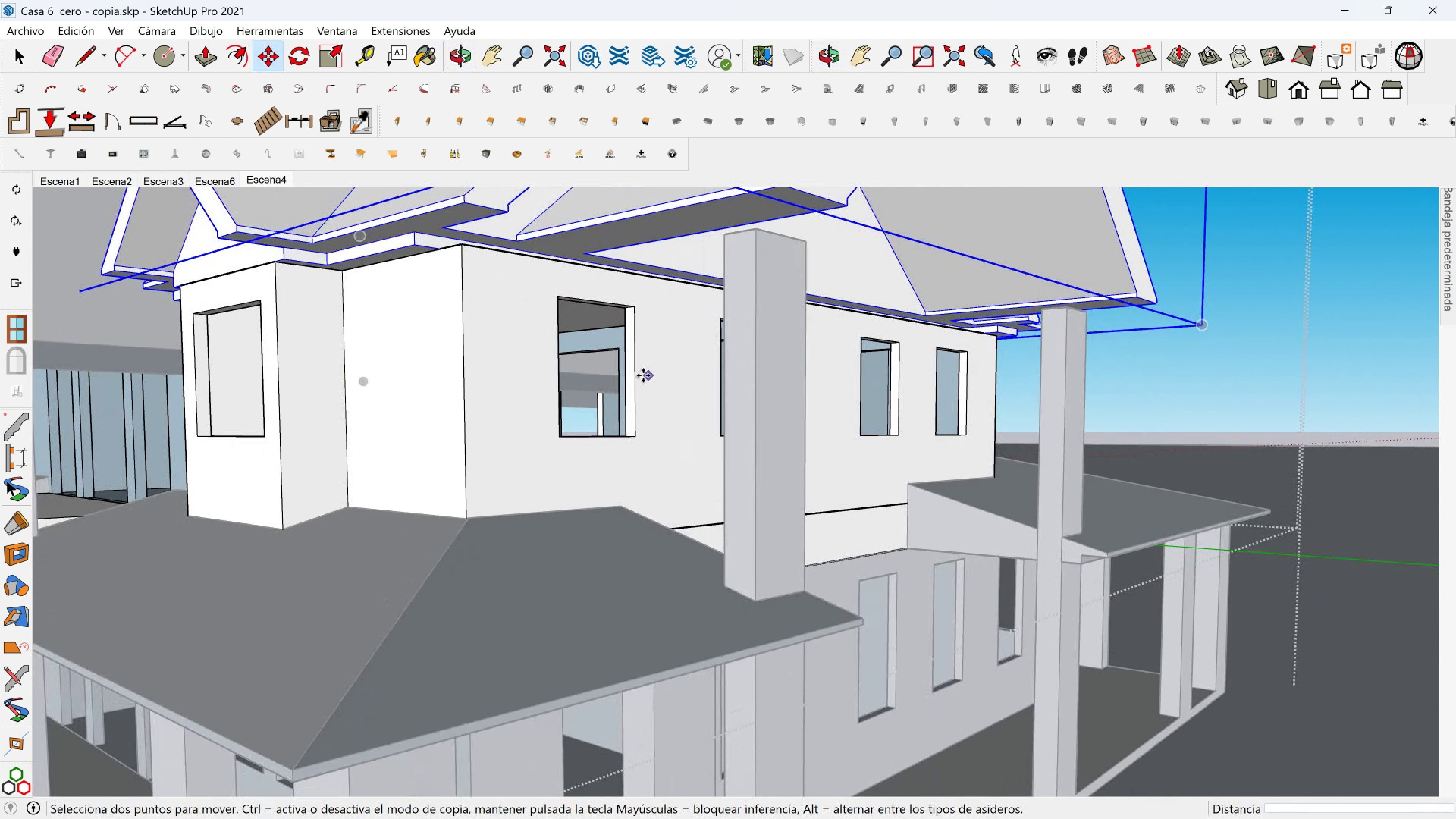 
hold_key(key=ShiftLeft, duration=0.44)
 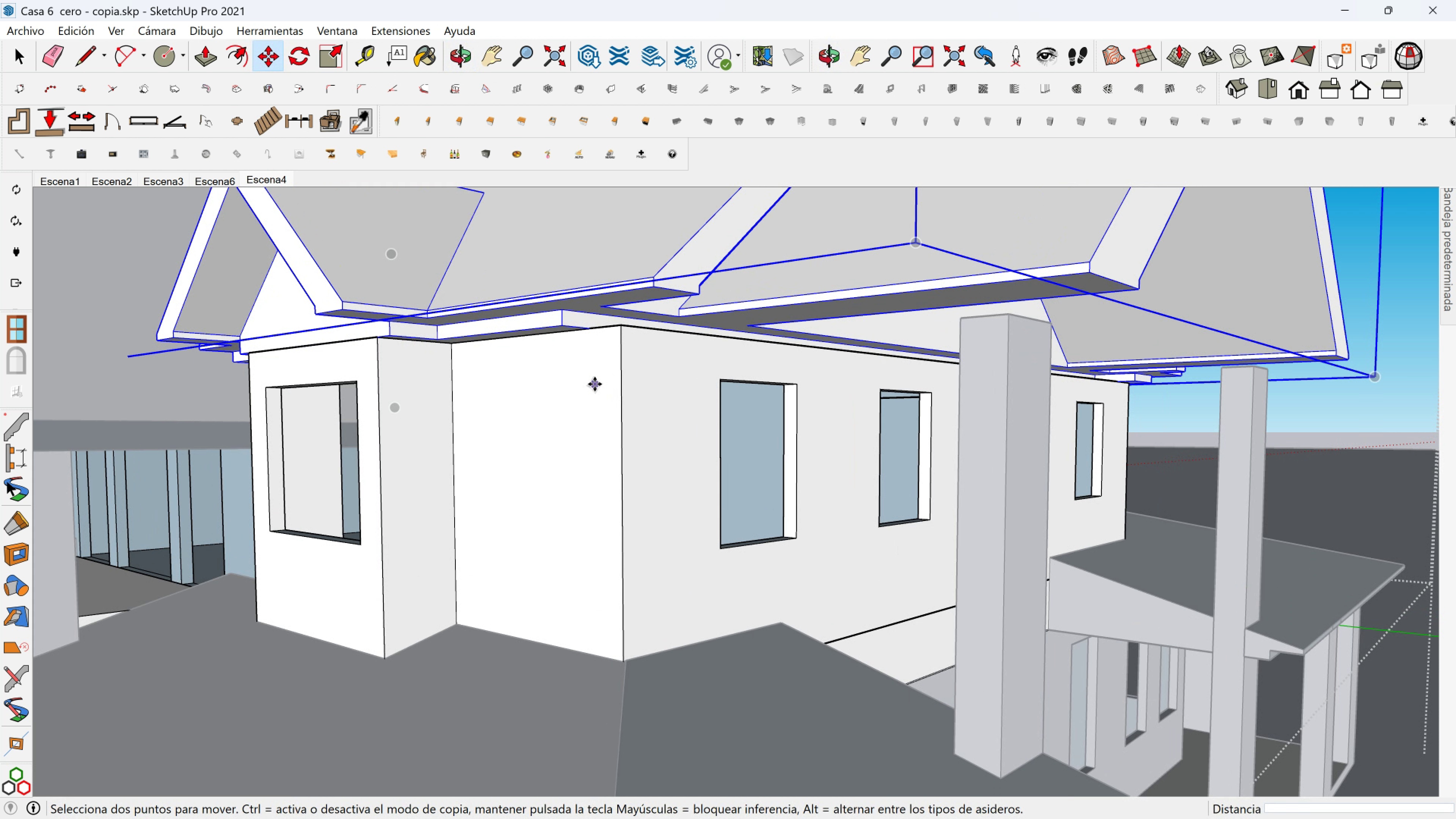 
scroll: coordinate [607, 359], scroll_direction: up, amount: 5.0
 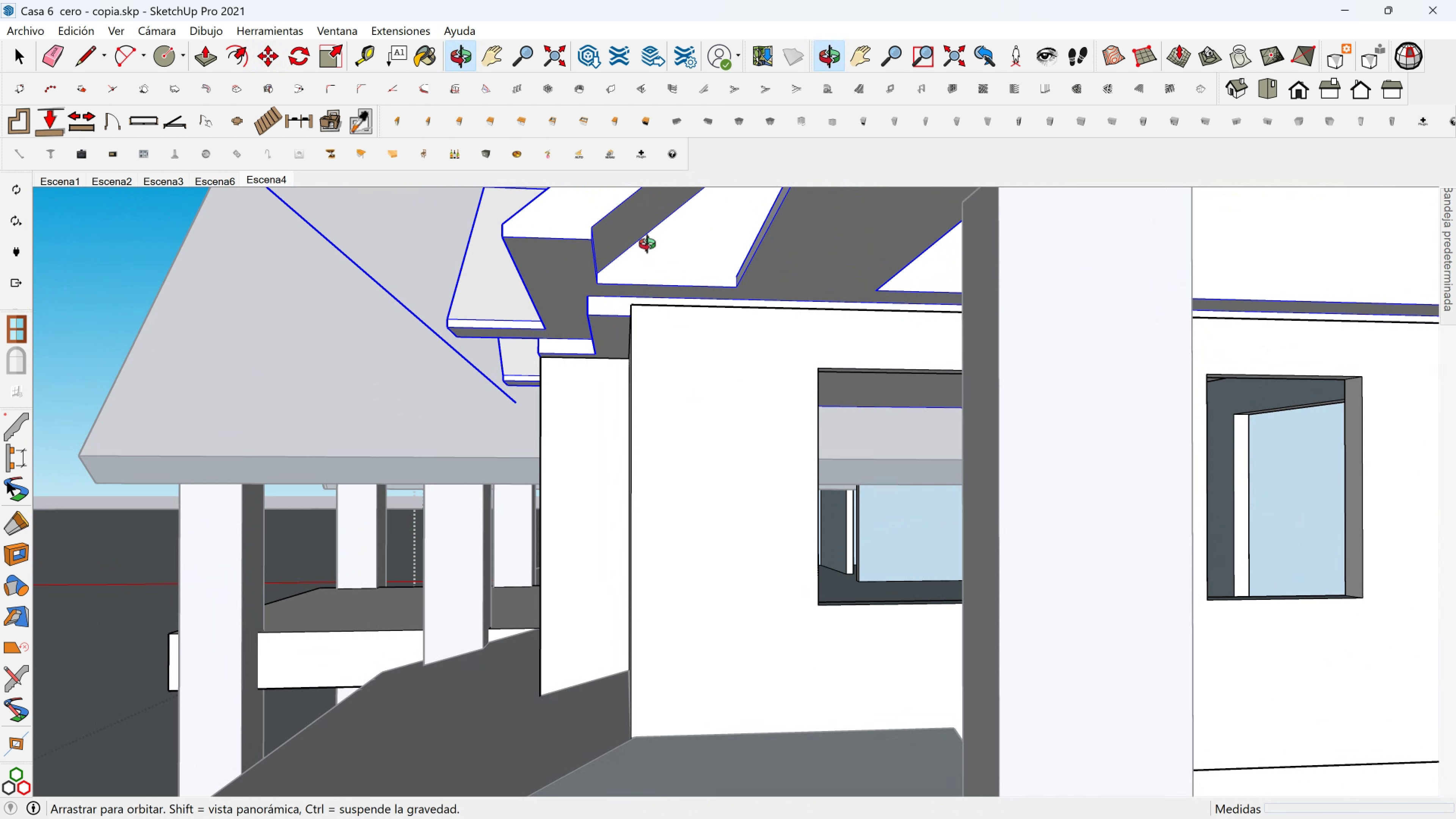 
scroll: coordinate [491, 409], scroll_direction: down, amount: 5.0
 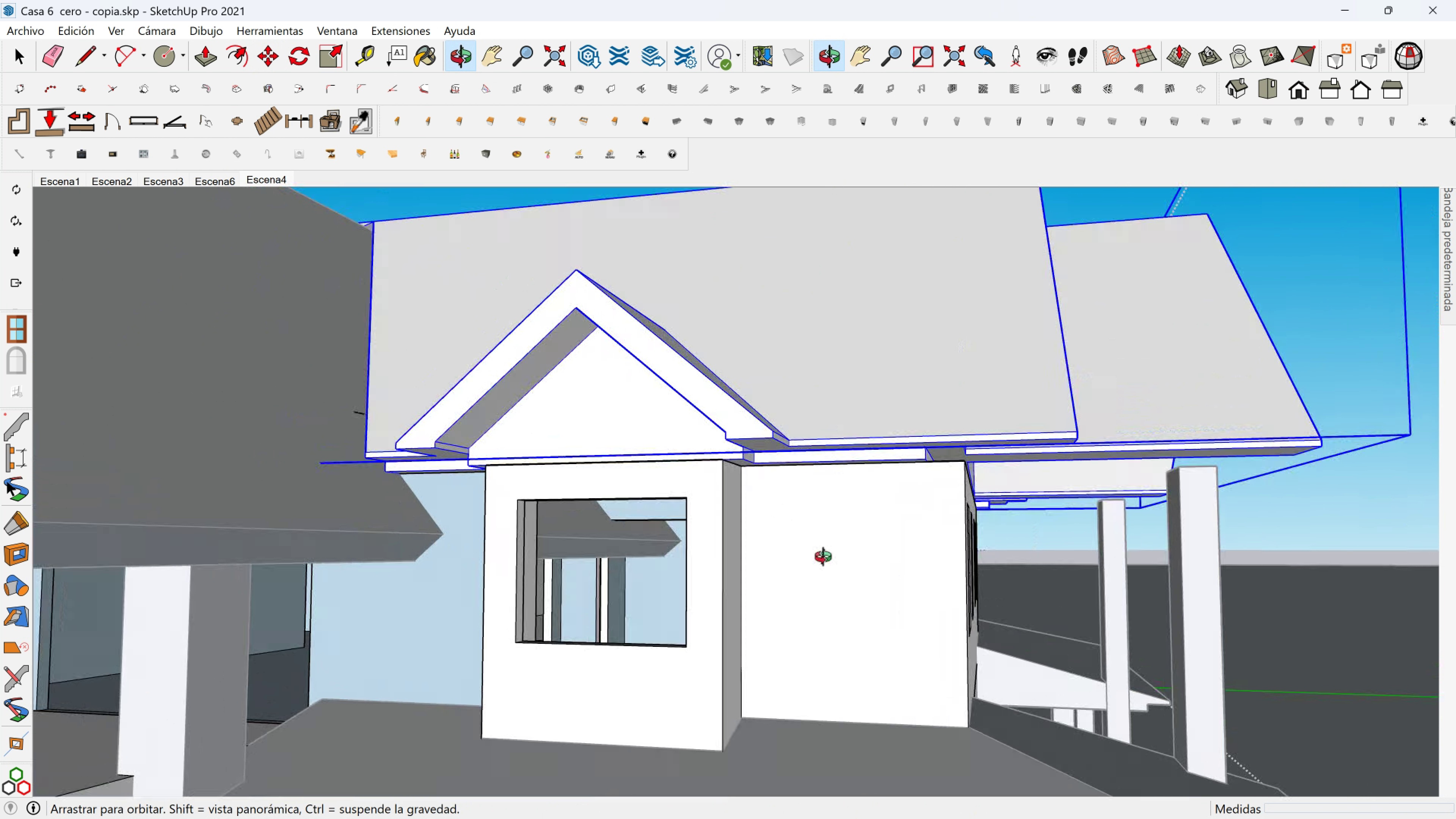 
hold_key(key=ShiftLeft, duration=0.45)
 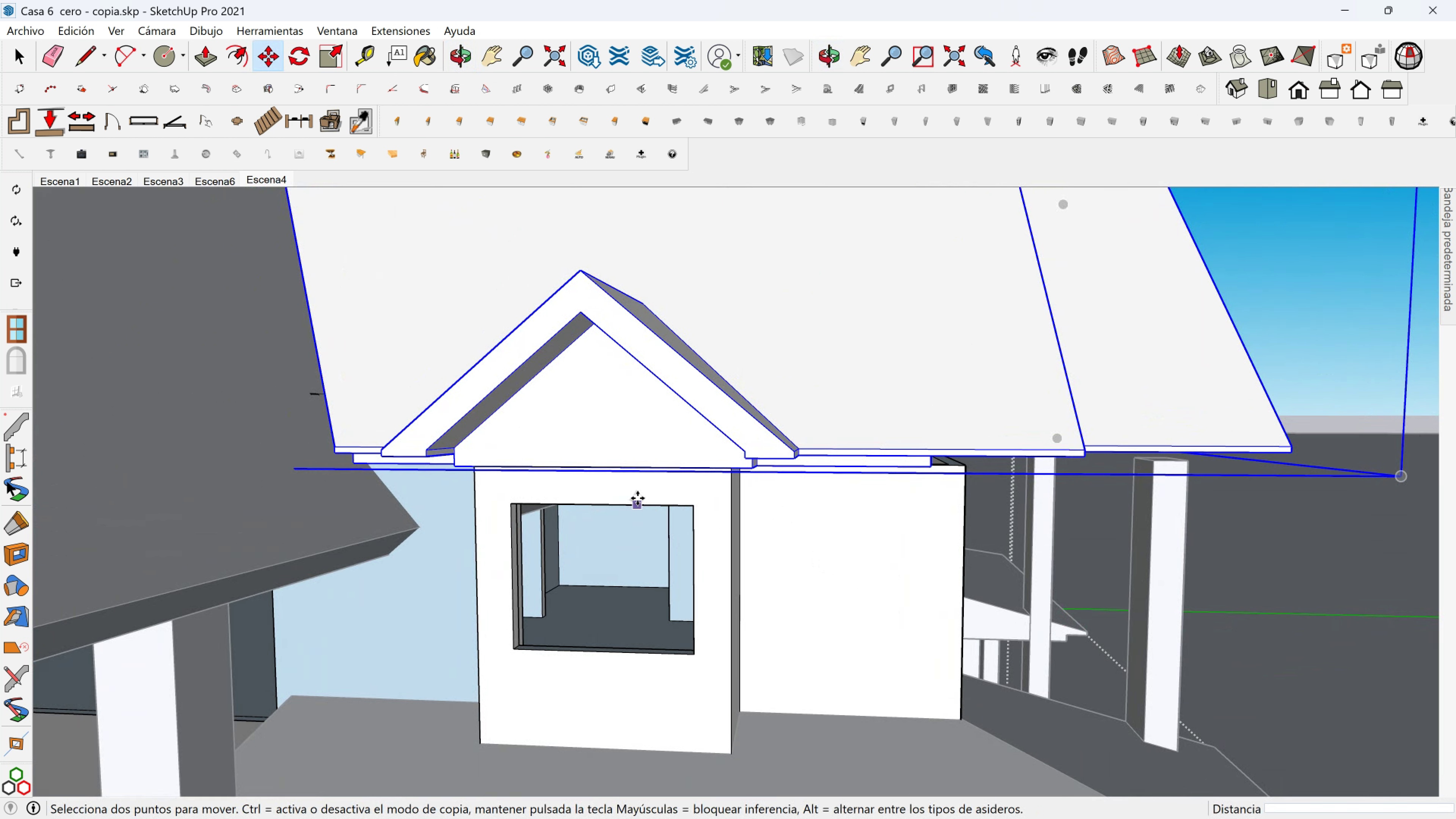 
scroll: coordinate [637, 498], scroll_direction: down, amount: 2.0
 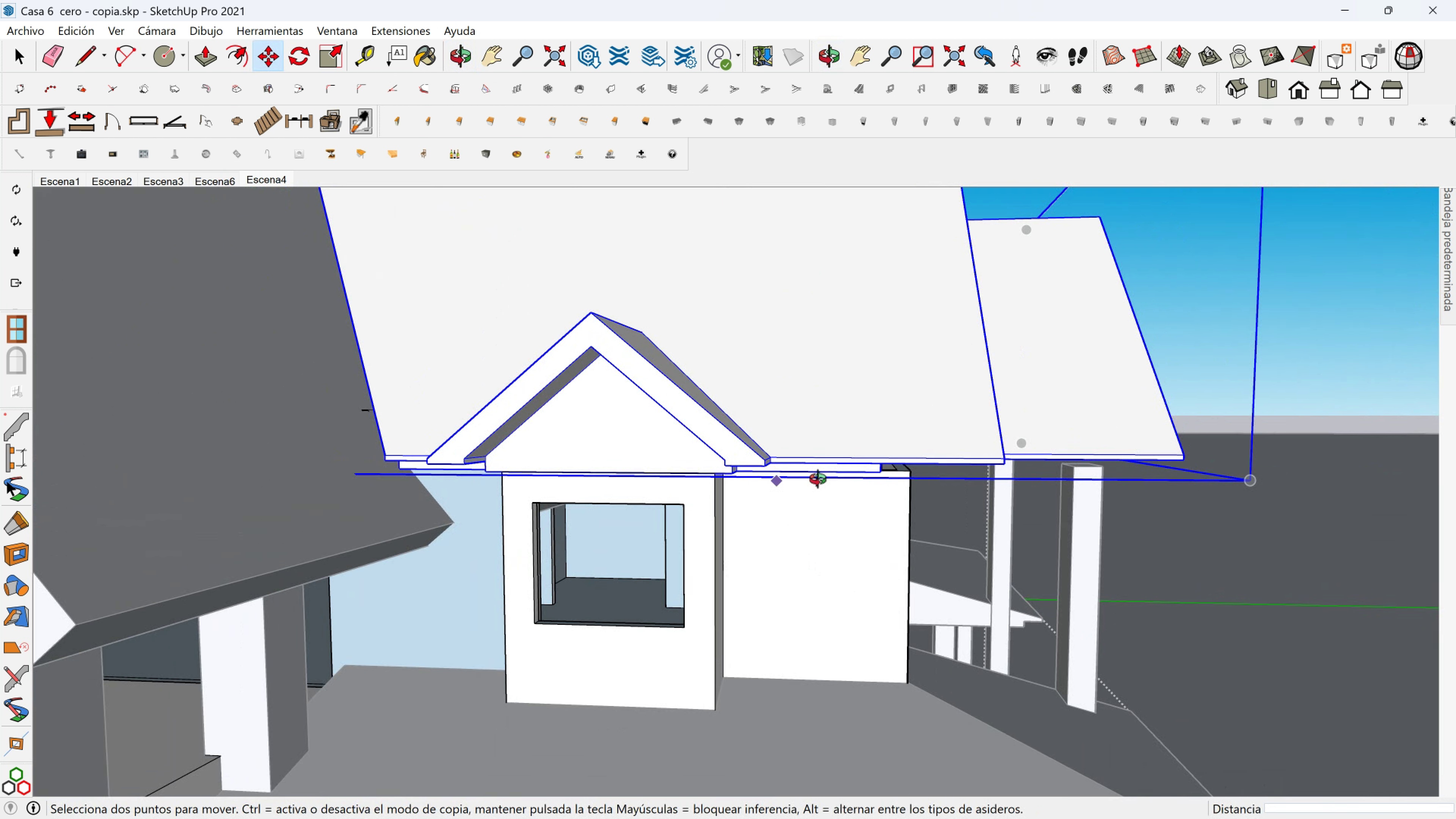 
hold_key(key=ShiftLeft, duration=0.33)
 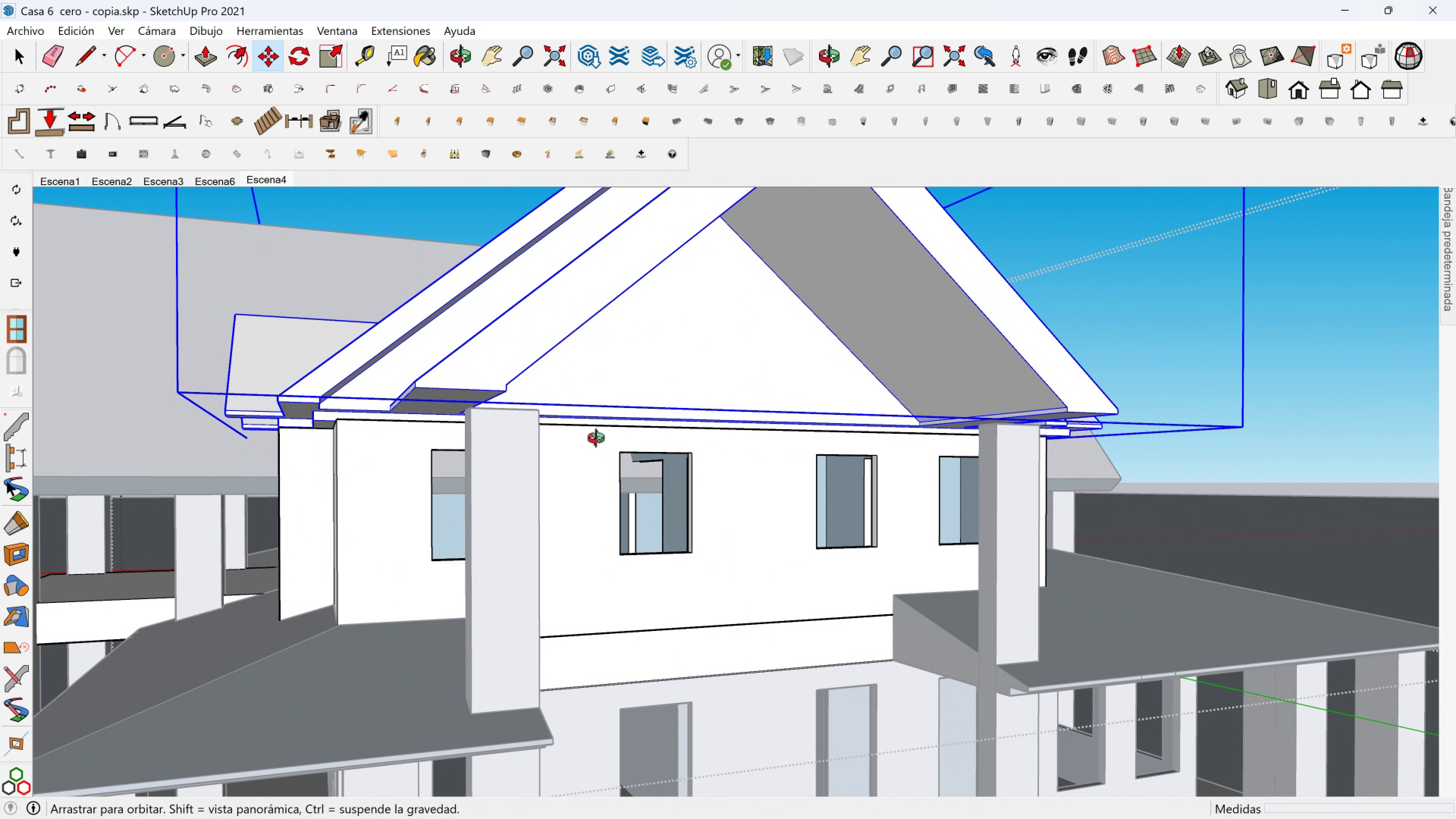 
key(Shift+ShiftLeft)
 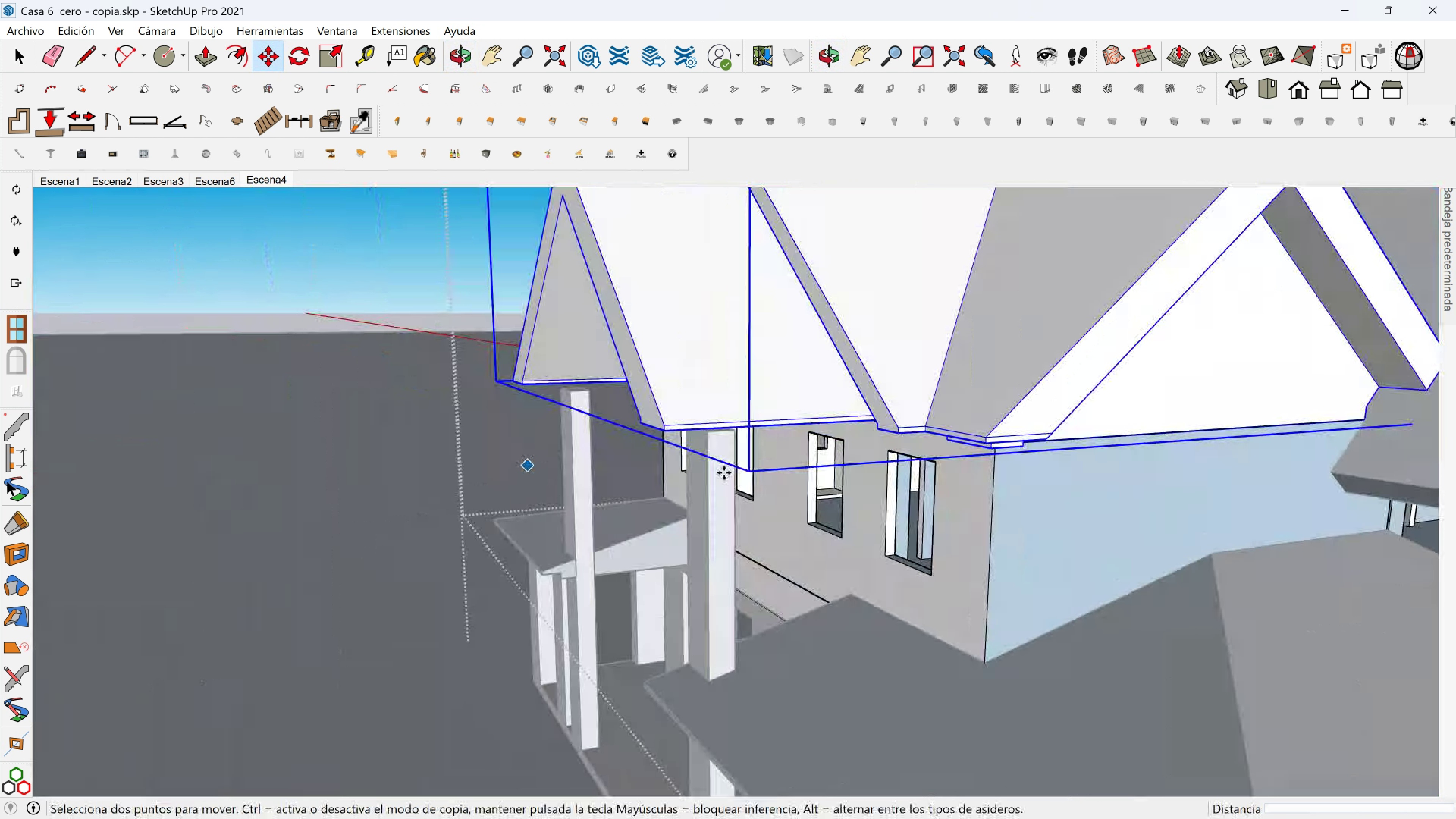 
scroll: coordinate [1095, 460], scroll_direction: up, amount: 3.0
 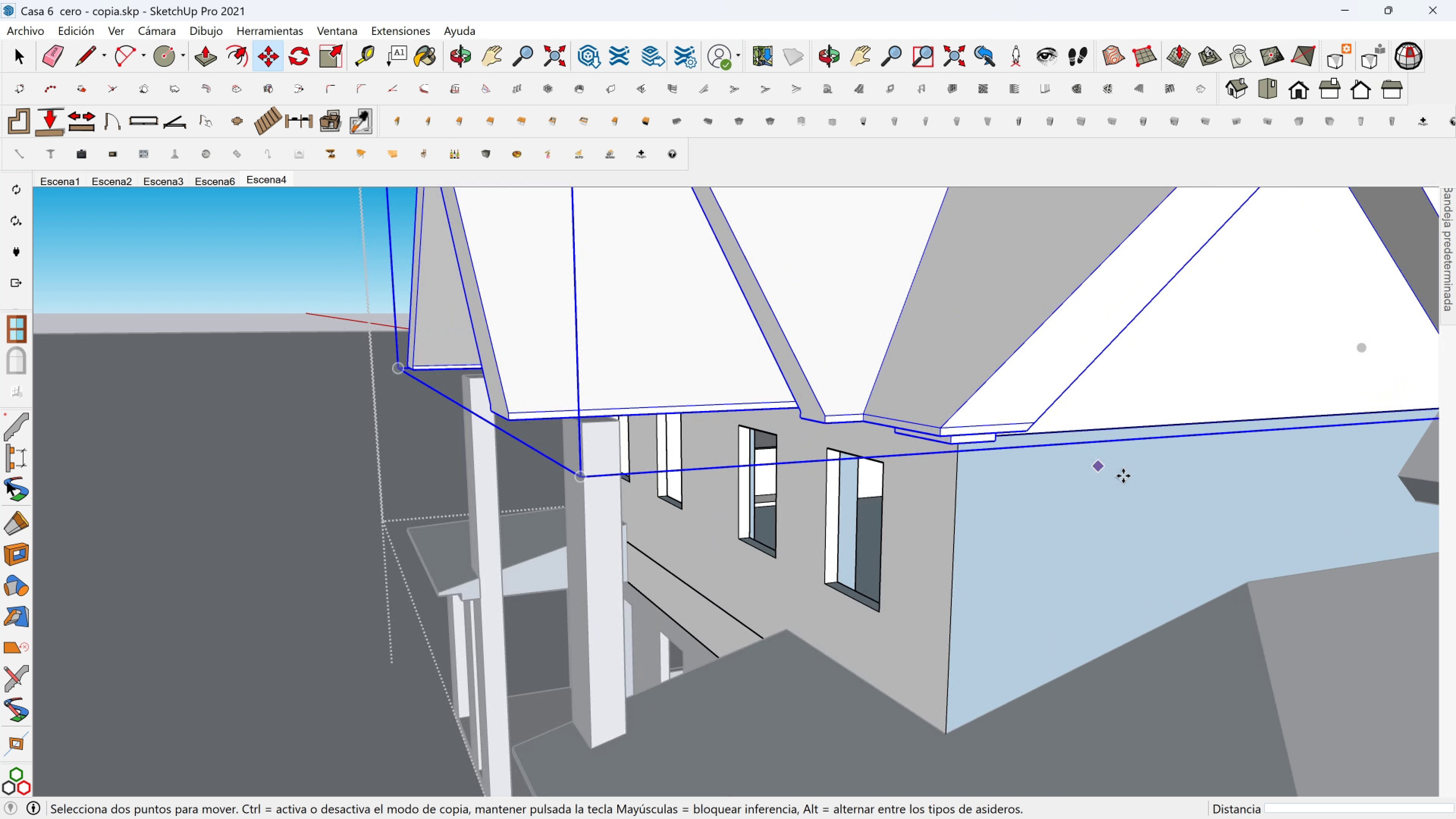 
hold_key(key=ShiftLeft, duration=0.45)
 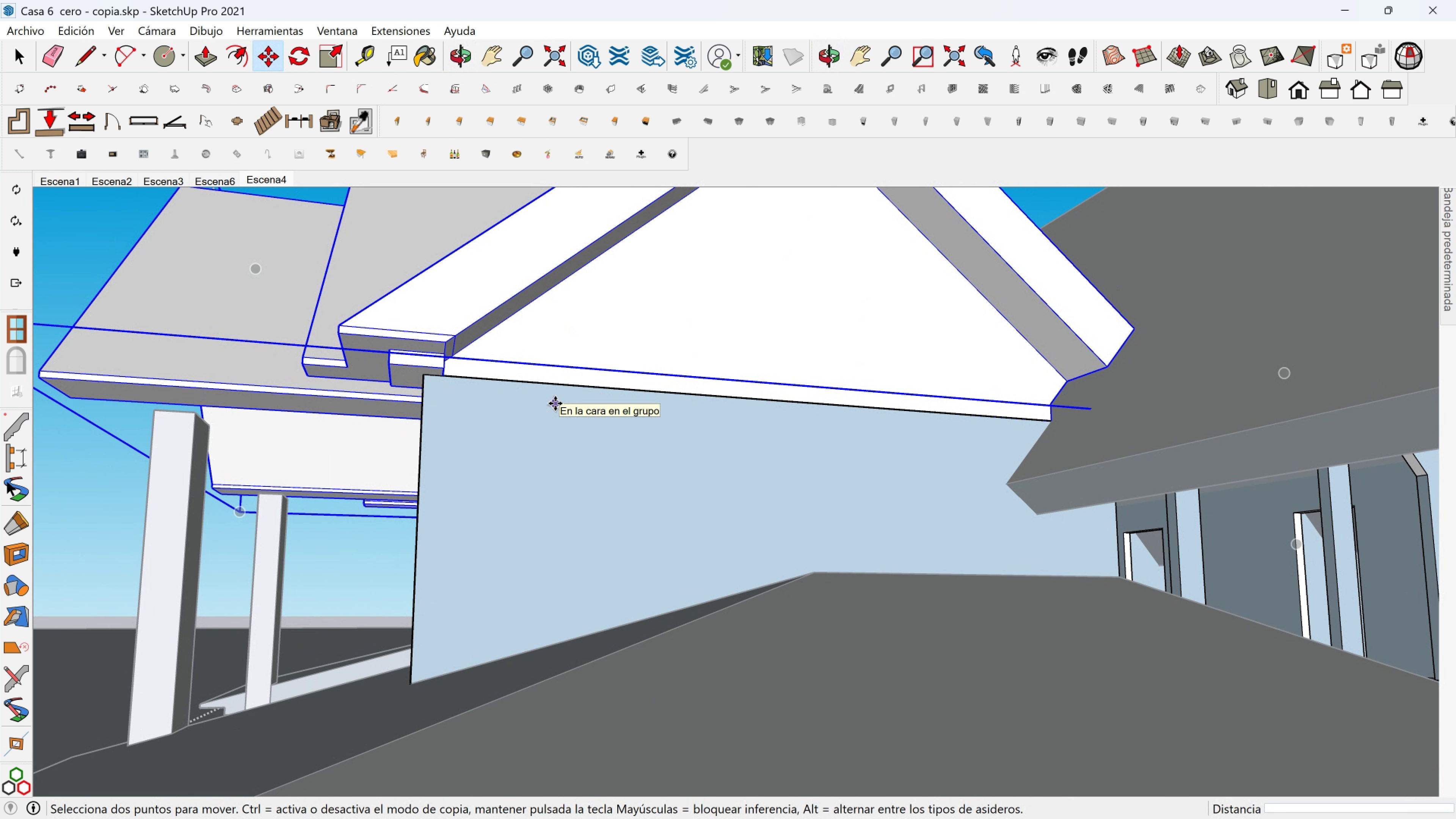 
scroll: coordinate [471, 428], scroll_direction: down, amount: 2.0
 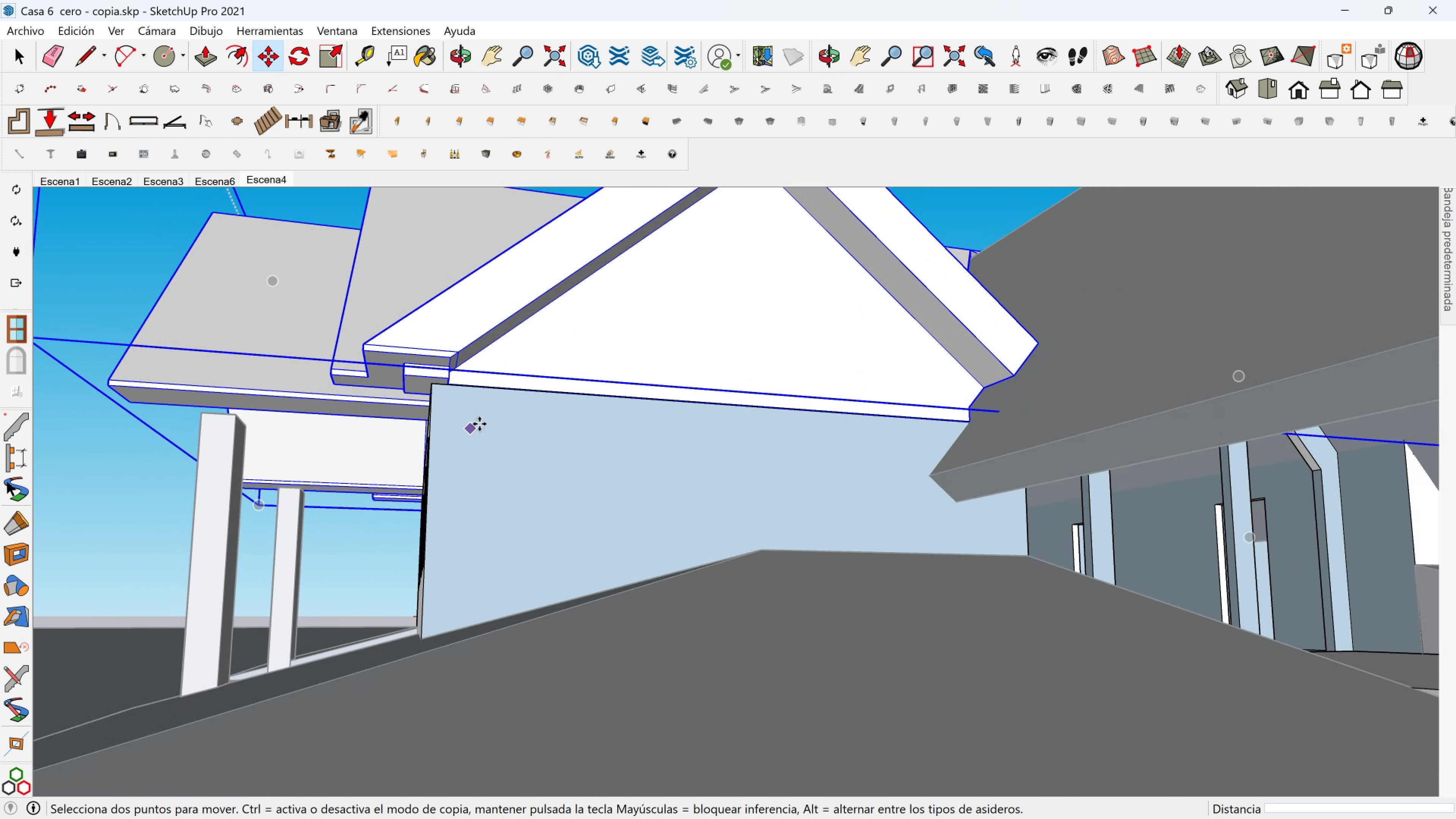 
key(Shift+ShiftLeft)
 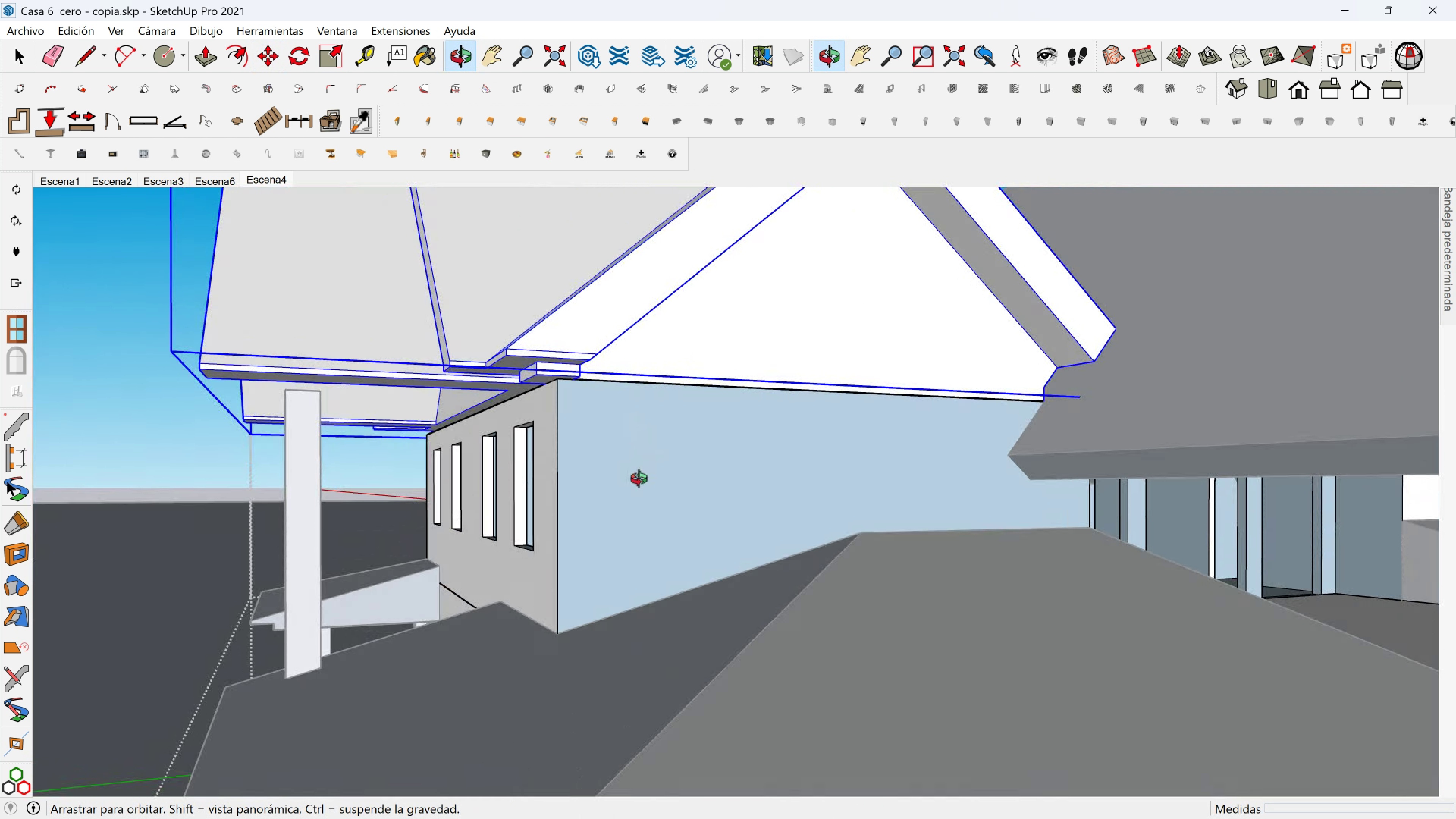 
scroll: coordinate [640, 390], scroll_direction: up, amount: 6.0
 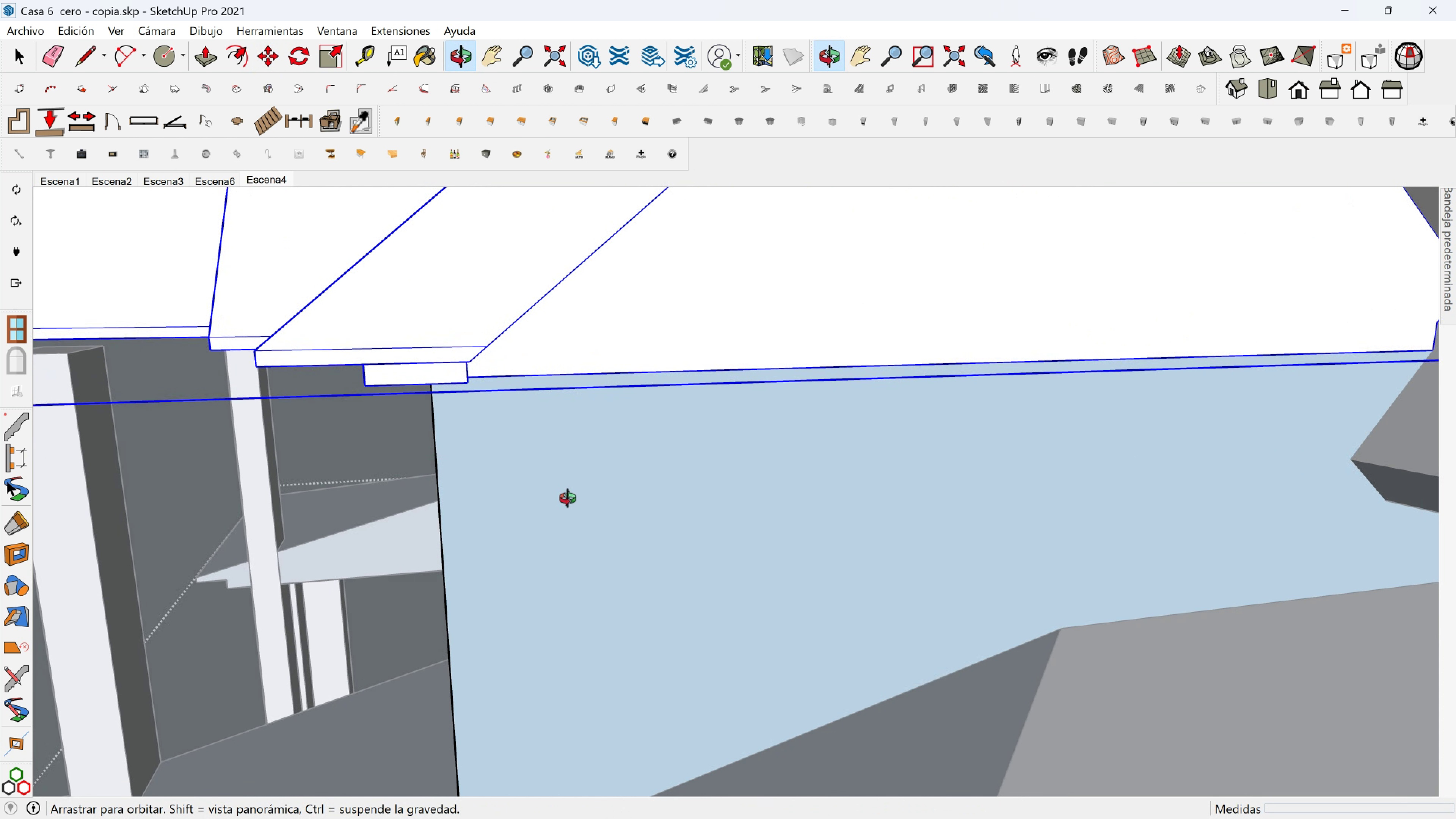 
scroll: coordinate [762, 496], scroll_direction: down, amount: 6.0
 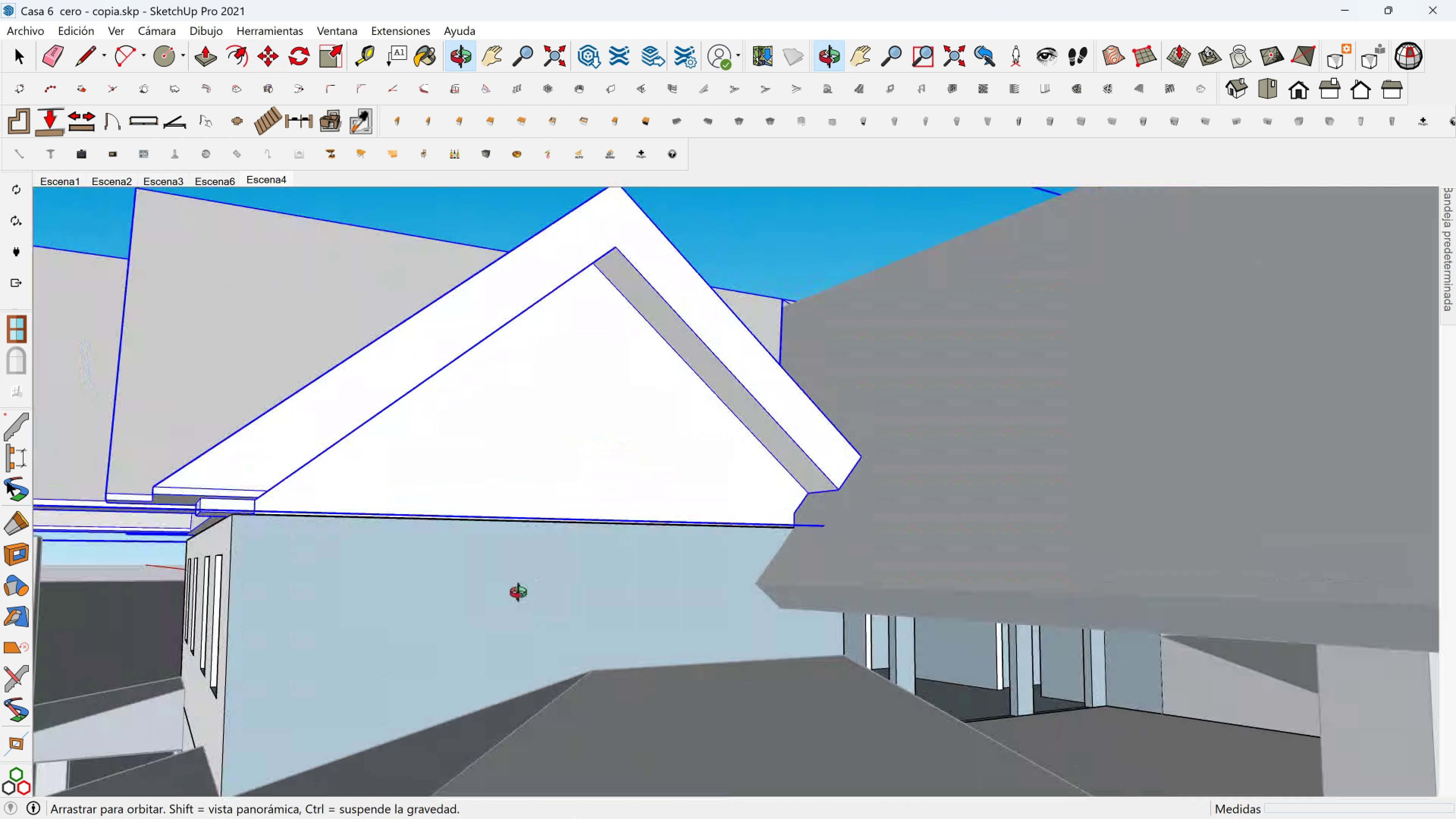 
hold_key(key=ShiftLeft, duration=0.35)
 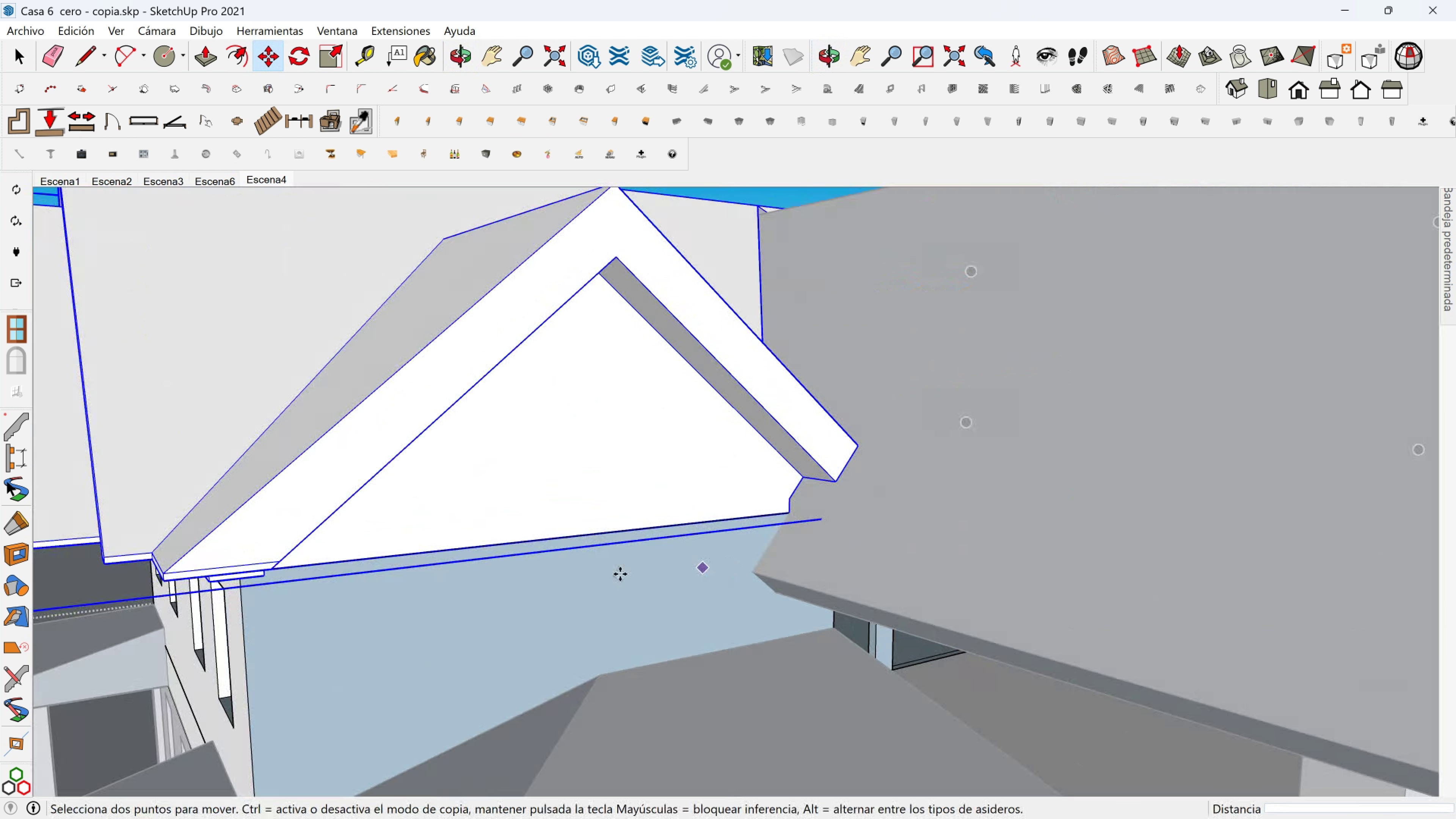 
scroll: coordinate [524, 574], scroll_direction: down, amount: 3.0
 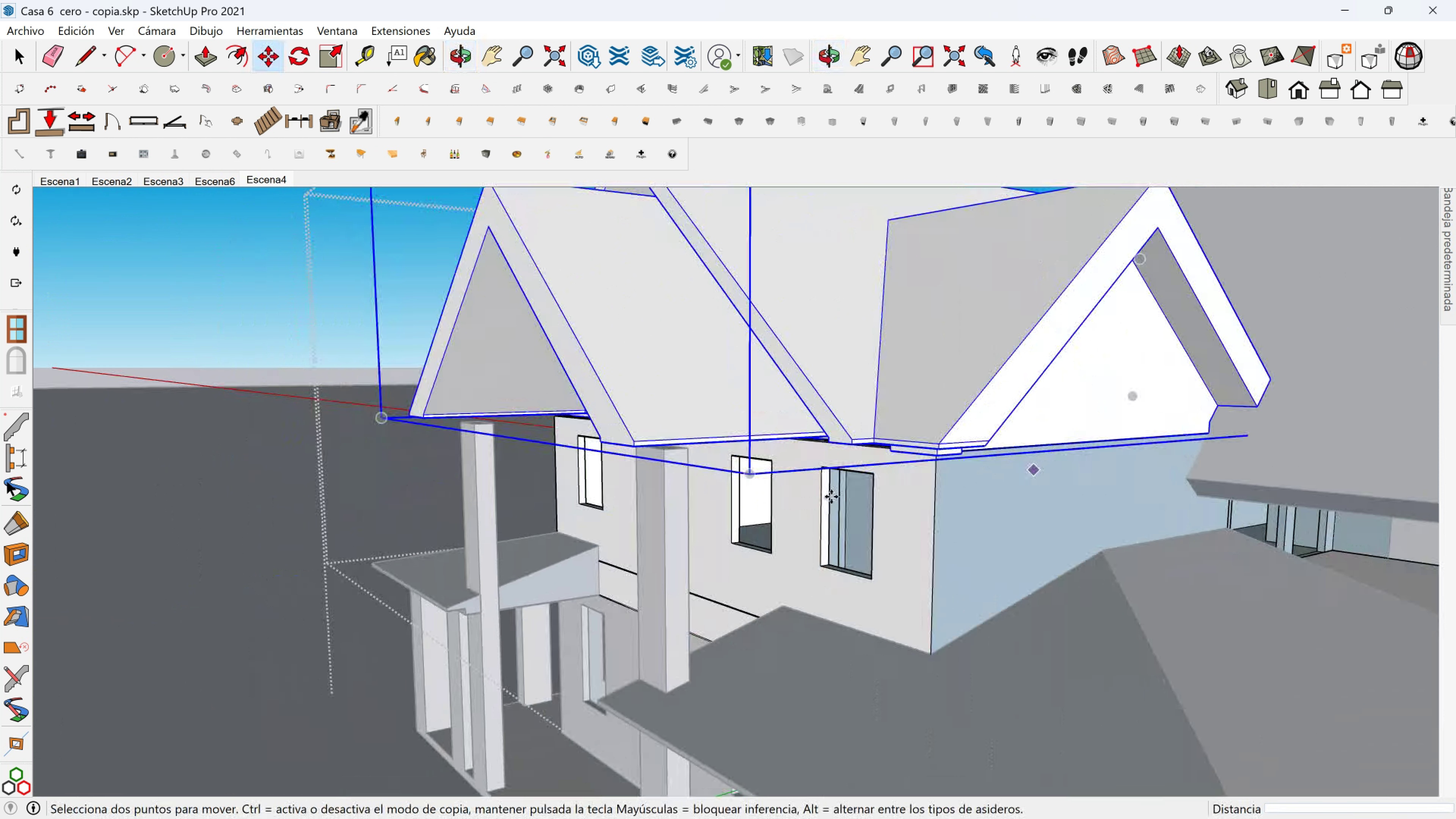 
hold_key(key=ShiftLeft, duration=0.45)
 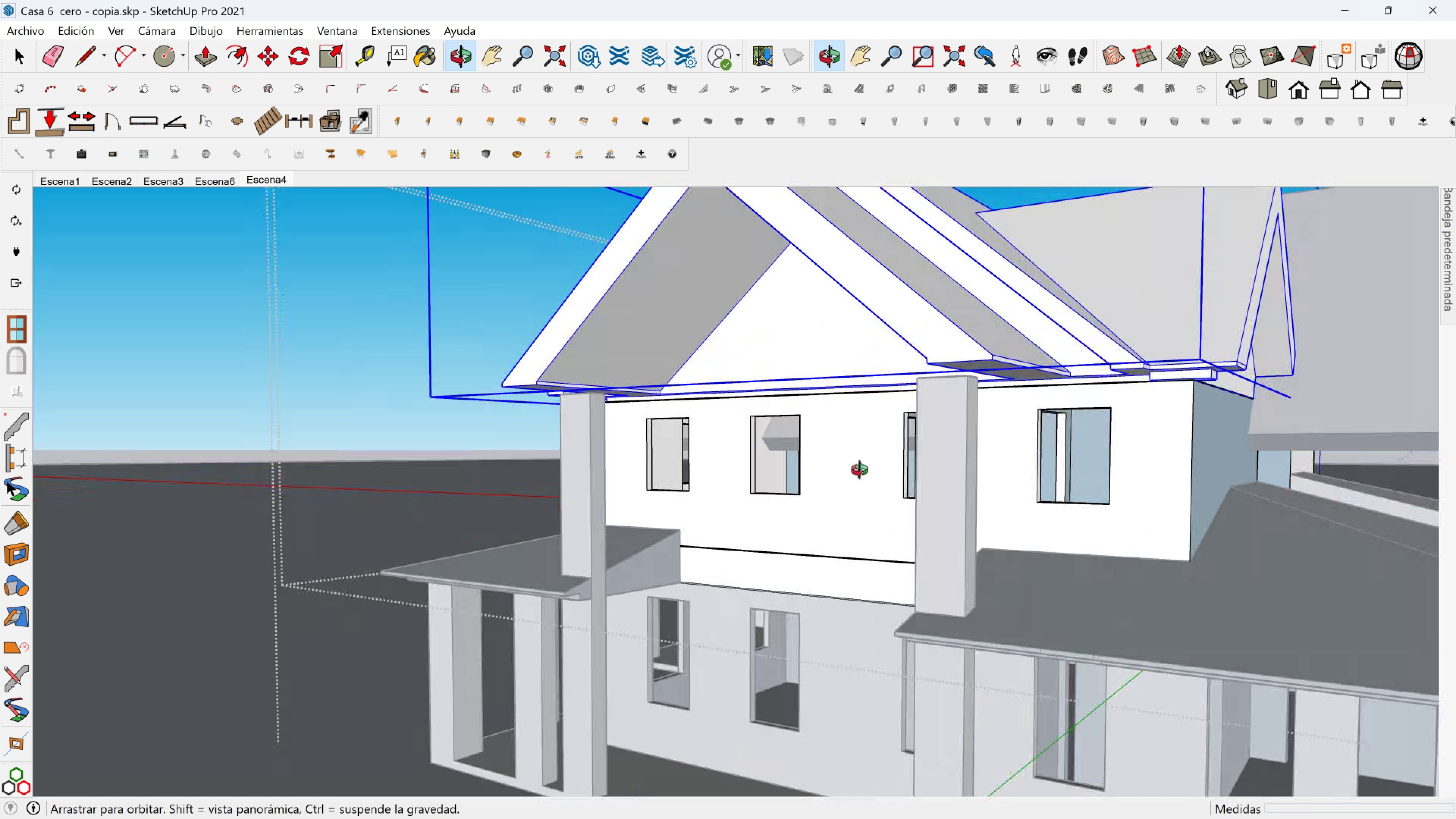 
scroll: coordinate [897, 378], scroll_direction: up, amount: 10.0
 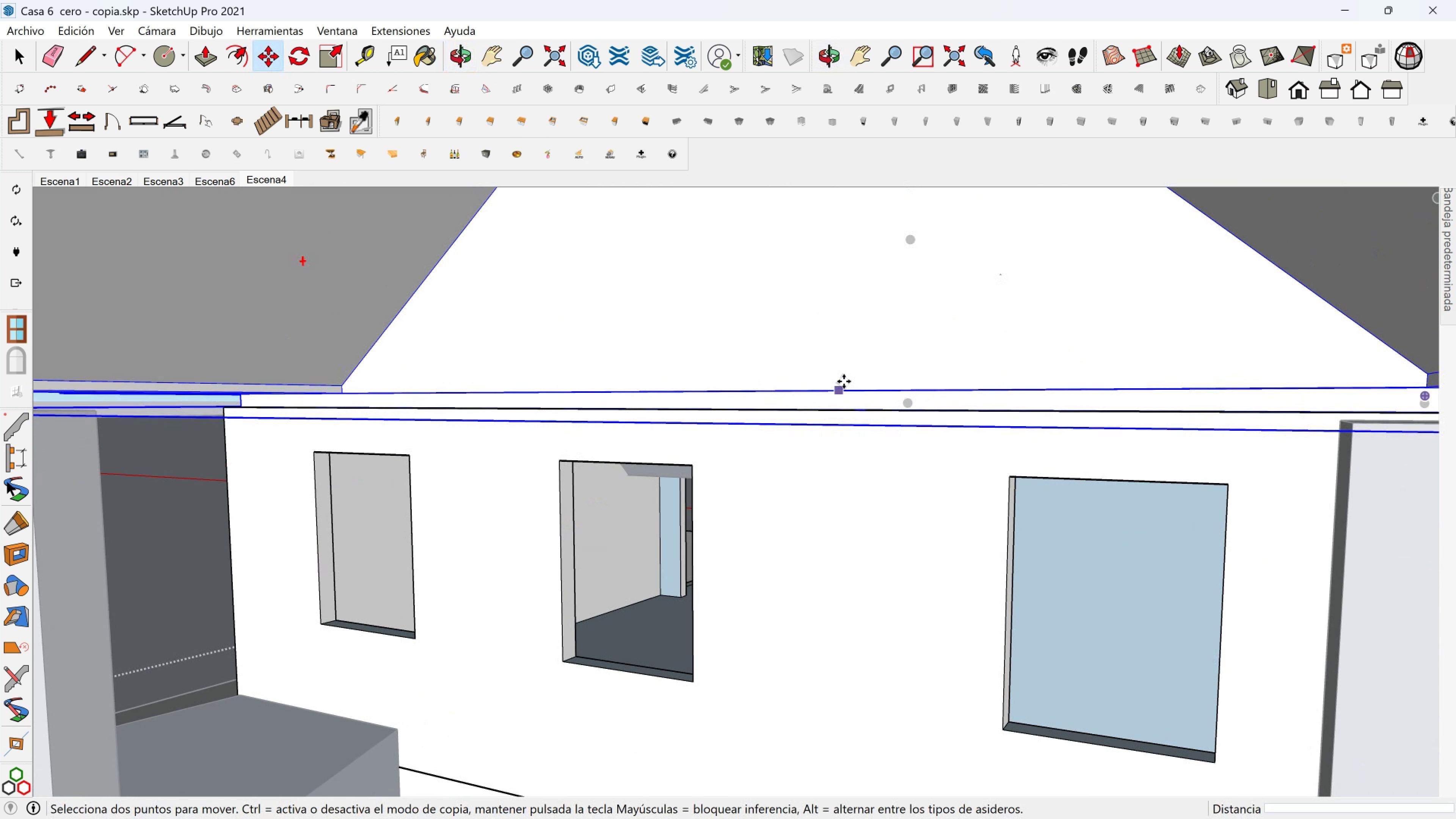 
left_click([843, 388])
 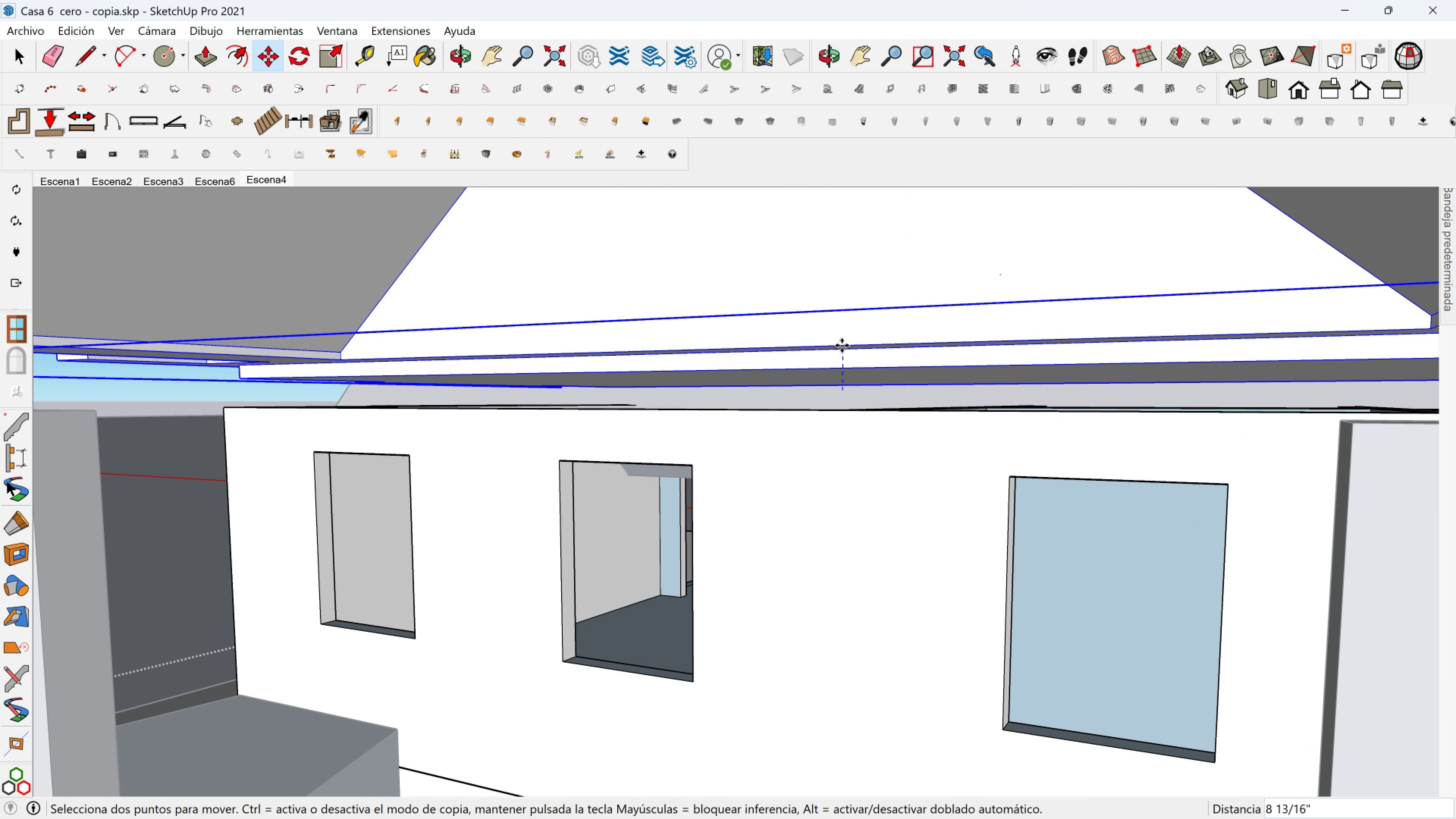 
hold_key(key=ShiftLeft, duration=1.53)
left_click([841, 409])
 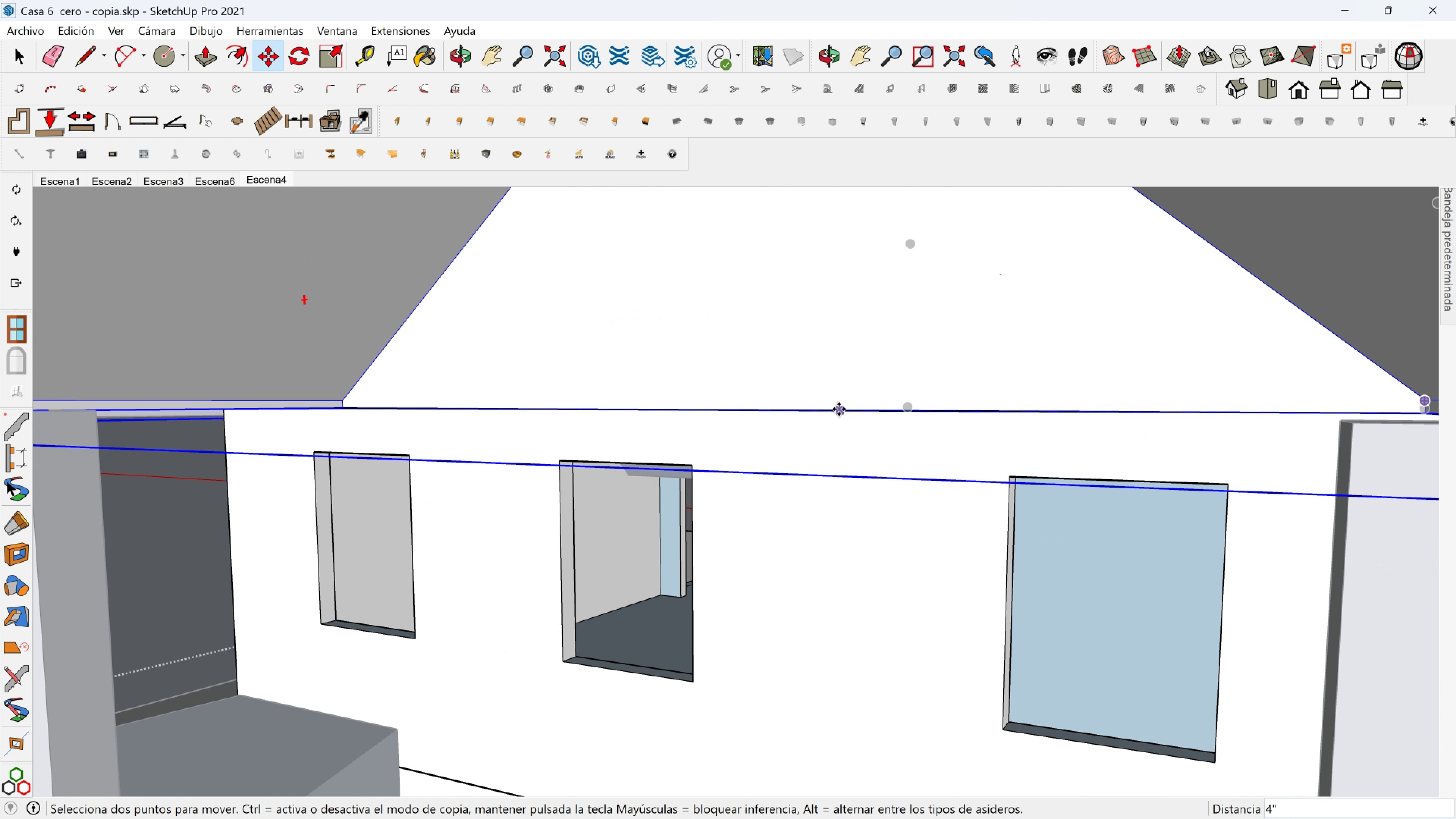 
key(Shift+ShiftLeft)
 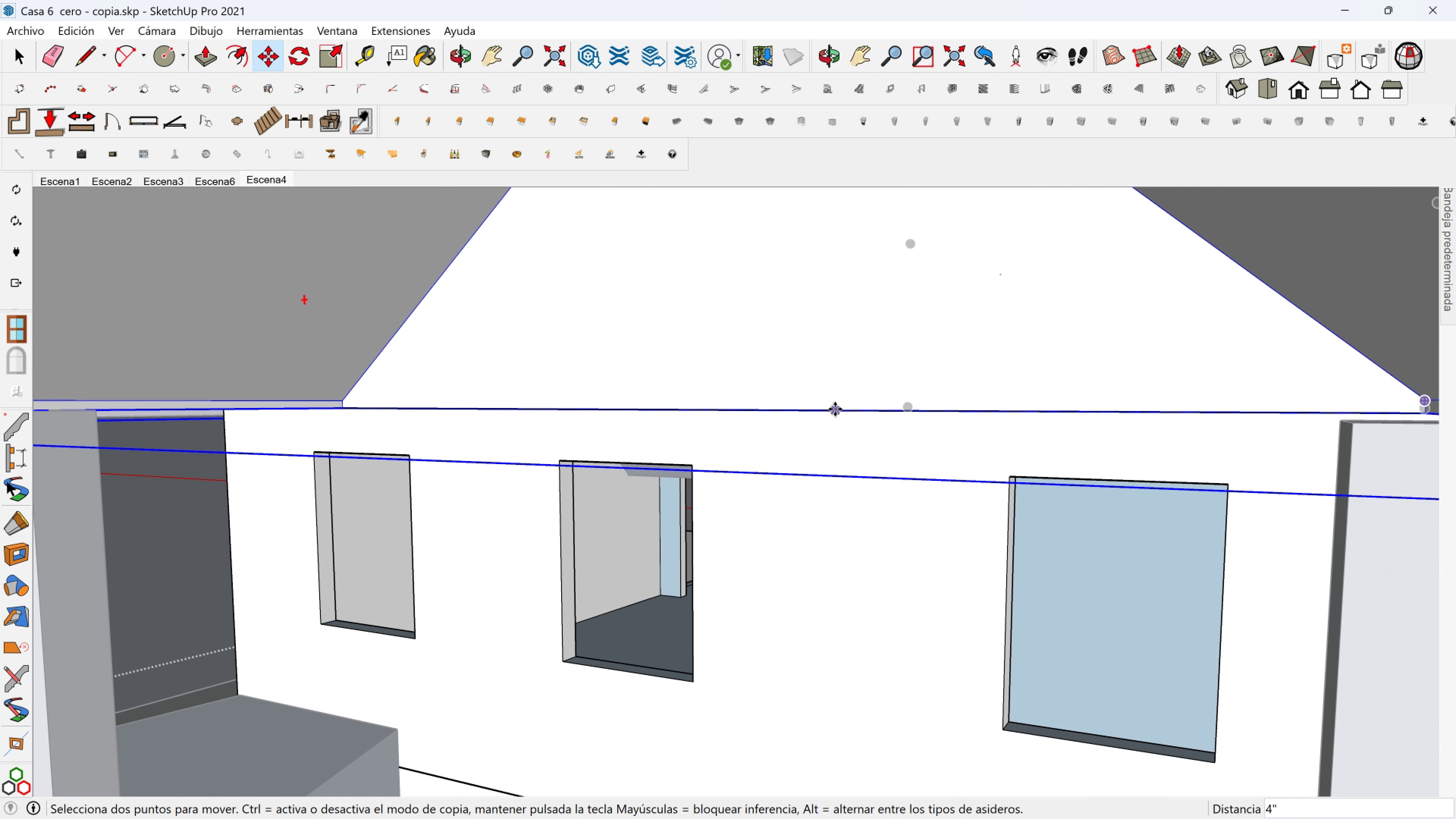 
scroll: coordinate [843, 409], scroll_direction: down, amount: 6.0
 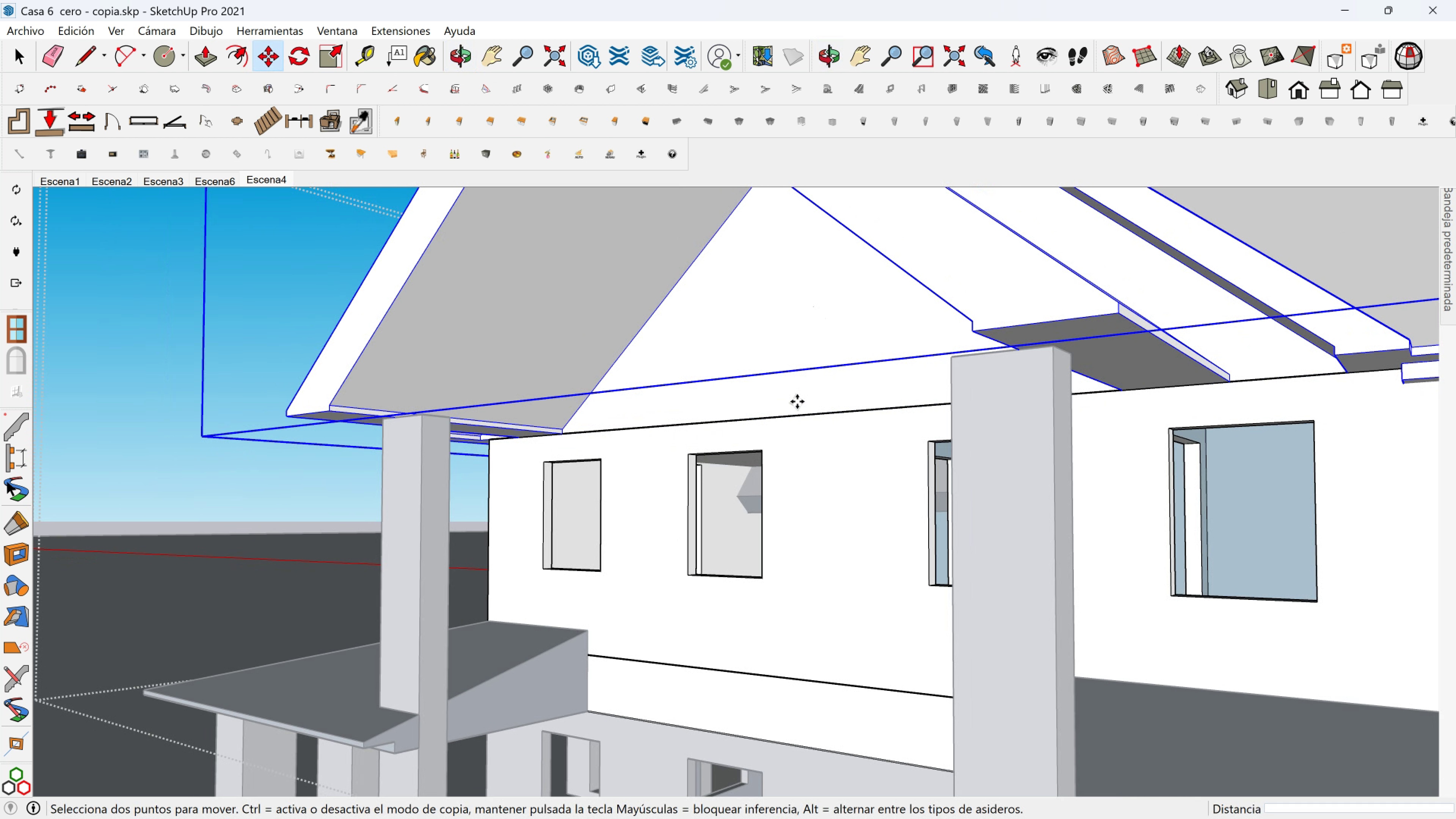 
hold_key(key=ShiftLeft, duration=0.65)
 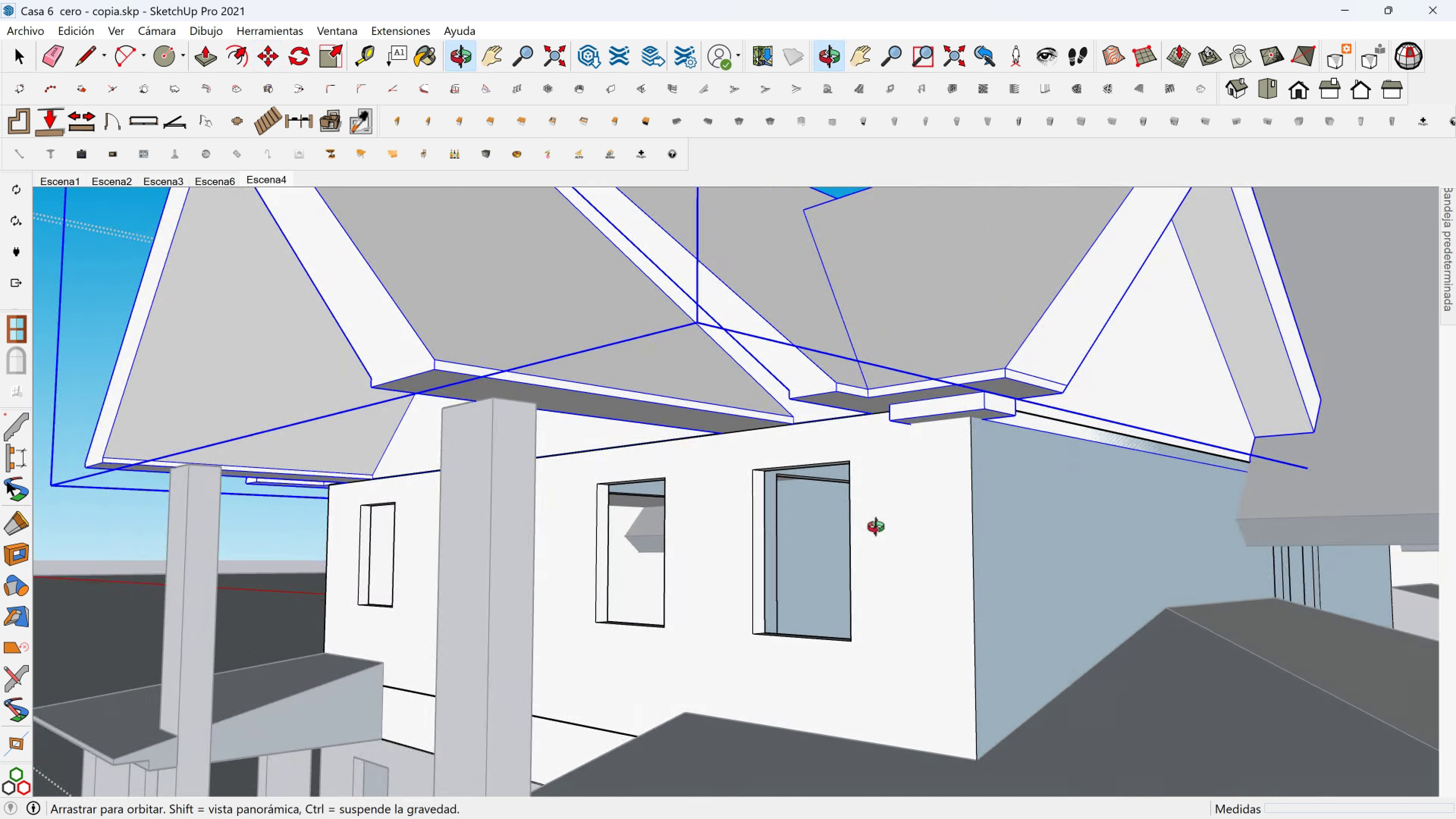 
hold_key(key=ShiftLeft, duration=0.35)
 